 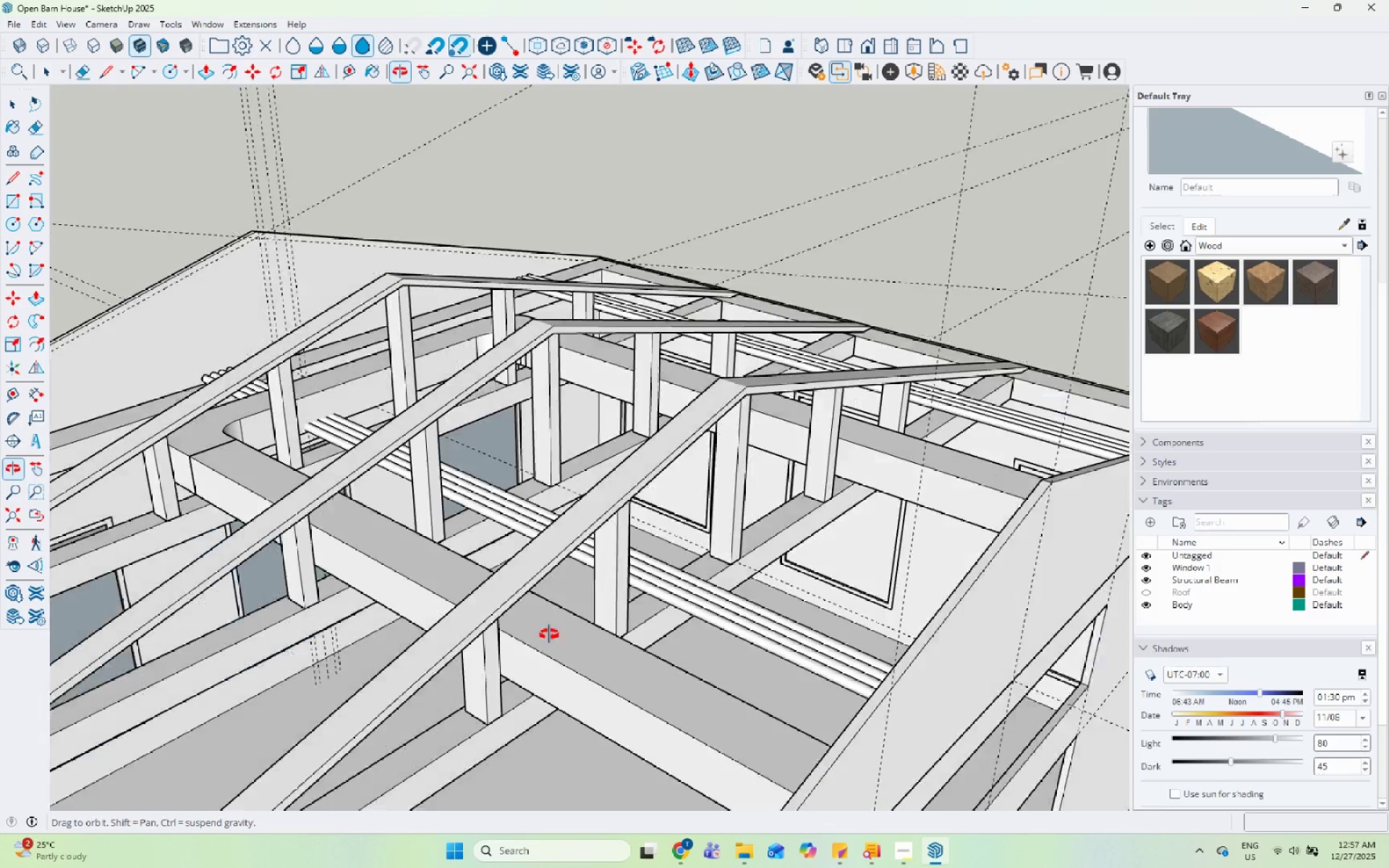 
left_click([376, 510])
 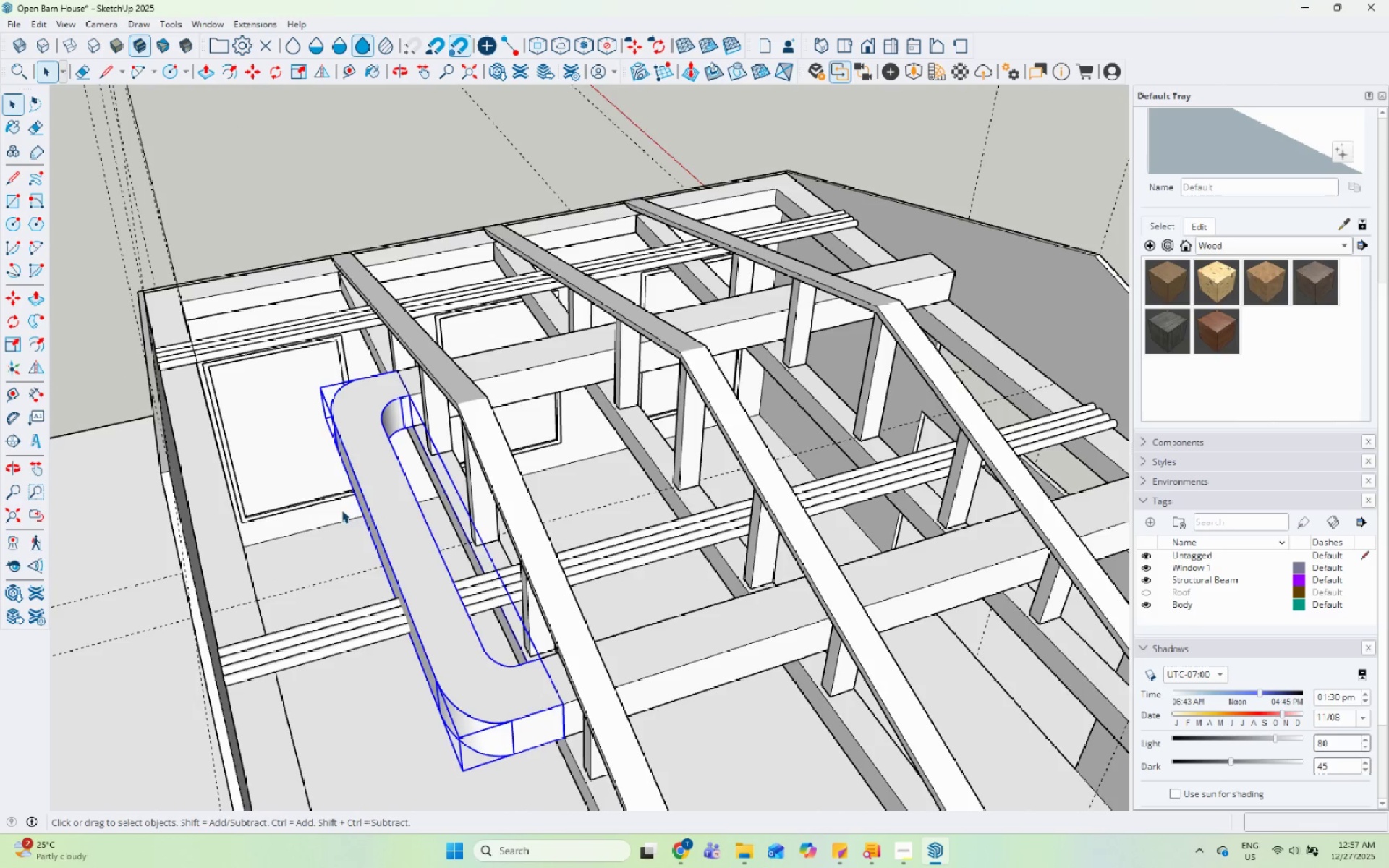 
scroll: coordinate [309, 511], scroll_direction: down, amount: 3.0
 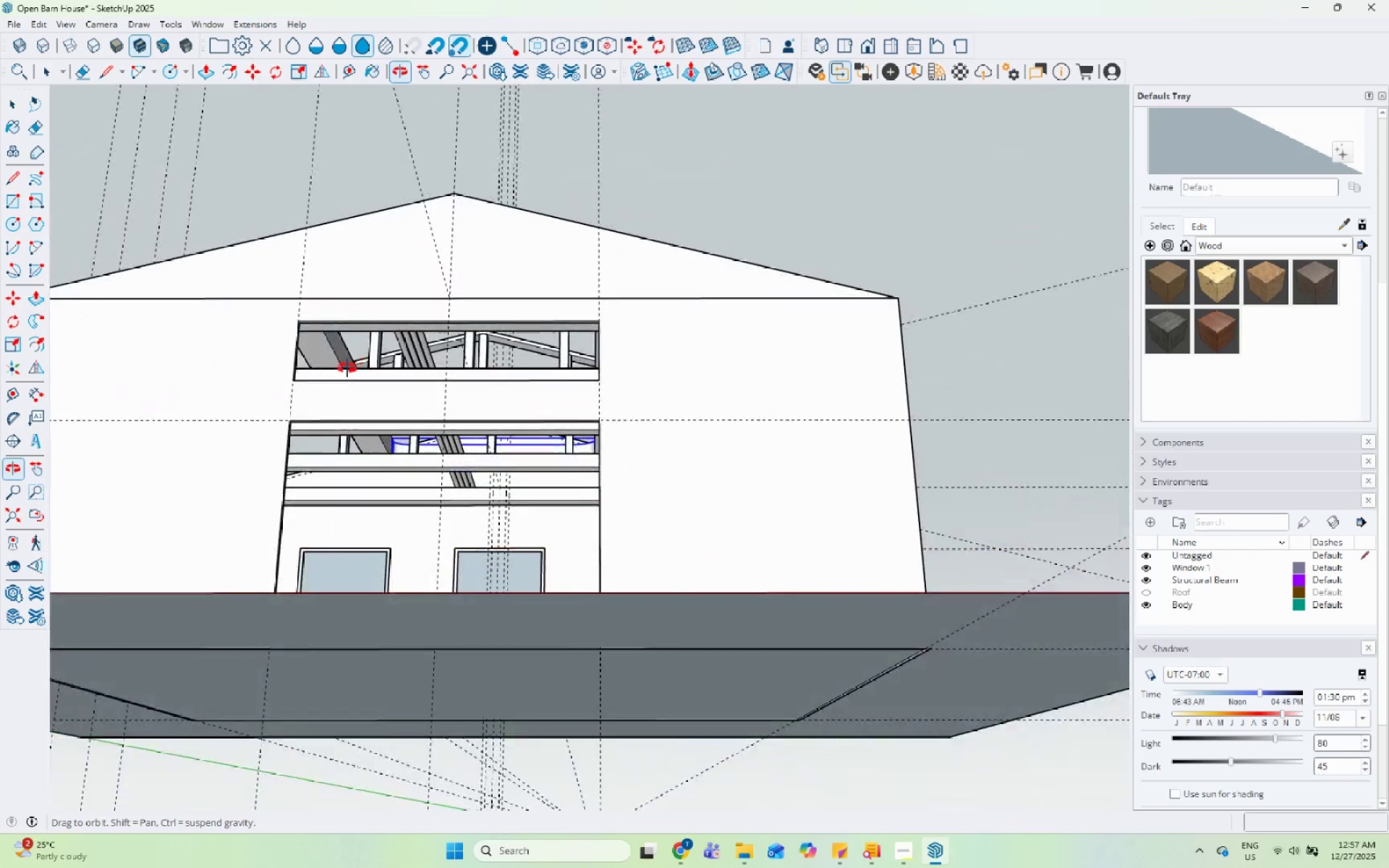 
scroll: coordinate [475, 509], scroll_direction: up, amount: 9.0
 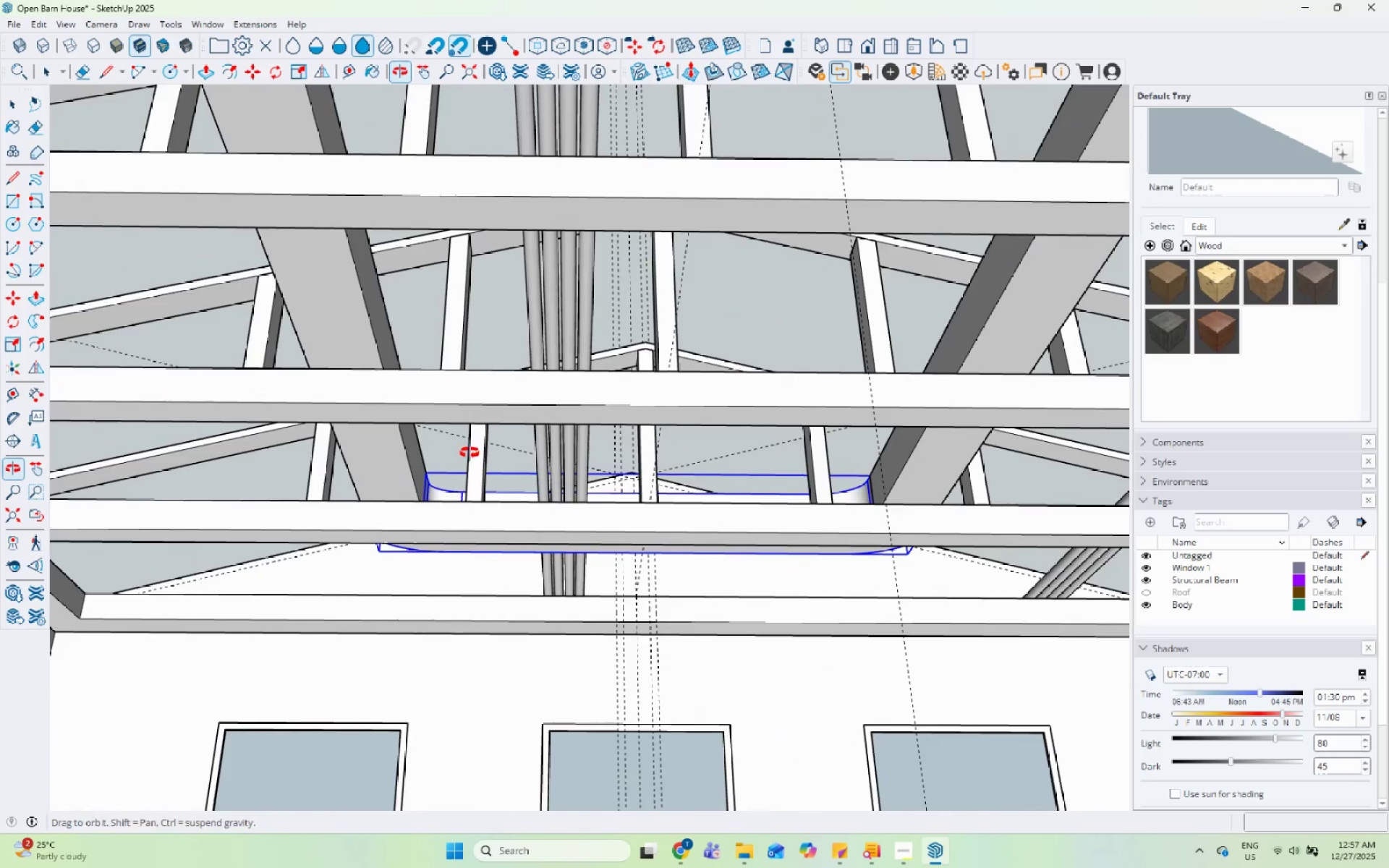 
scroll: coordinate [521, 612], scroll_direction: down, amount: 6.0
 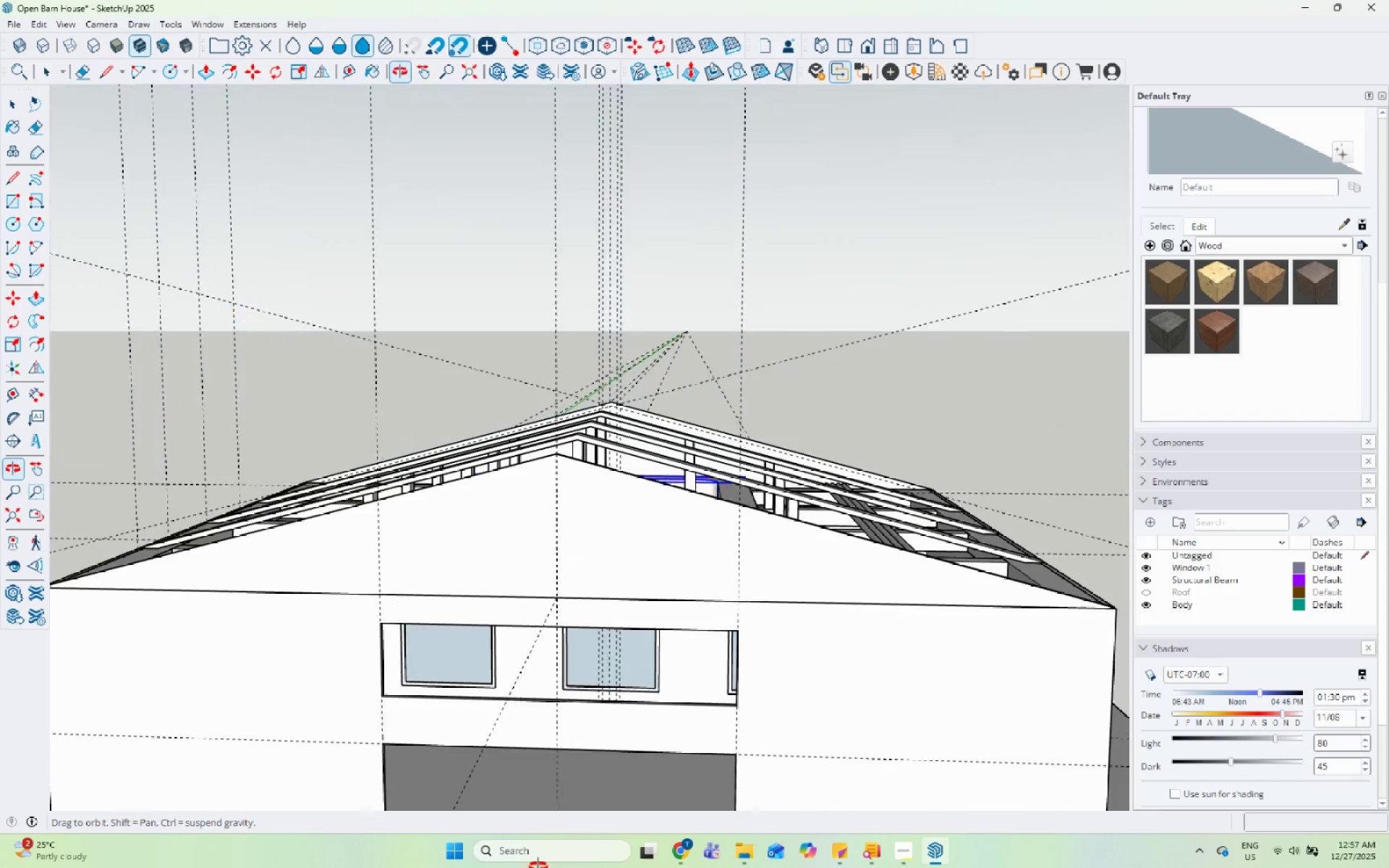 
scroll: coordinate [666, 475], scroll_direction: up, amount: 3.0
 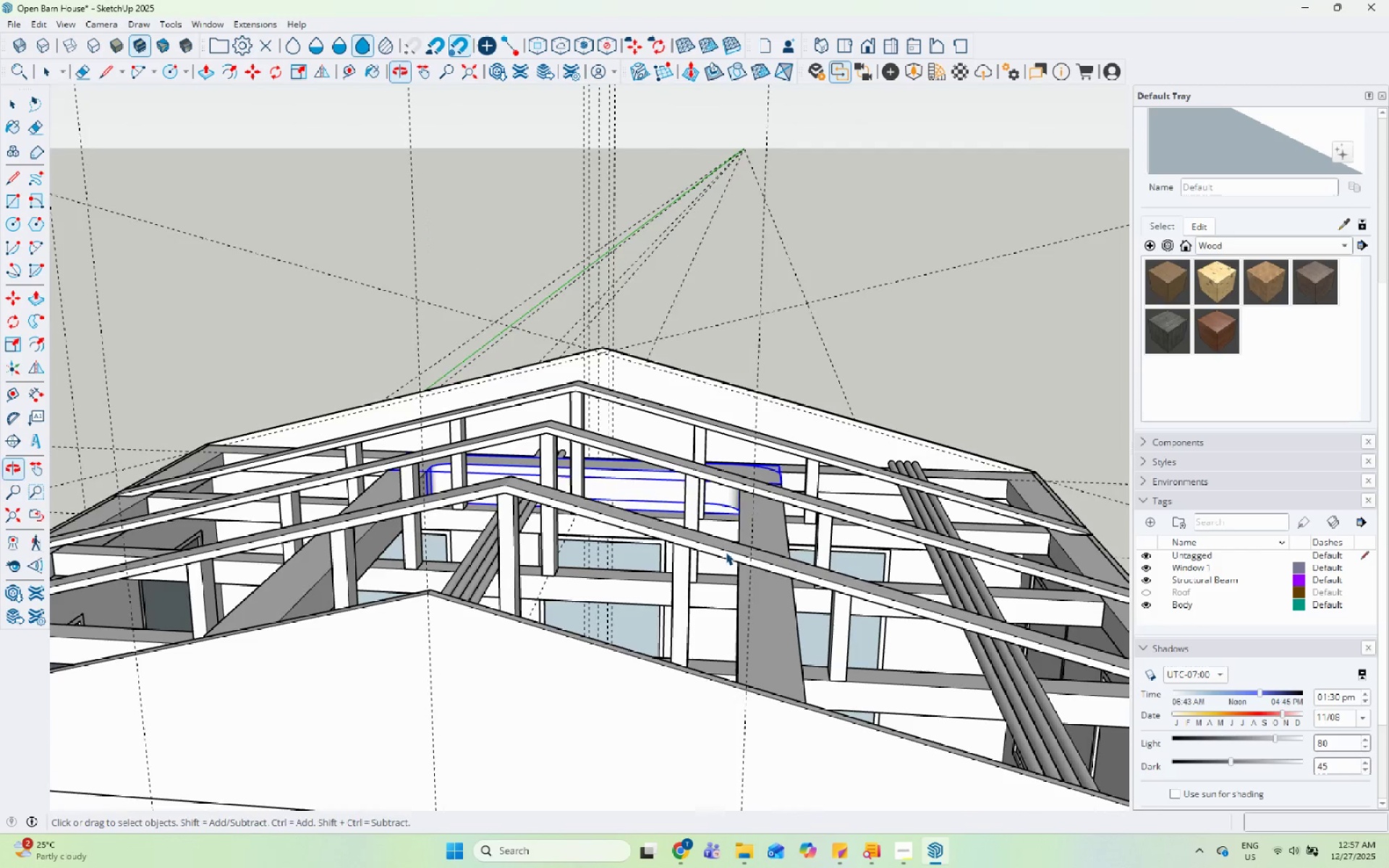 
left_click([763, 557])
 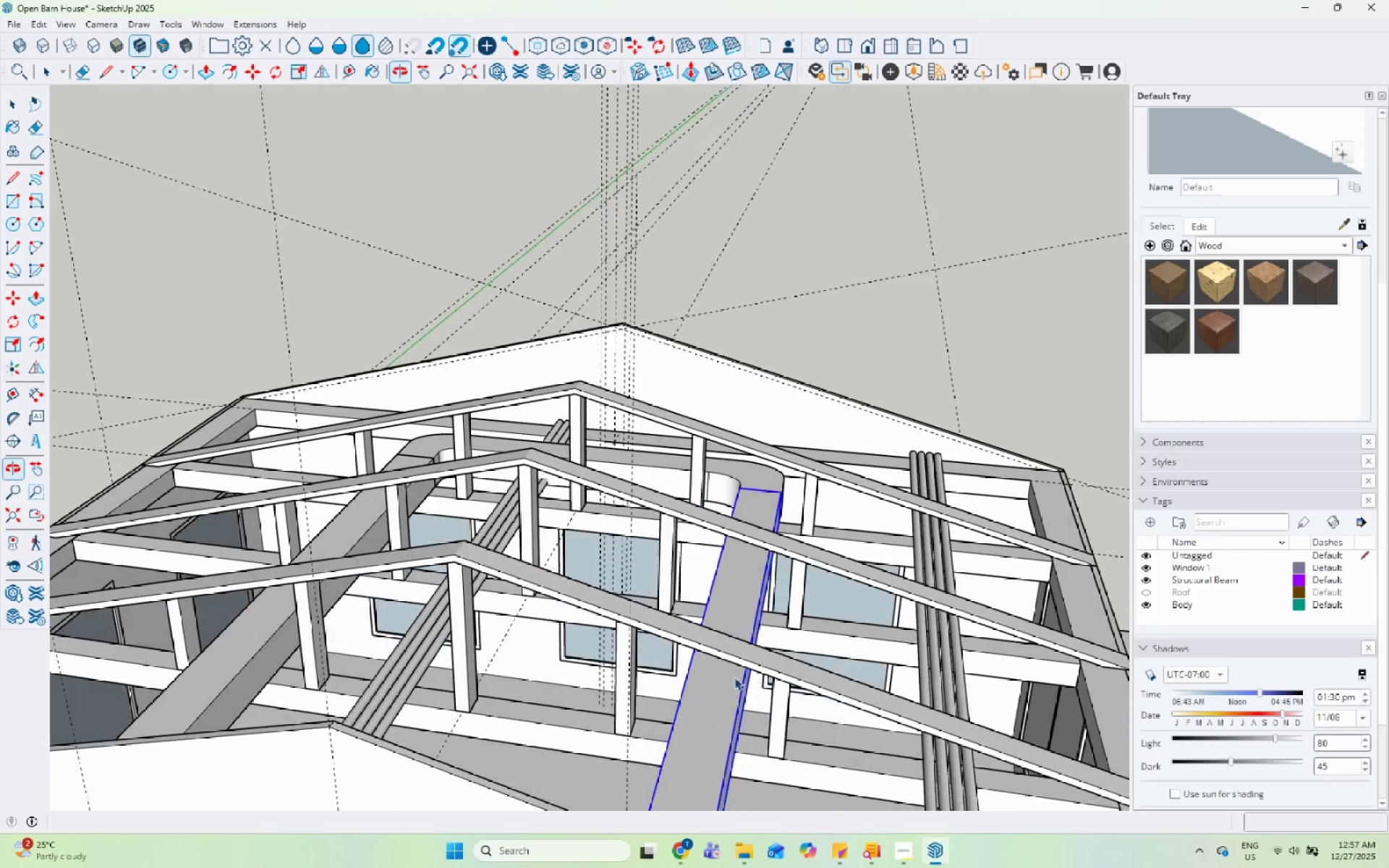 
hold_key(key=ControlLeft, duration=0.47)
left_click([768, 477])
 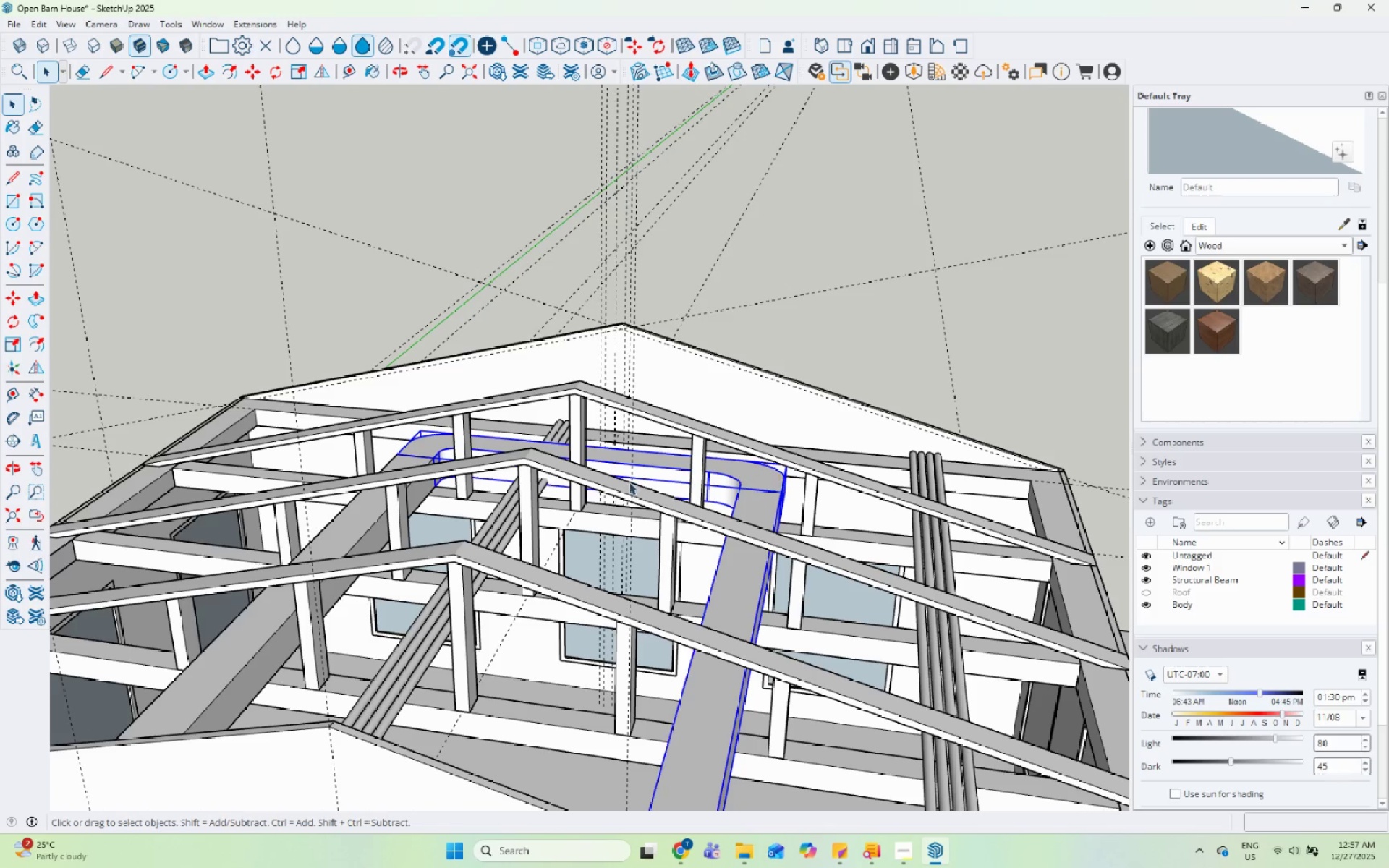 
hold_key(key=ControlLeft, duration=0.55)
left_click([410, 456])
 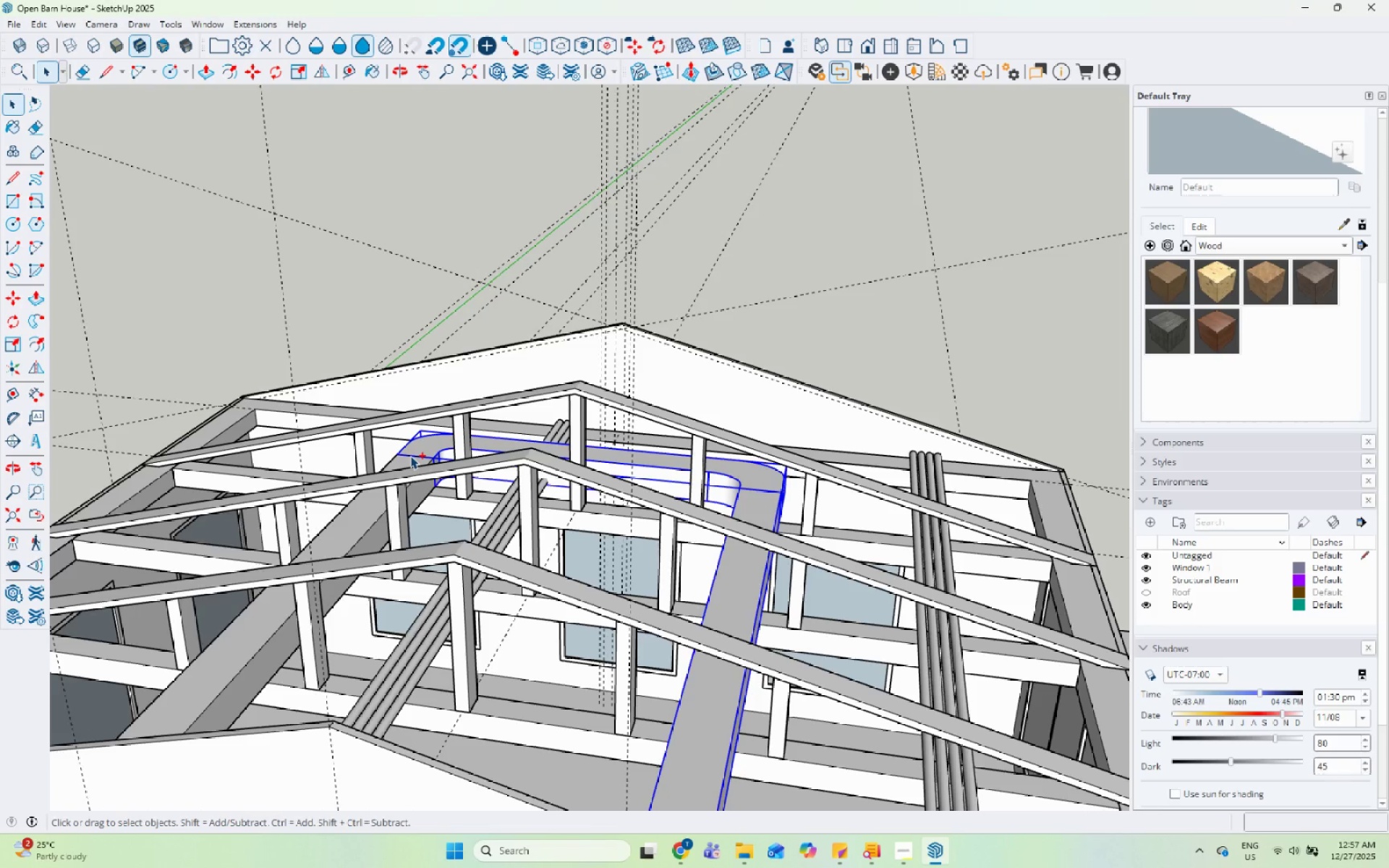 
hold_key(key=ControlLeft, duration=0.75)
left_click([412, 463])
 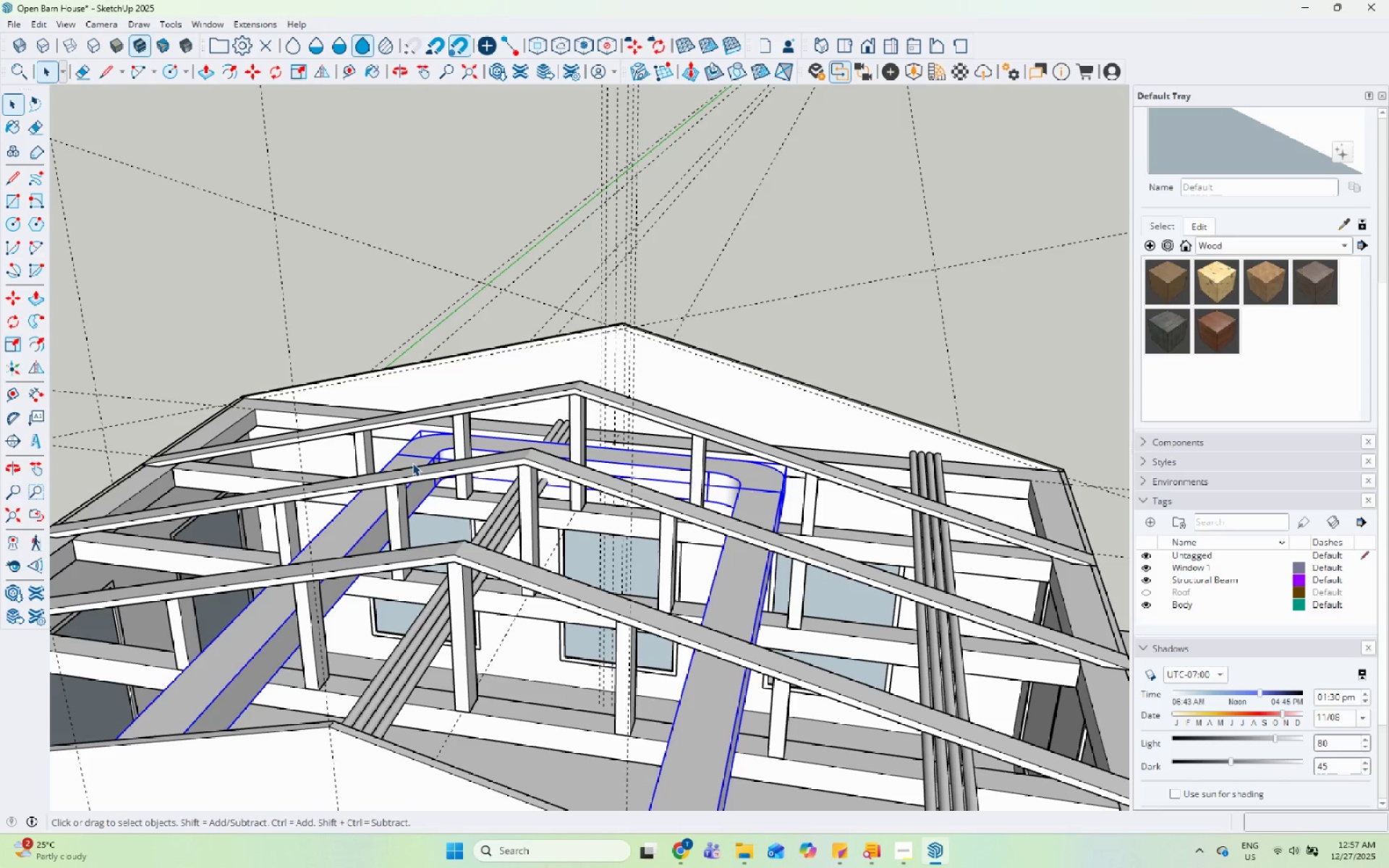 
right_click([412, 463])
 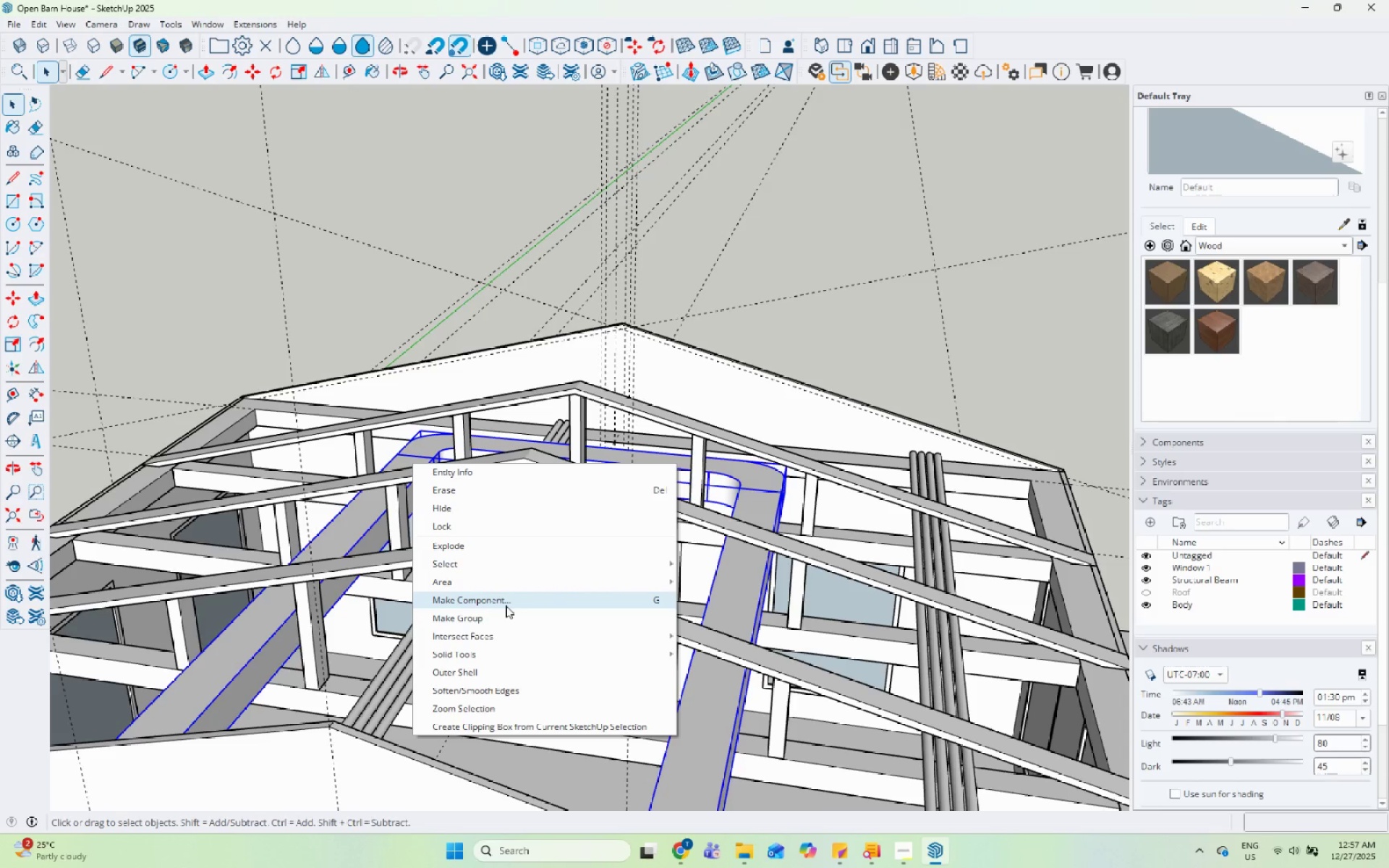 
left_click([502, 616])
 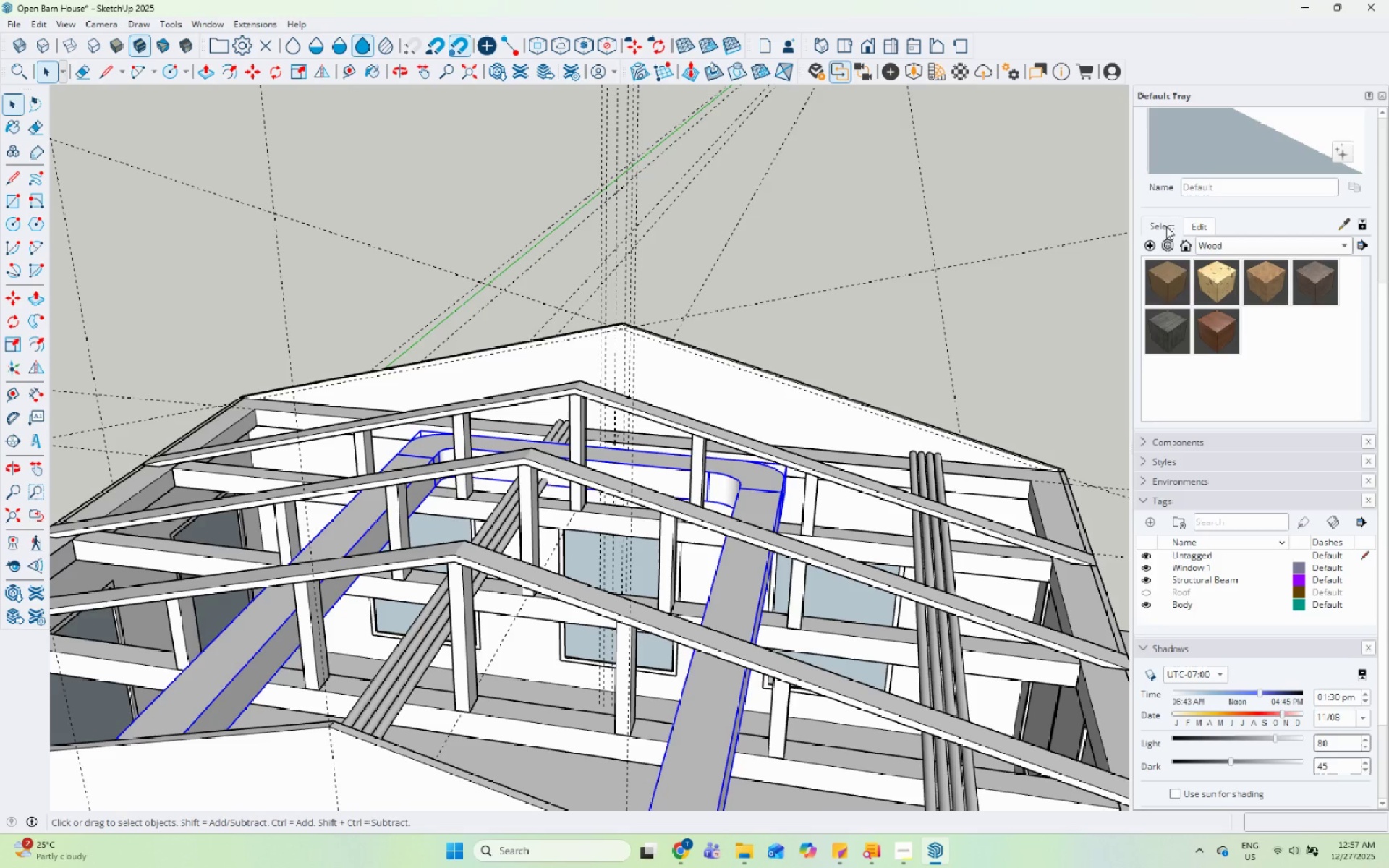 
left_click([1254, 163])
 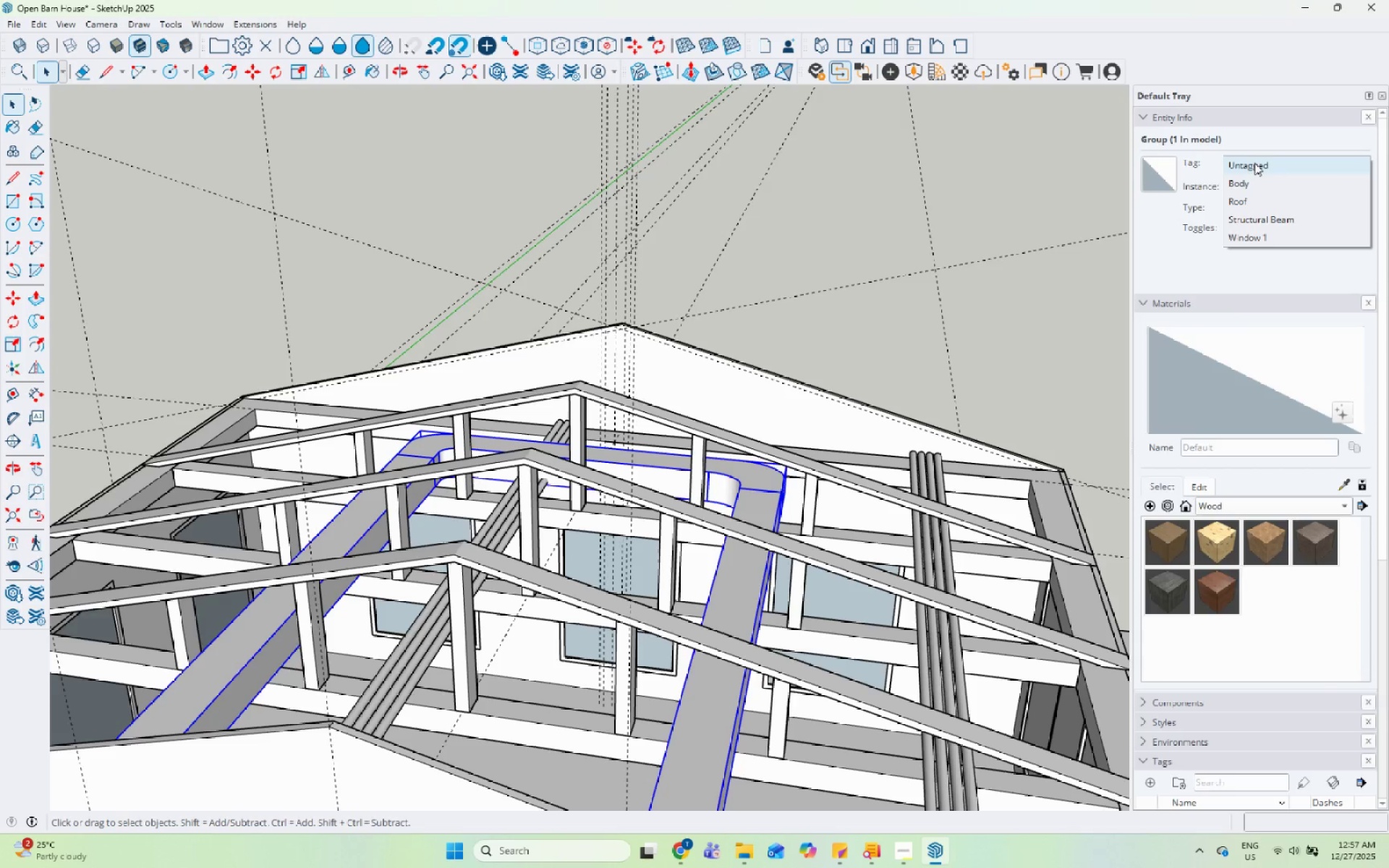 
scroll: coordinate [1229, 179], scroll_direction: up, amount: 10.0
 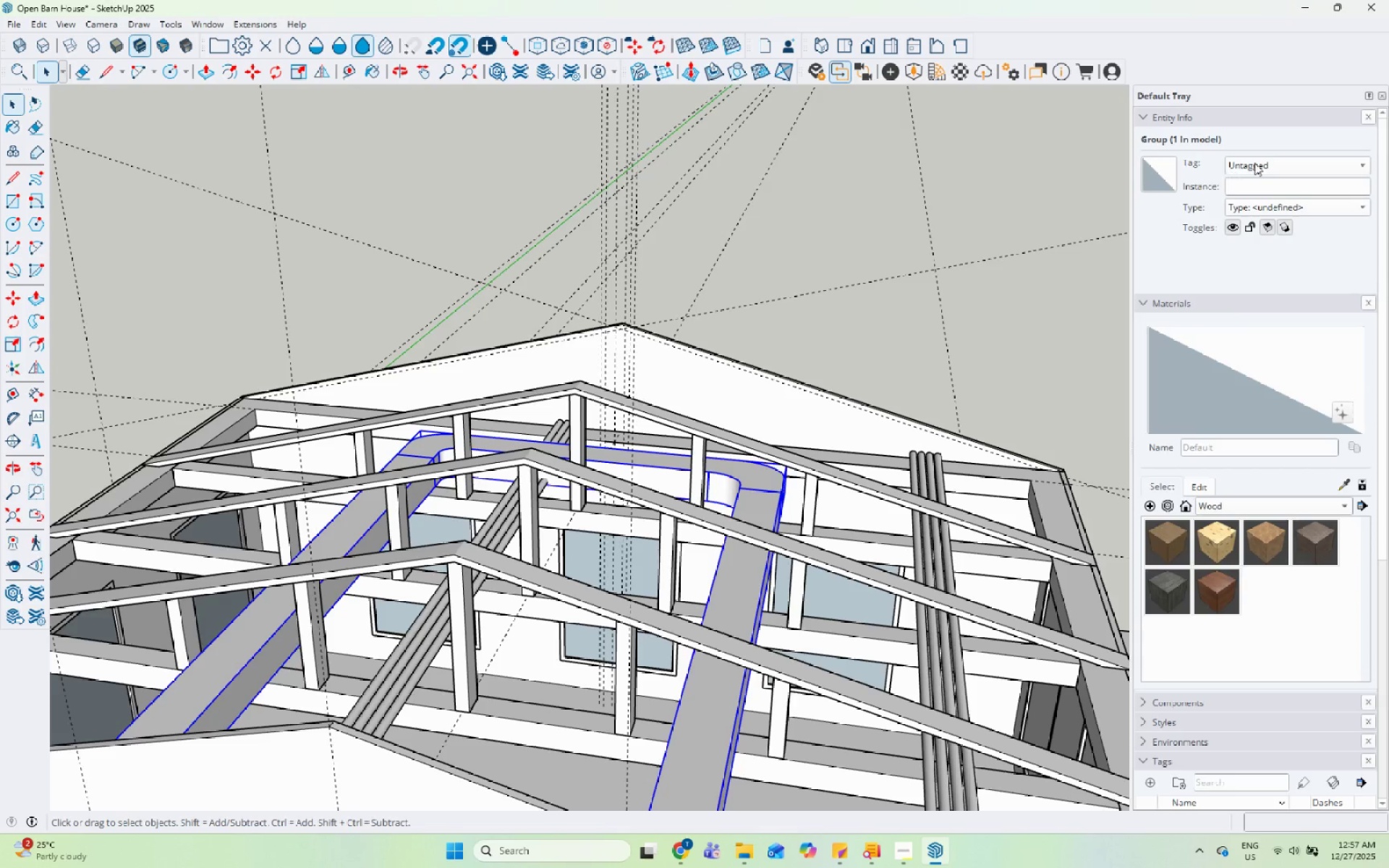 
double_click([1254, 163])
 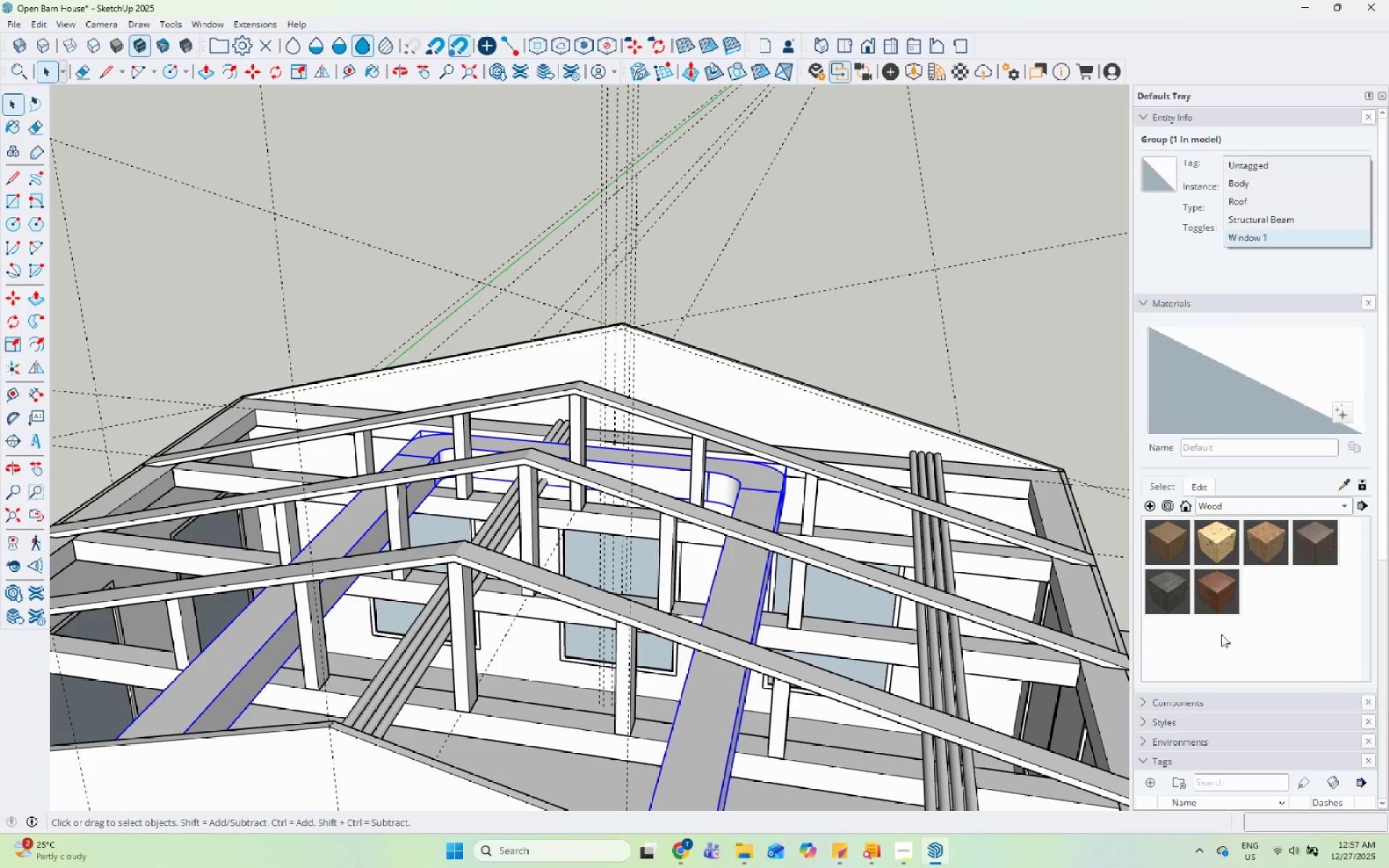 
scroll: coordinate [1259, 695], scroll_direction: down, amount: 16.0
 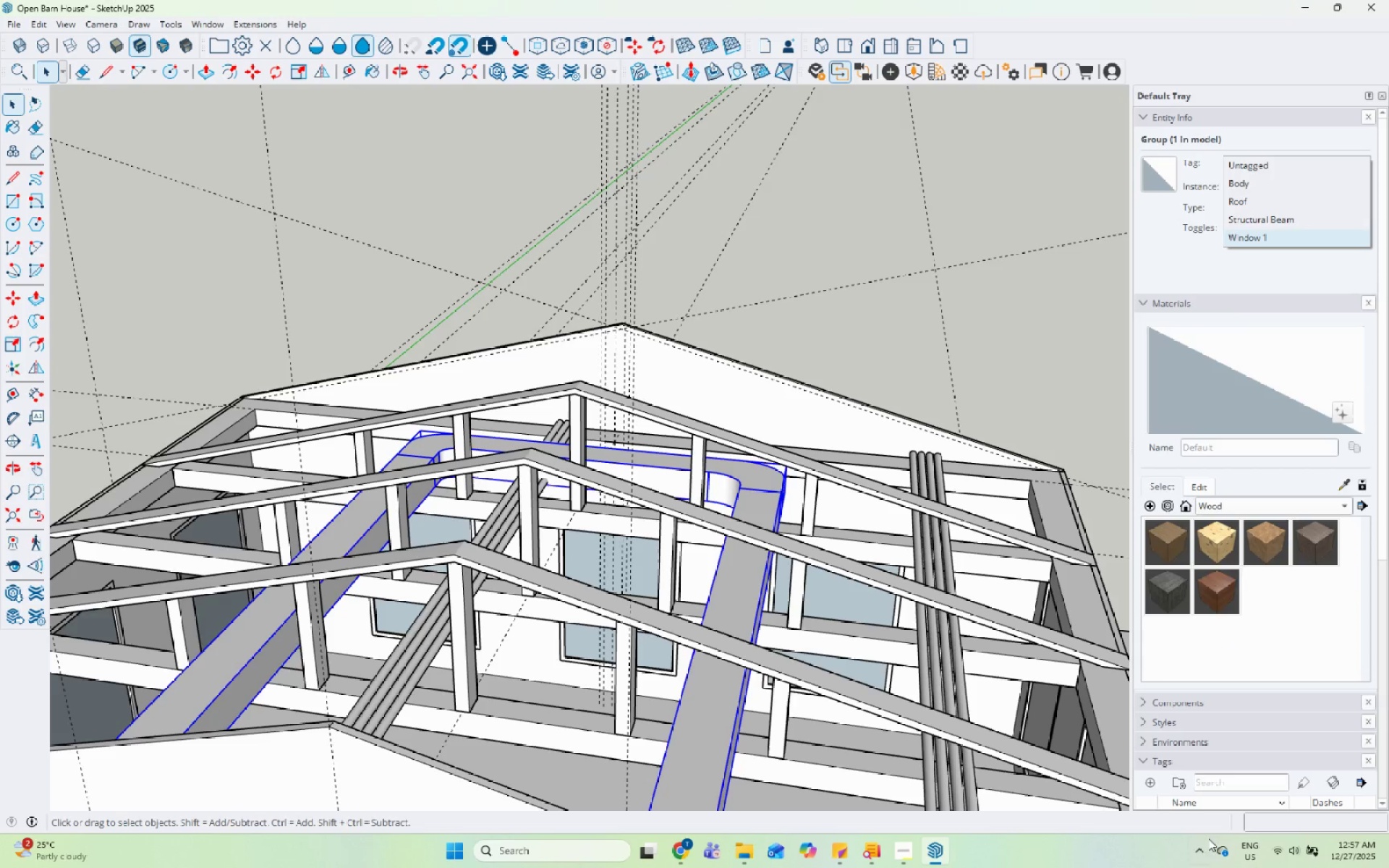 
left_click([1306, 264])
 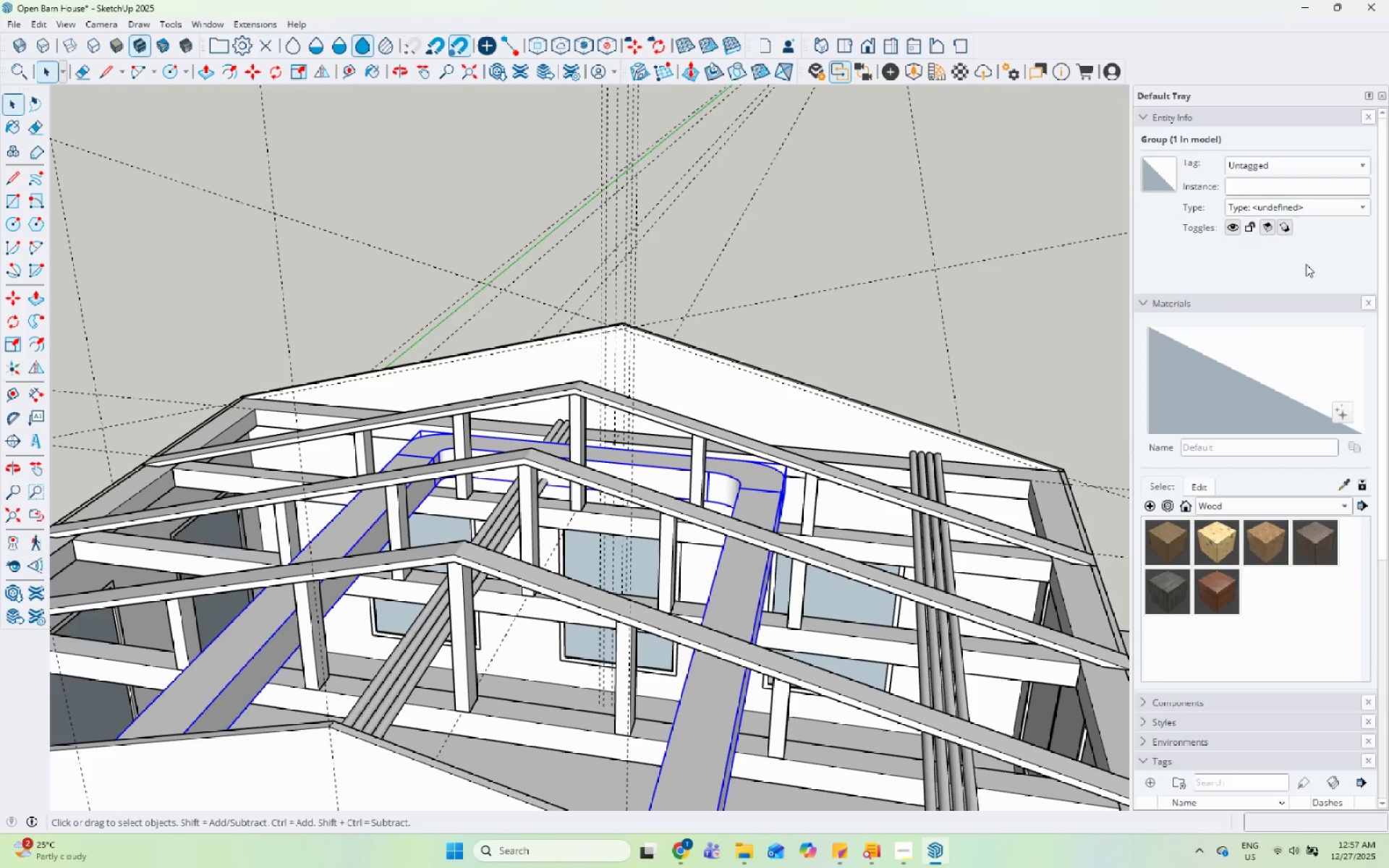 
scroll: coordinate [1302, 274], scroll_direction: down, amount: 24.0
 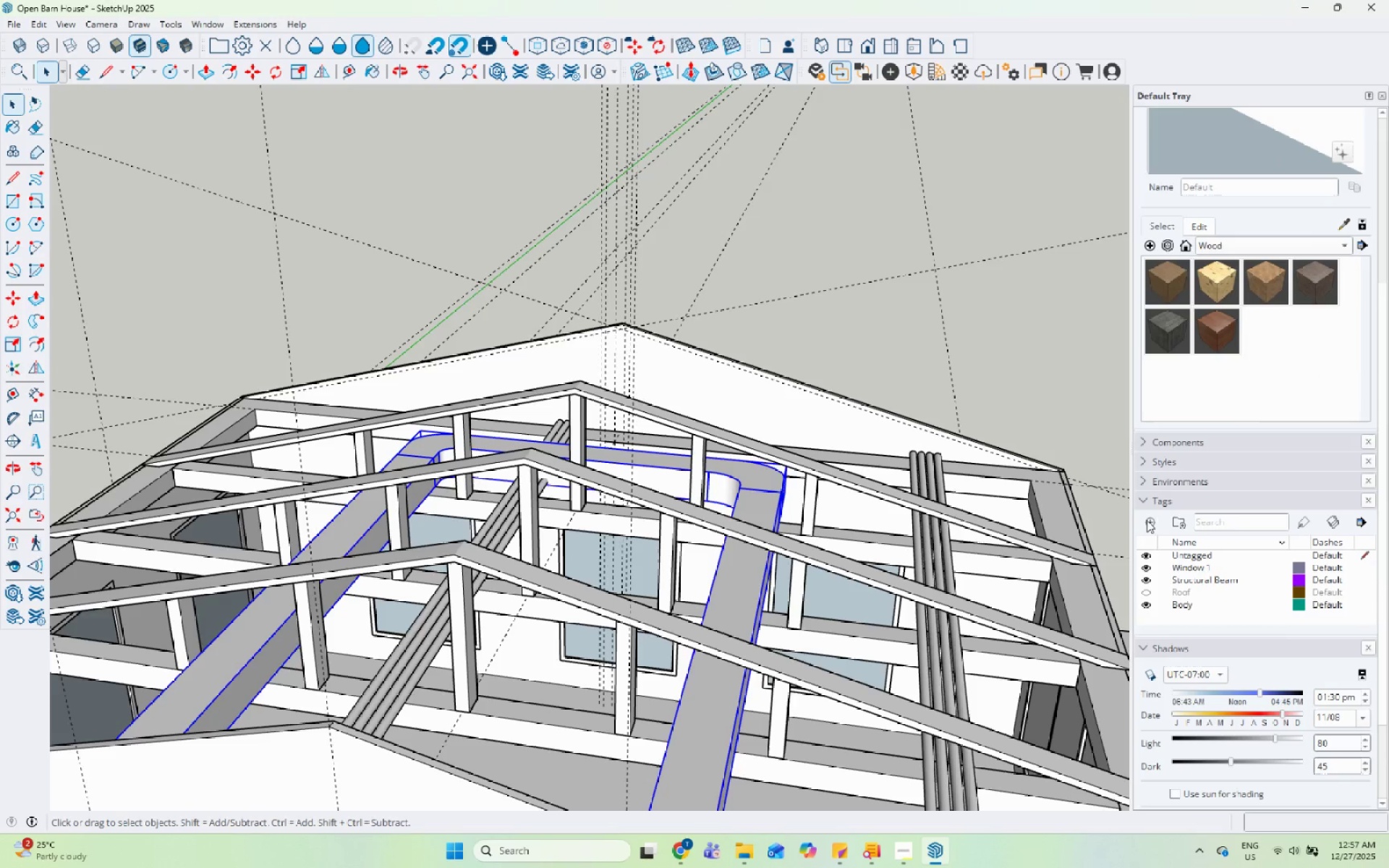 
left_click([1148, 513])
 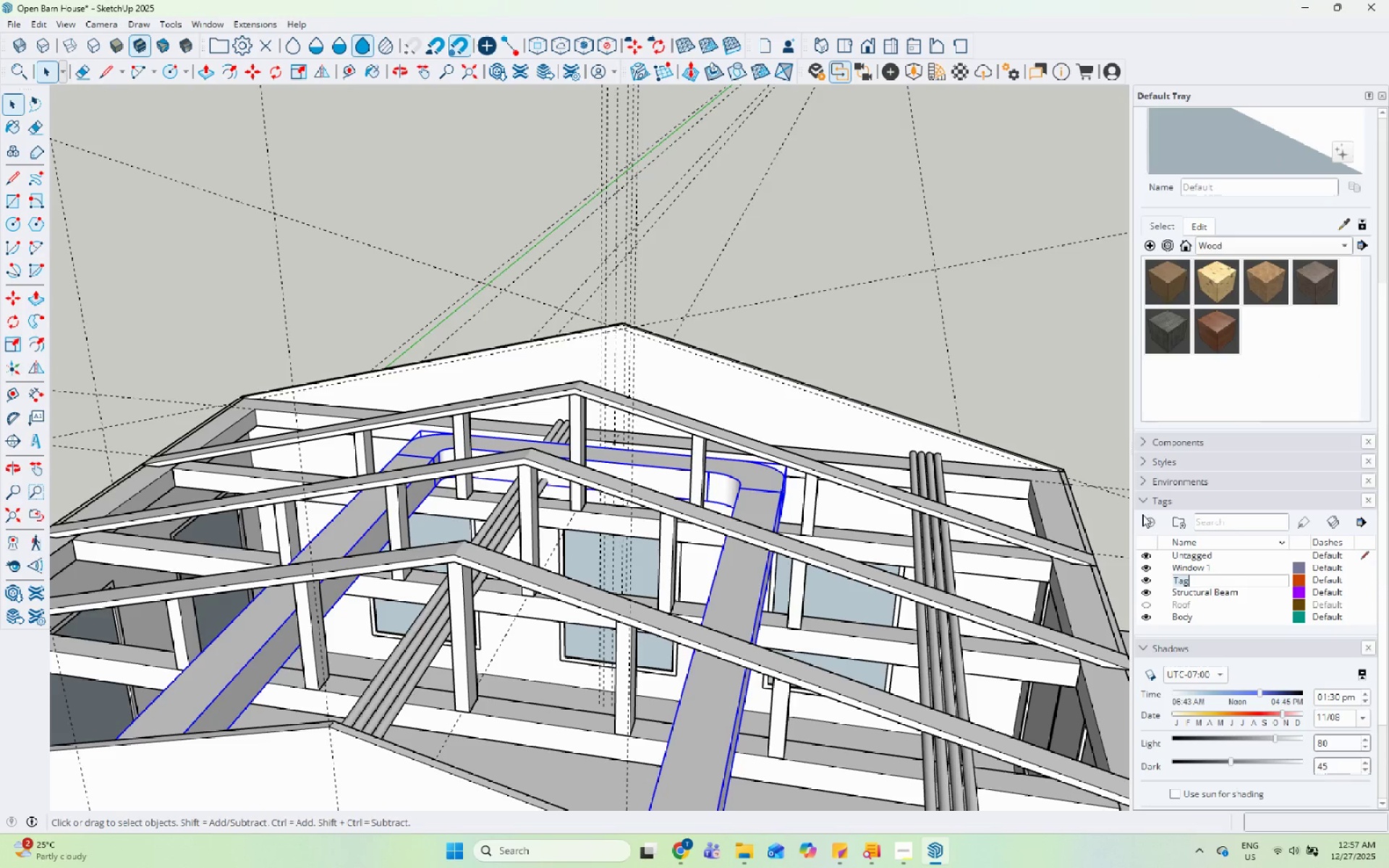 
type(Duct )
key(Backspace)
type(work)
 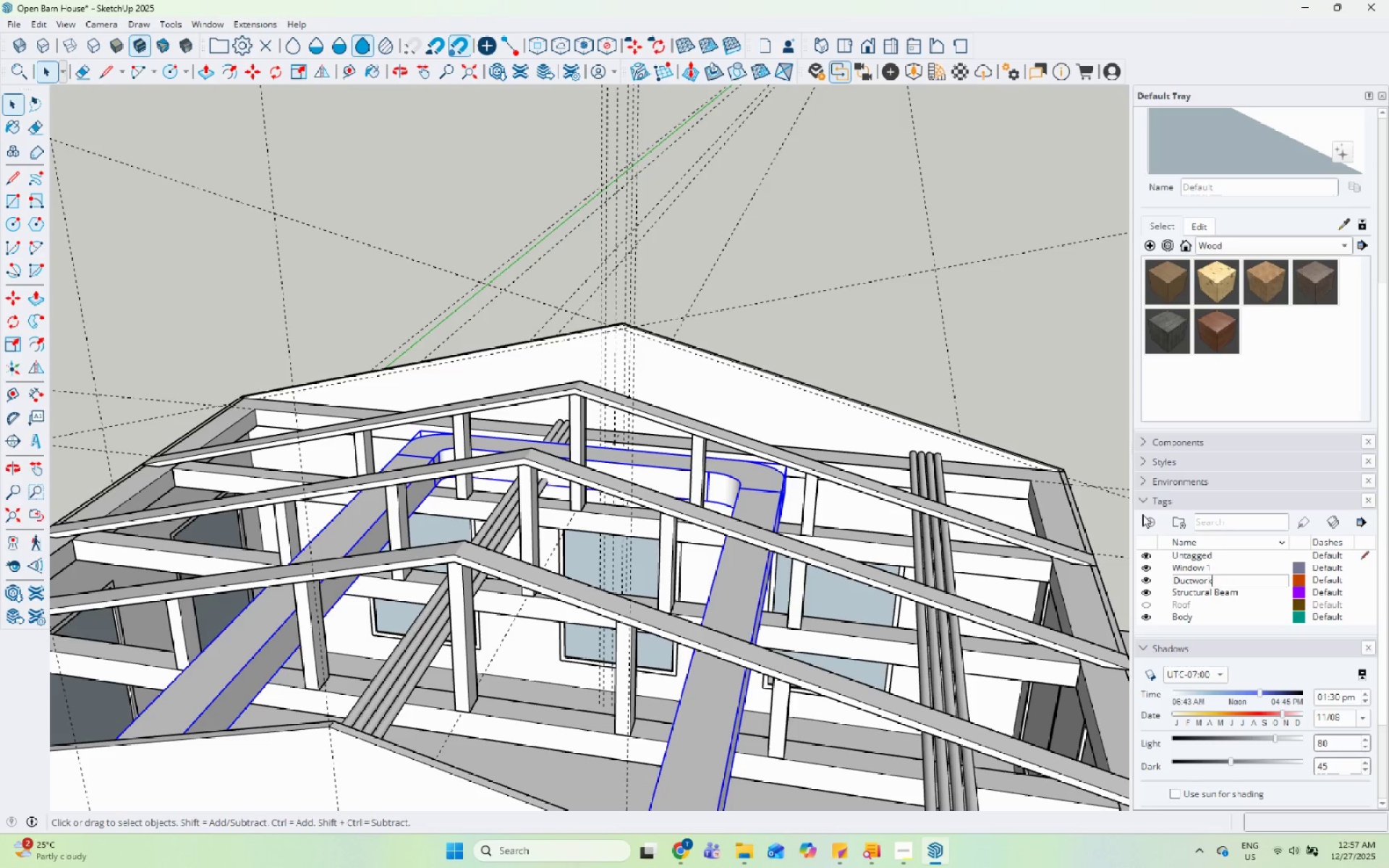 
key(Enter)
 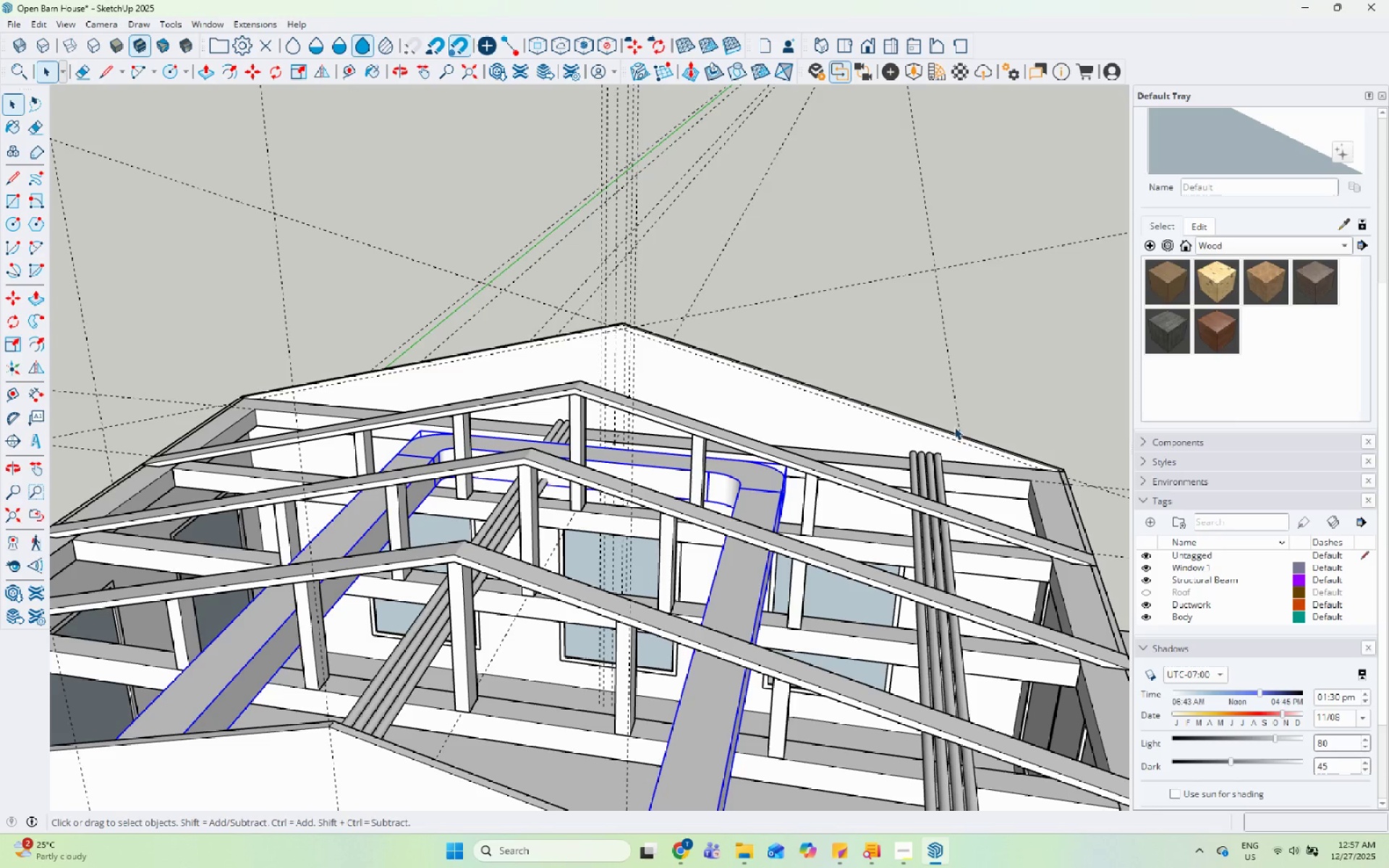 
left_click([1294, 160])
 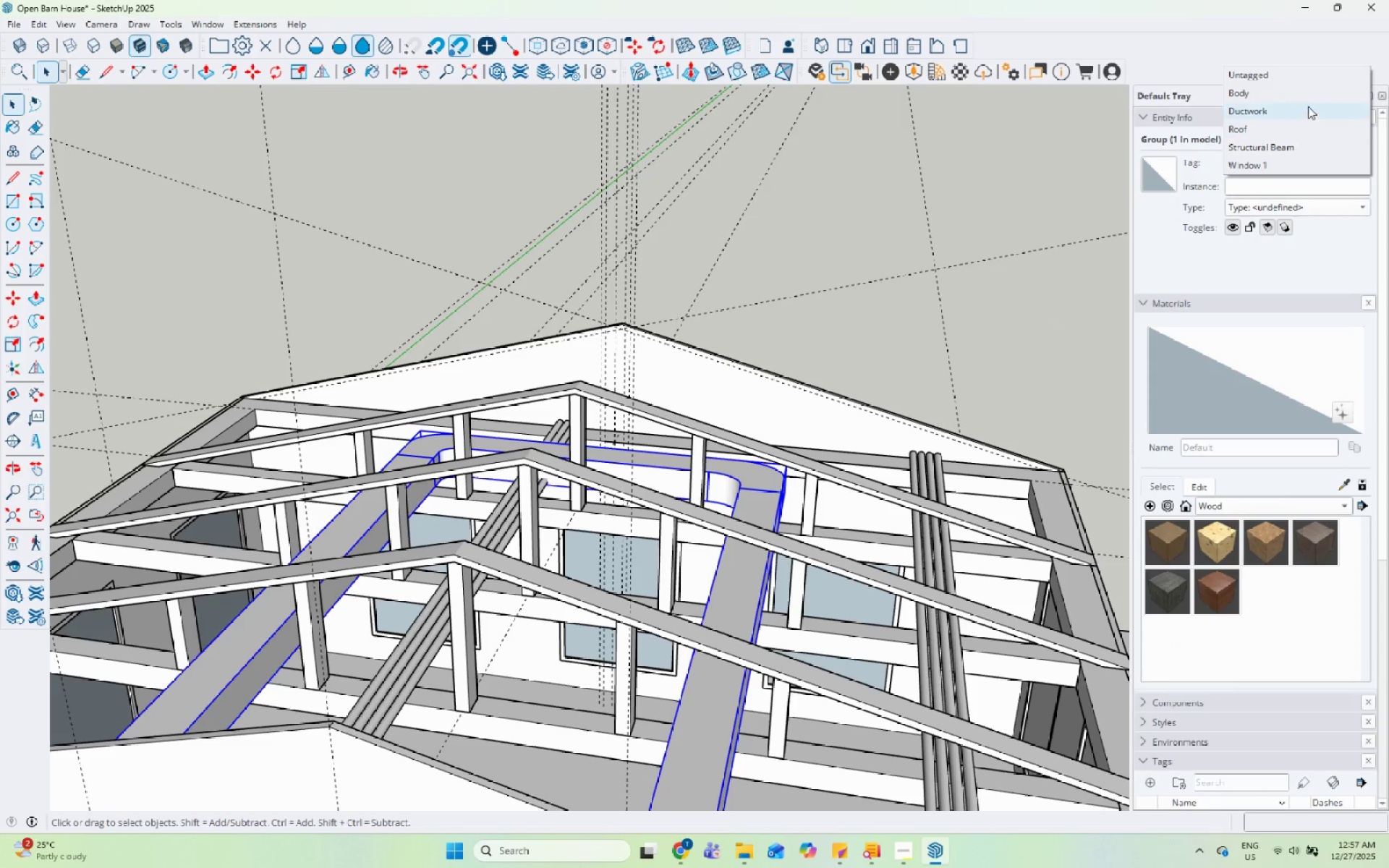 
scroll: coordinate [1293, 150], scroll_direction: up, amount: 9.0
 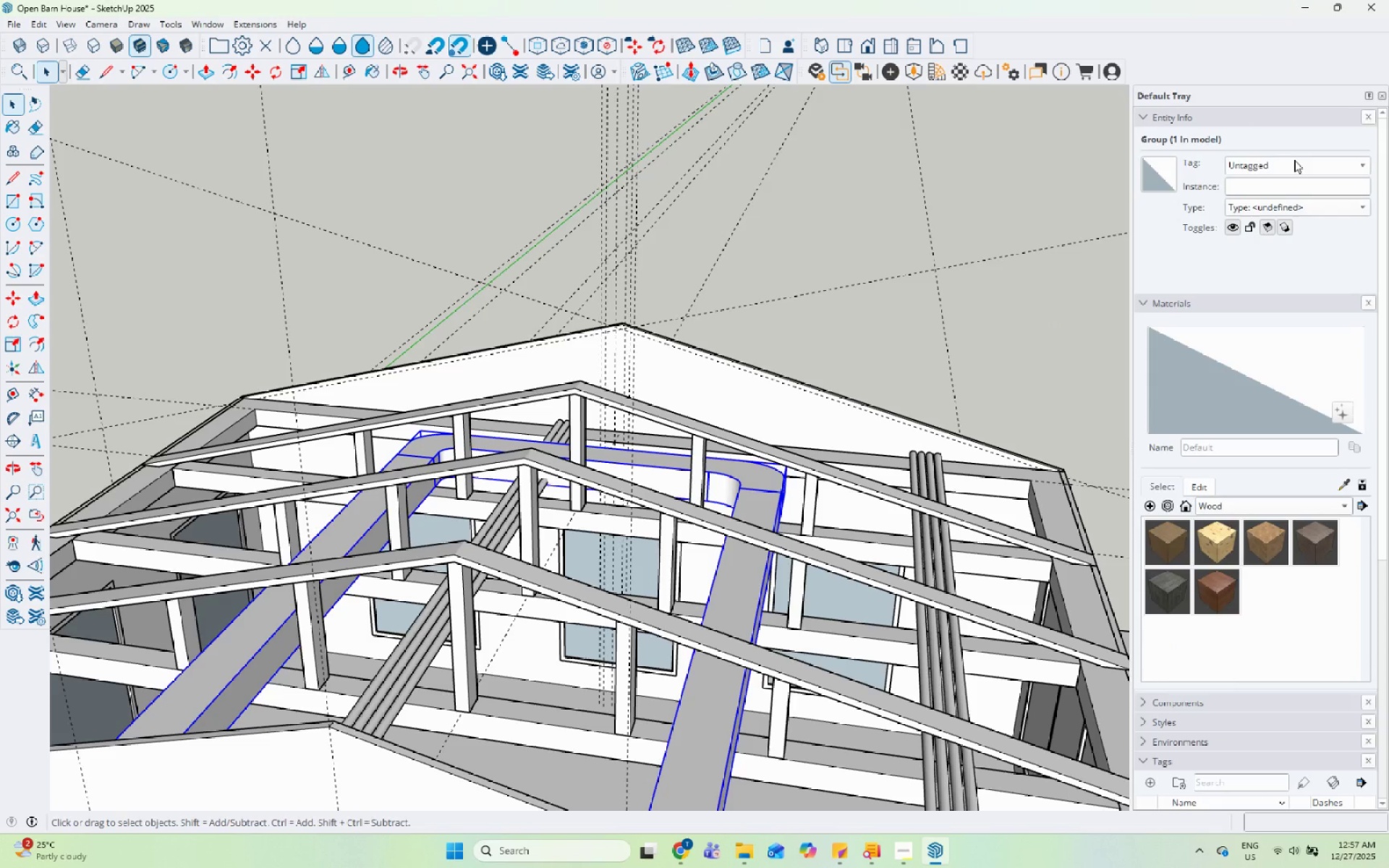 
left_click([1309, 102])
 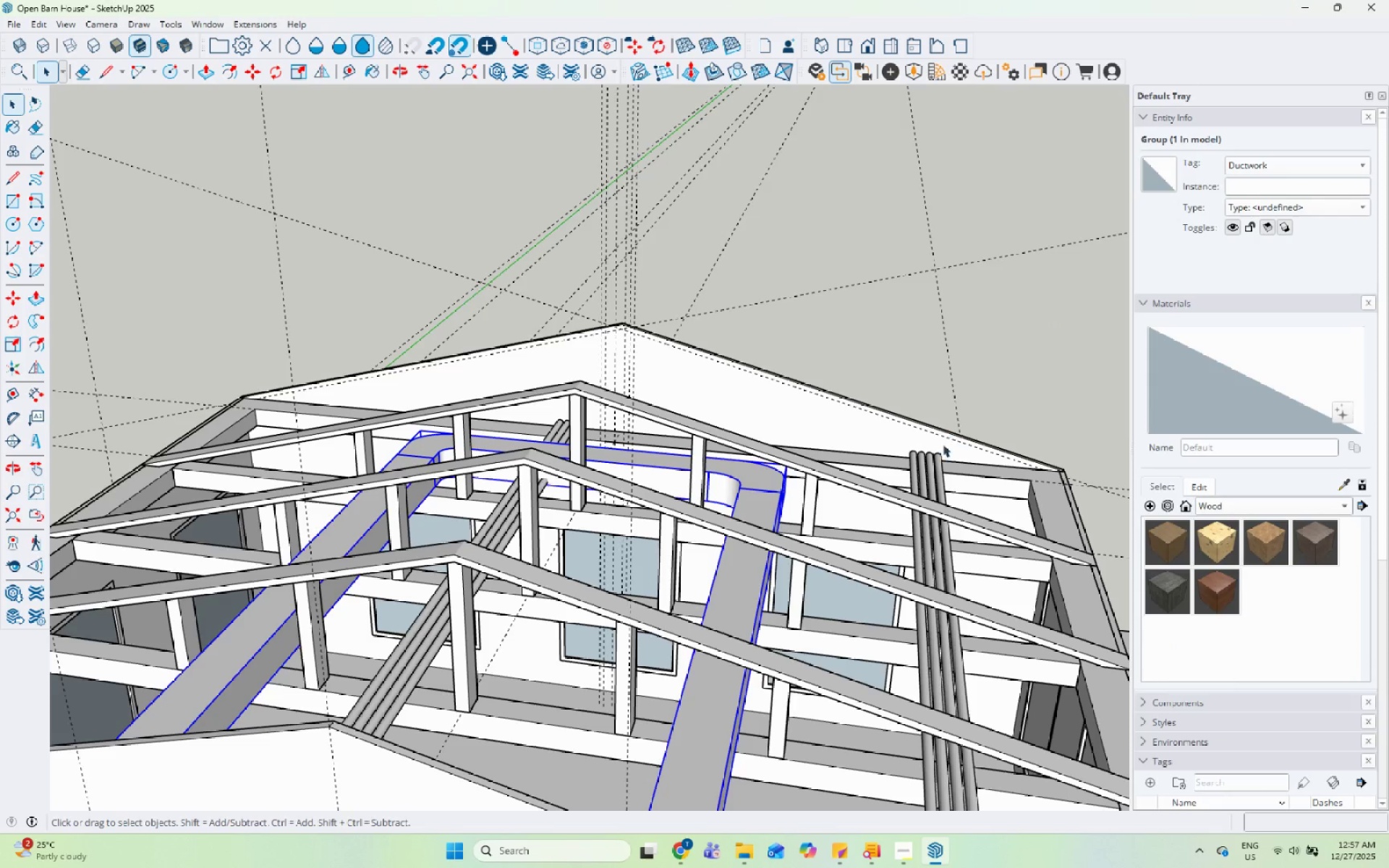 
left_click([937, 464])
 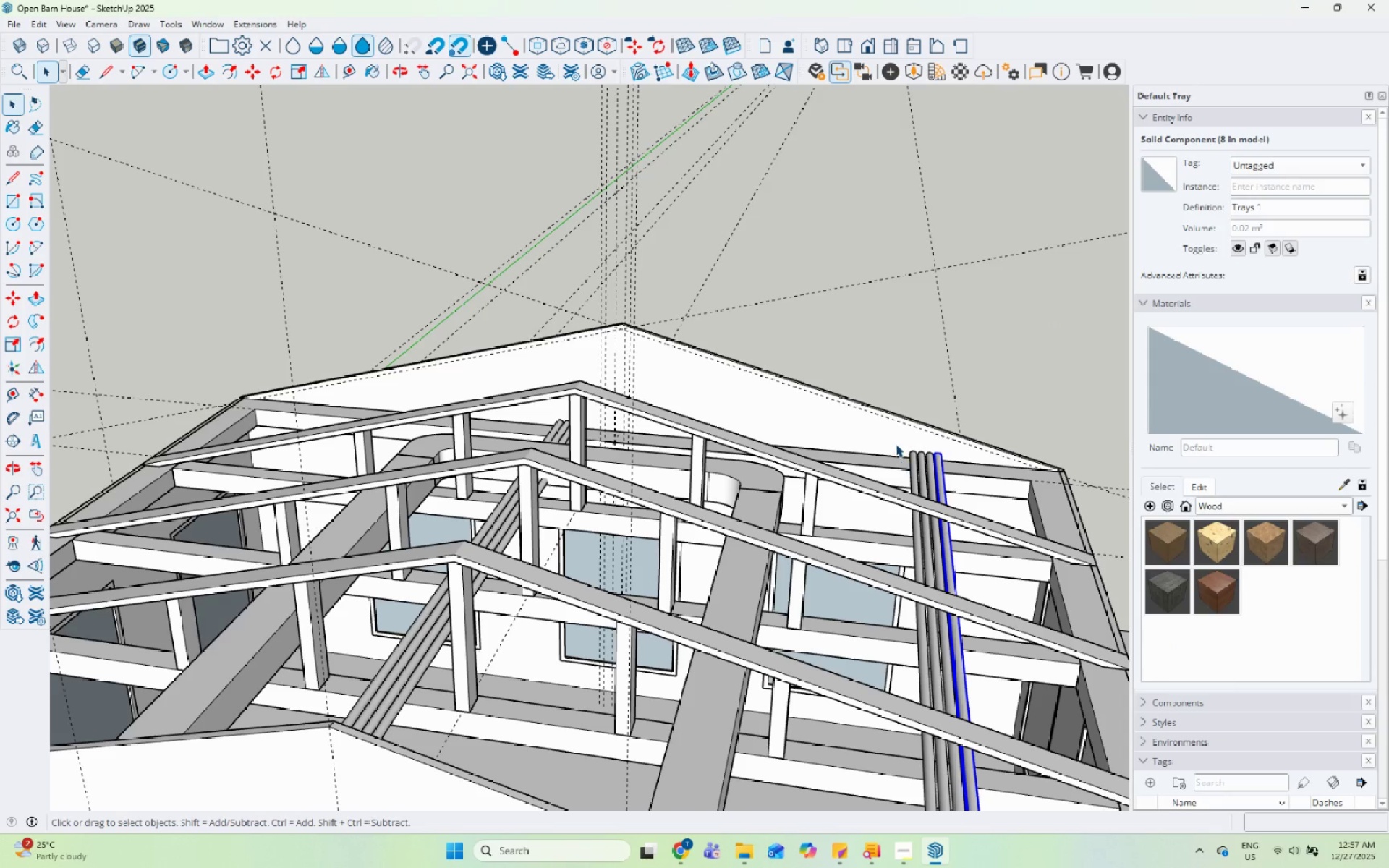 
left_click([893, 433])
 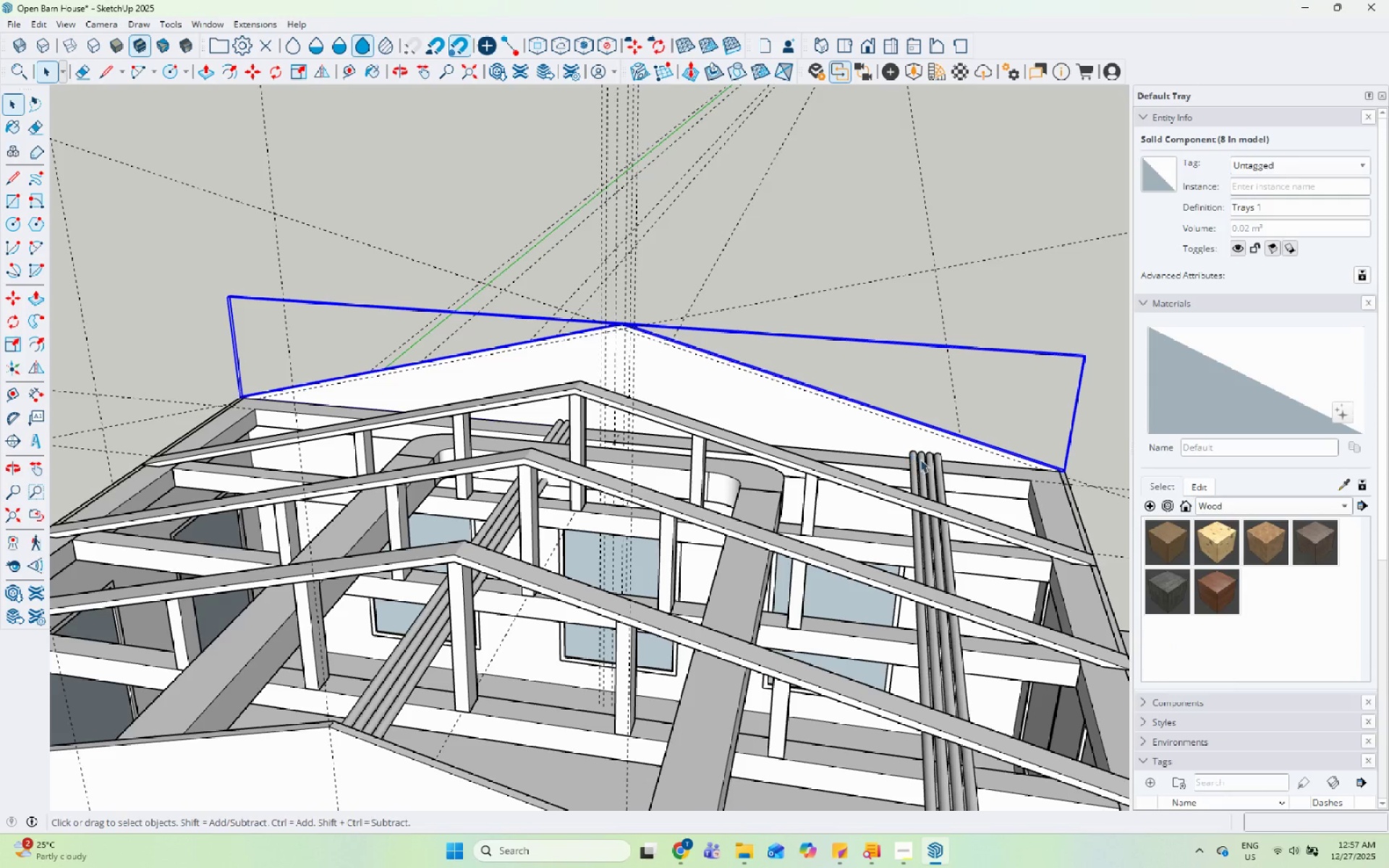 
left_click([933, 469])
 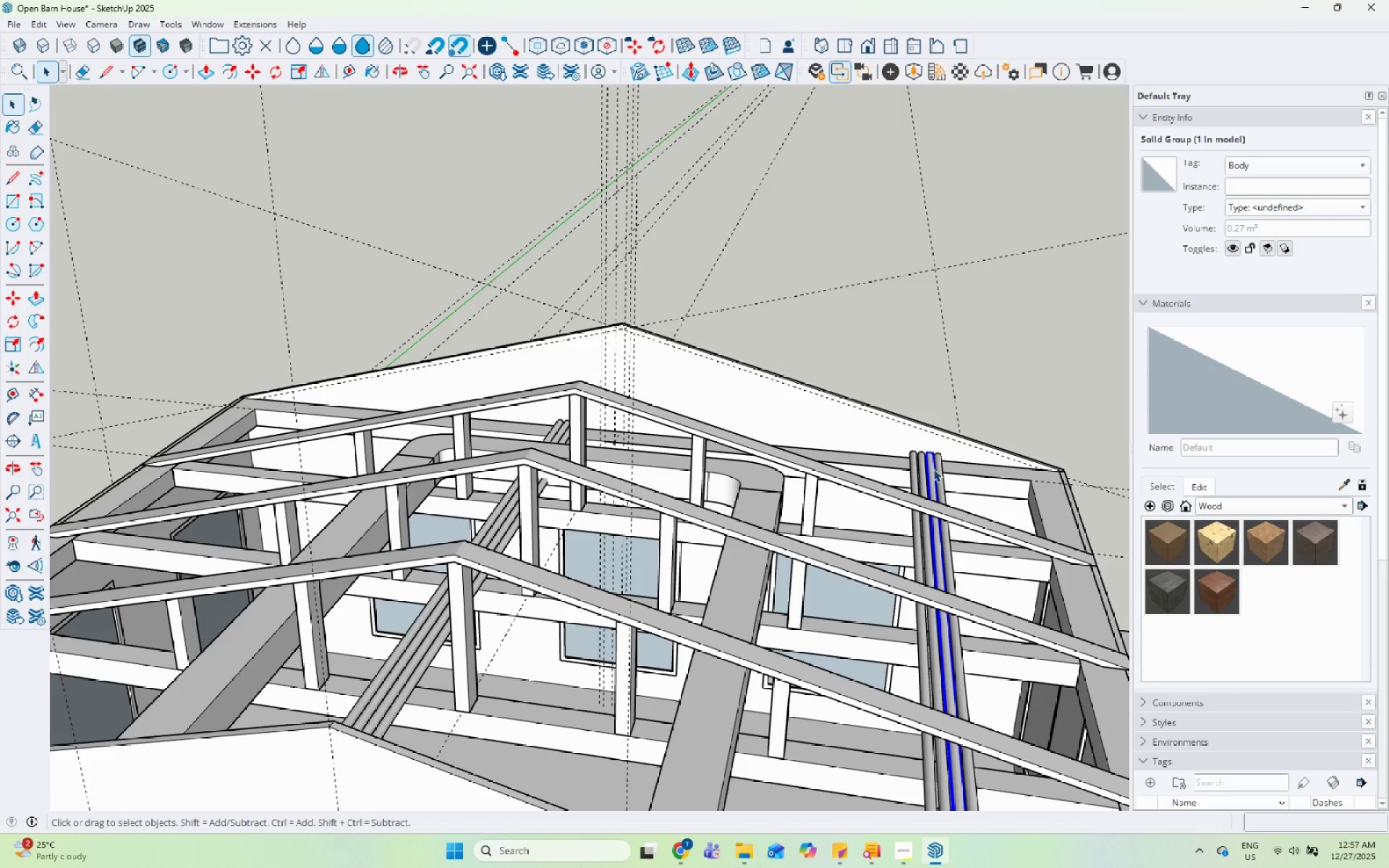 
hold_key(key=ControlLeft, duration=1.52)
left_click([941, 474])
 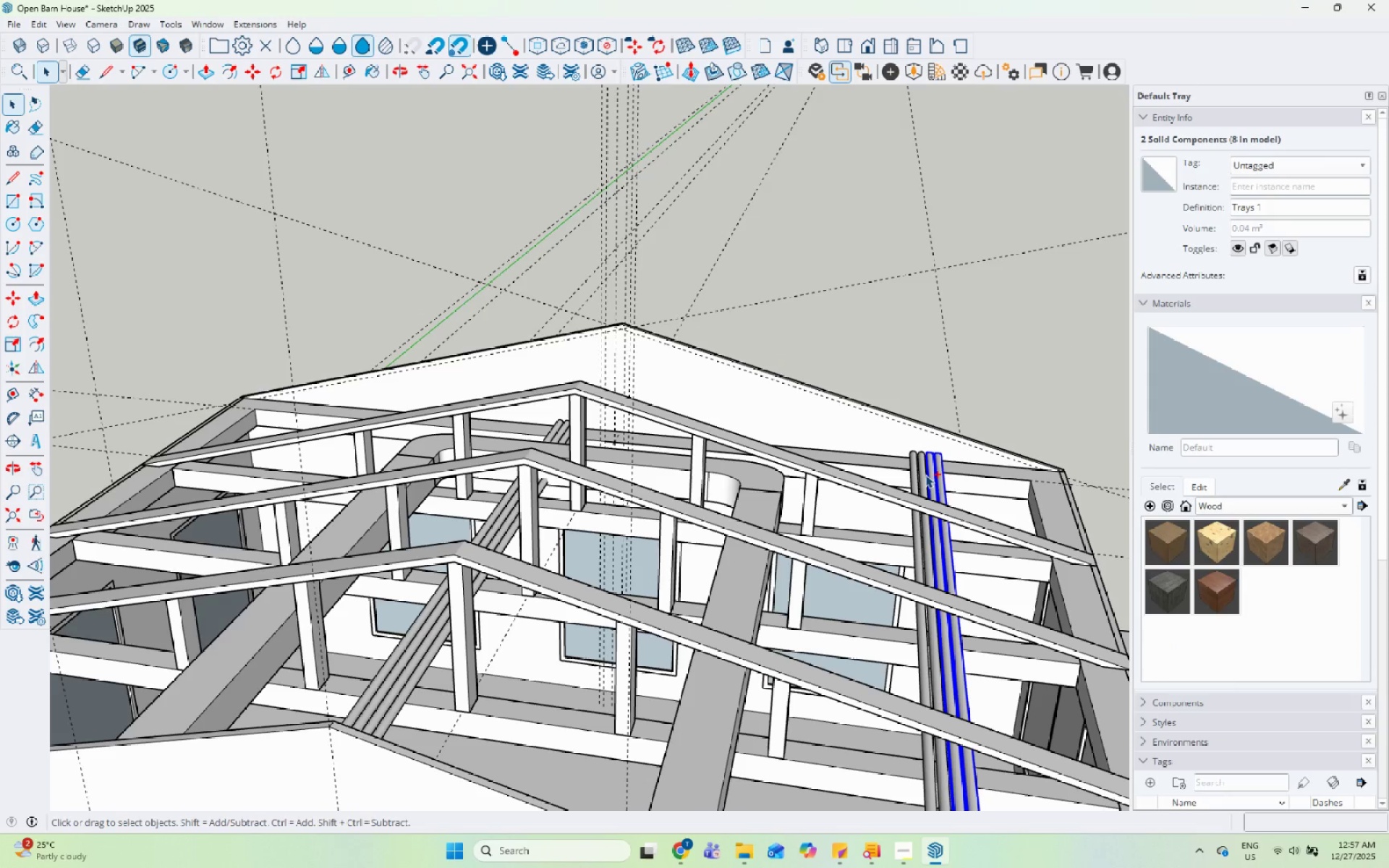 
left_click([923, 475])
 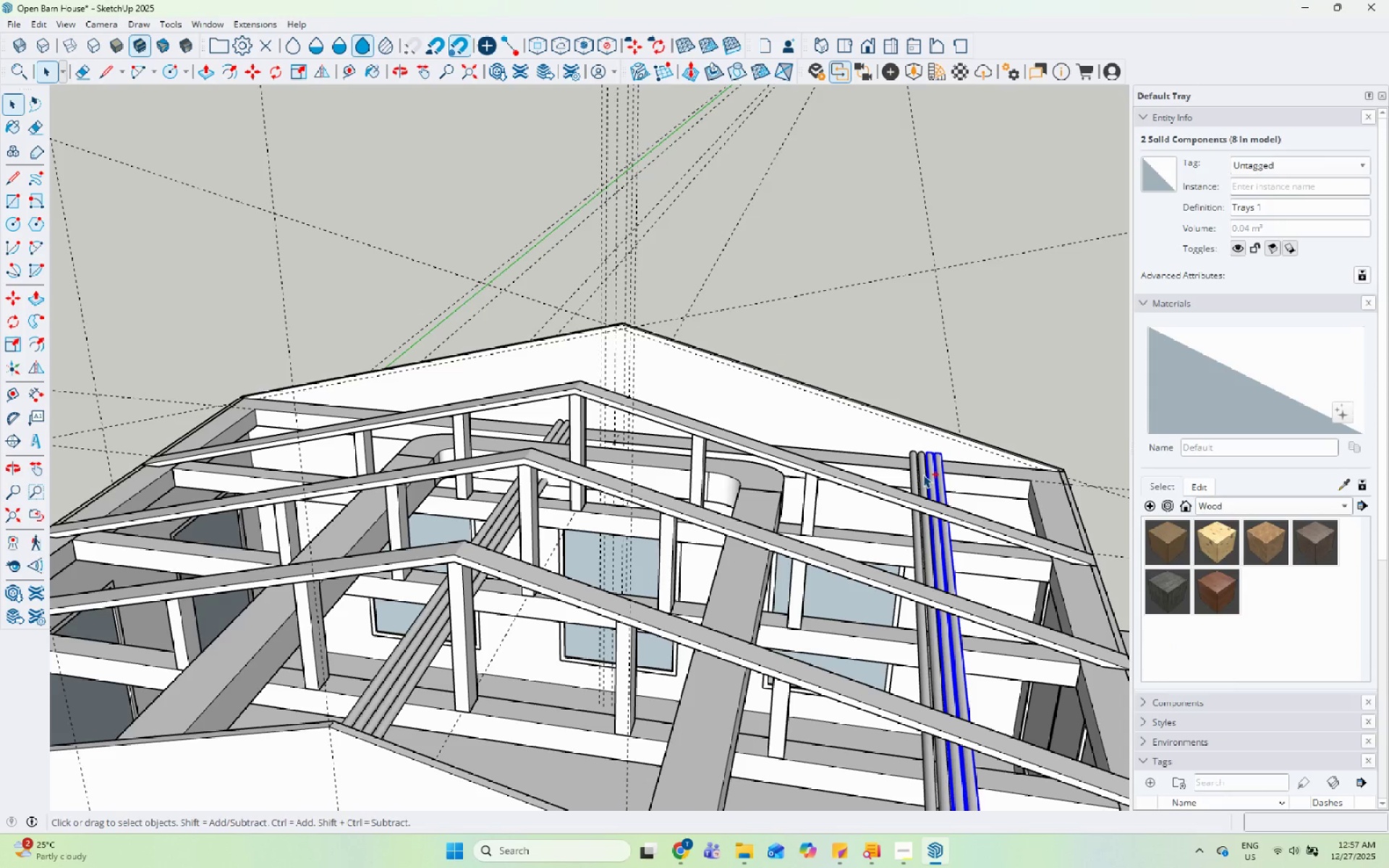 
hold_key(key=ControlLeft, duration=0.72)
left_click([914, 475])
 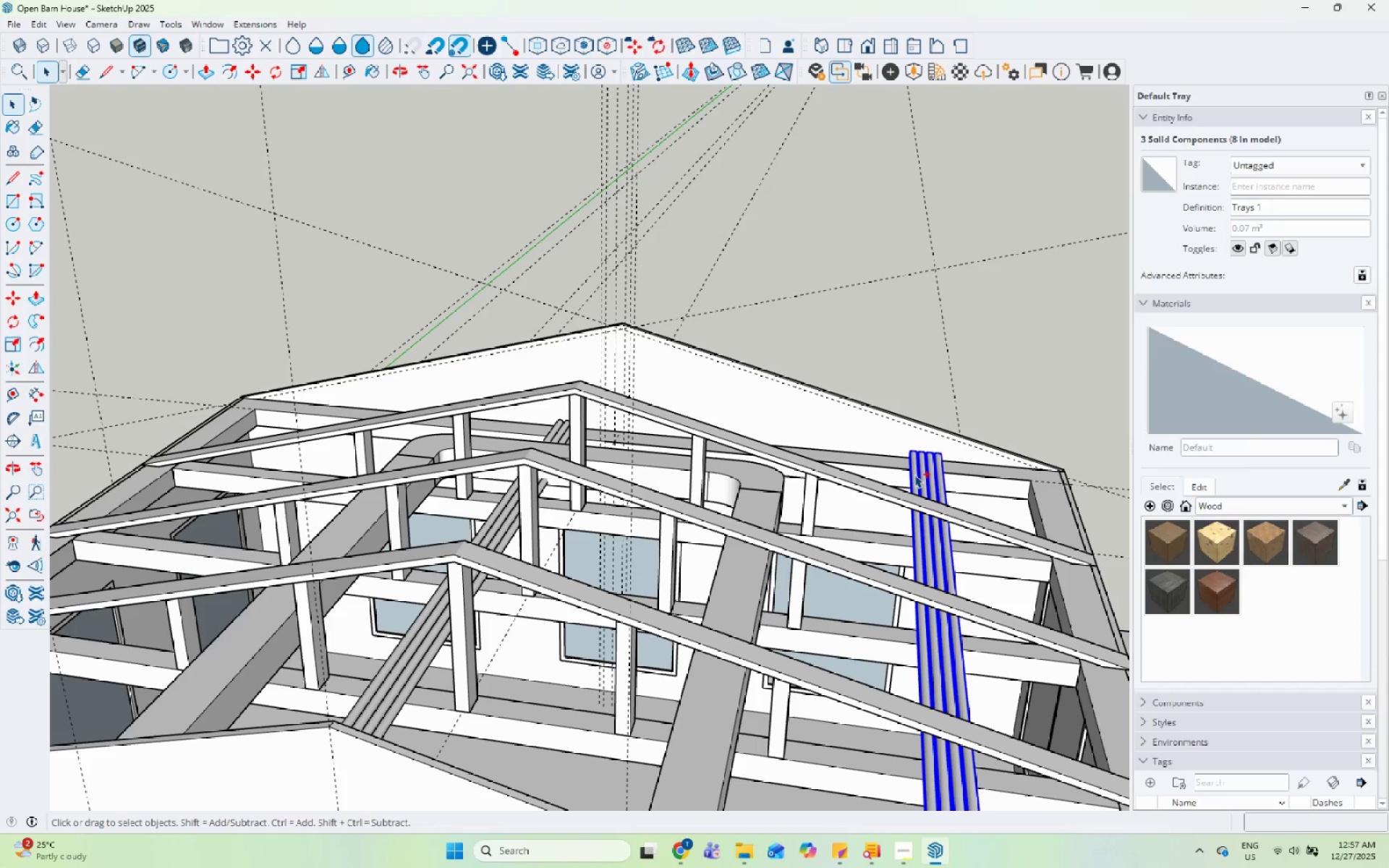 
right_click([914, 475])
 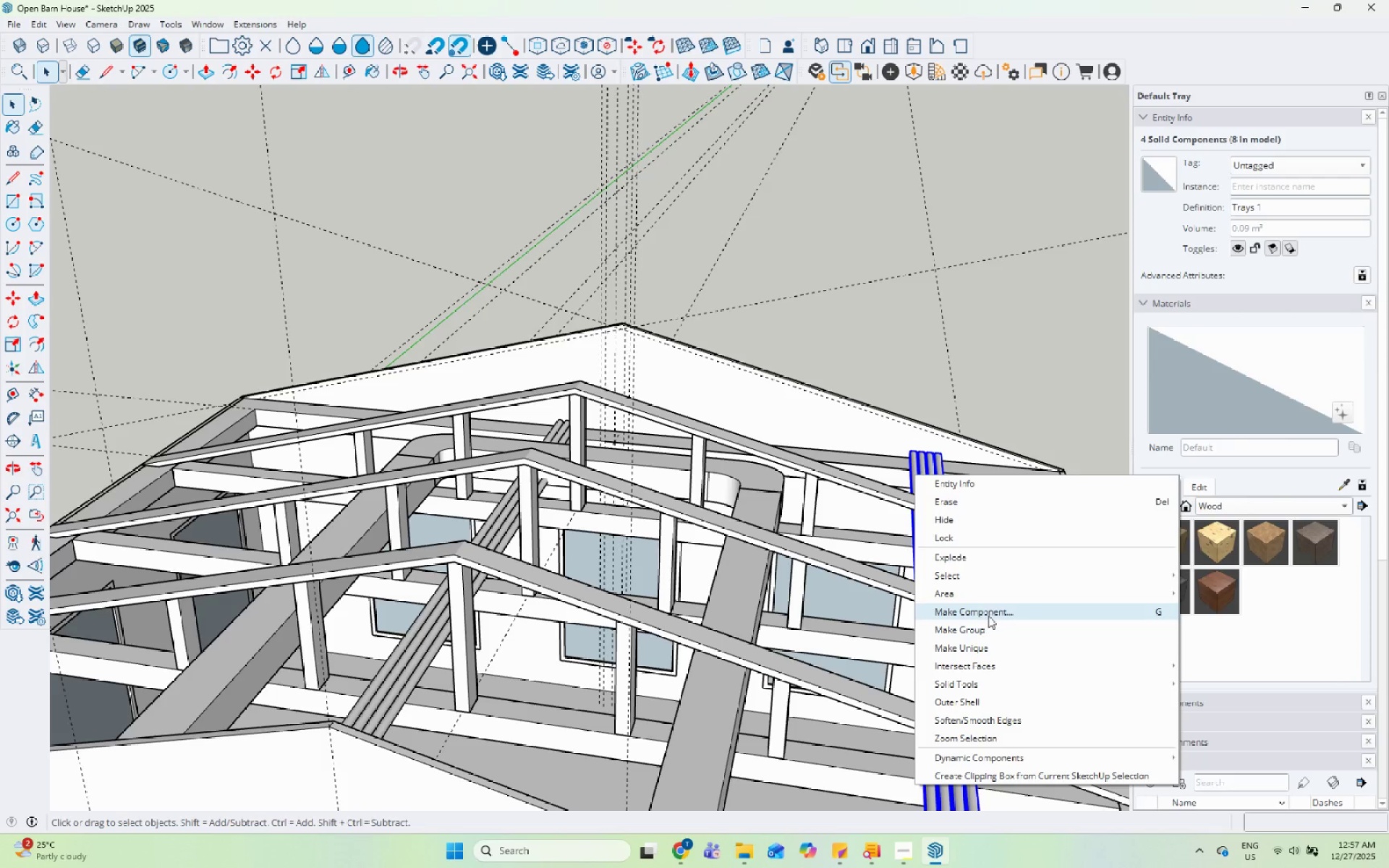 
left_click([989, 622])
 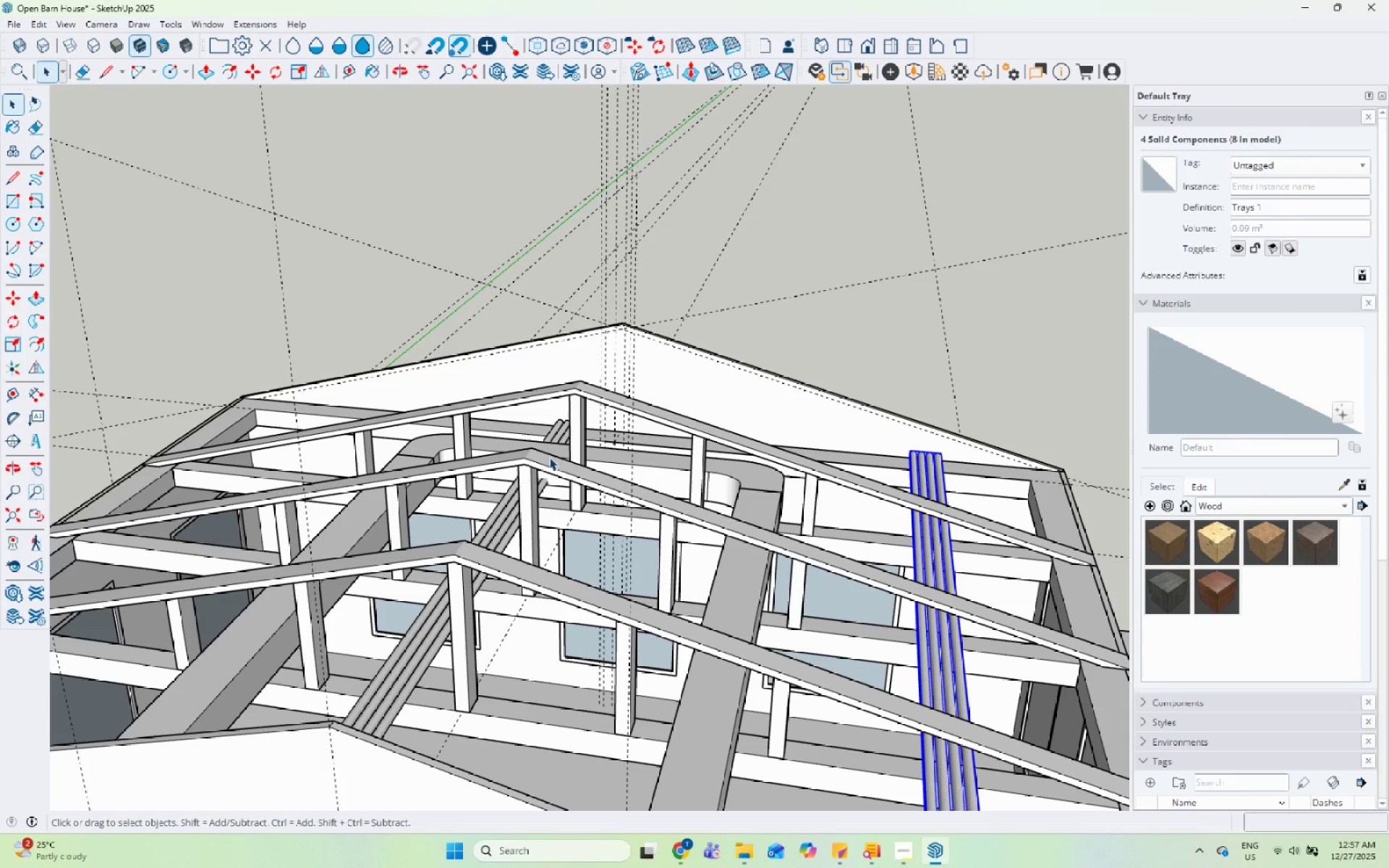 
left_click([551, 431])
 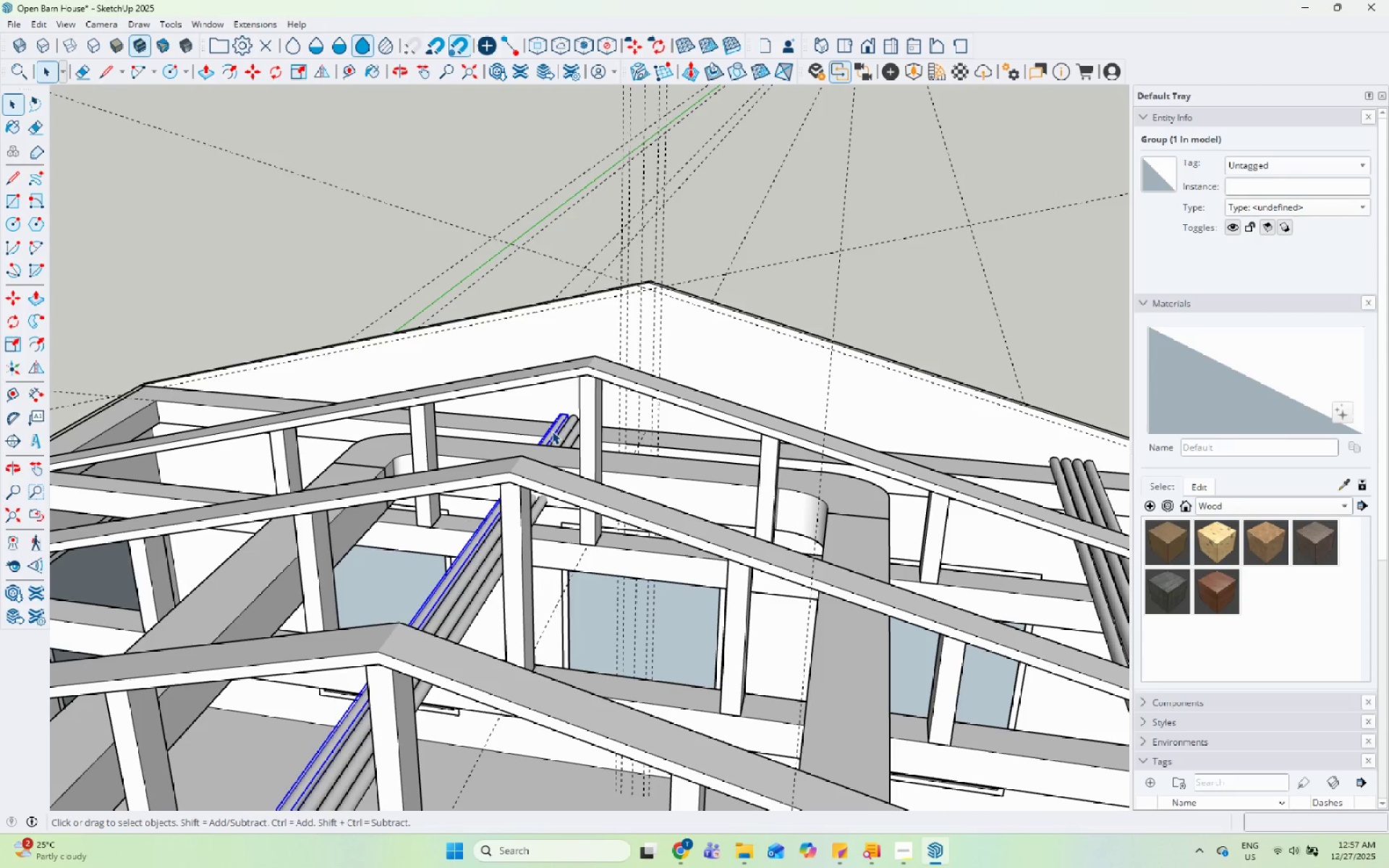 
scroll: coordinate [549, 435], scroll_direction: up, amount: 3.0
 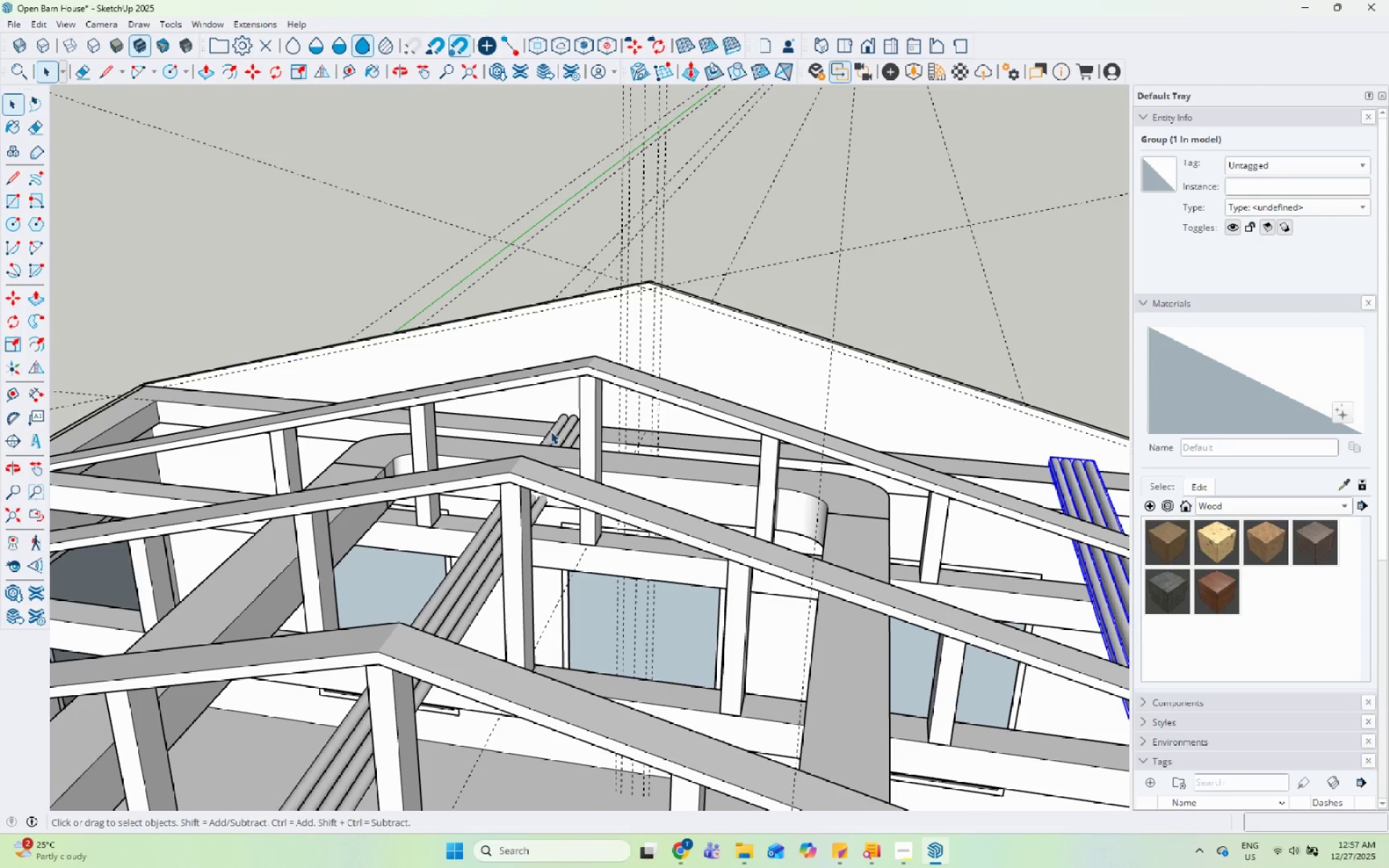 
hold_key(key=ControlLeft, duration=0.39)
left_click([561, 433])
 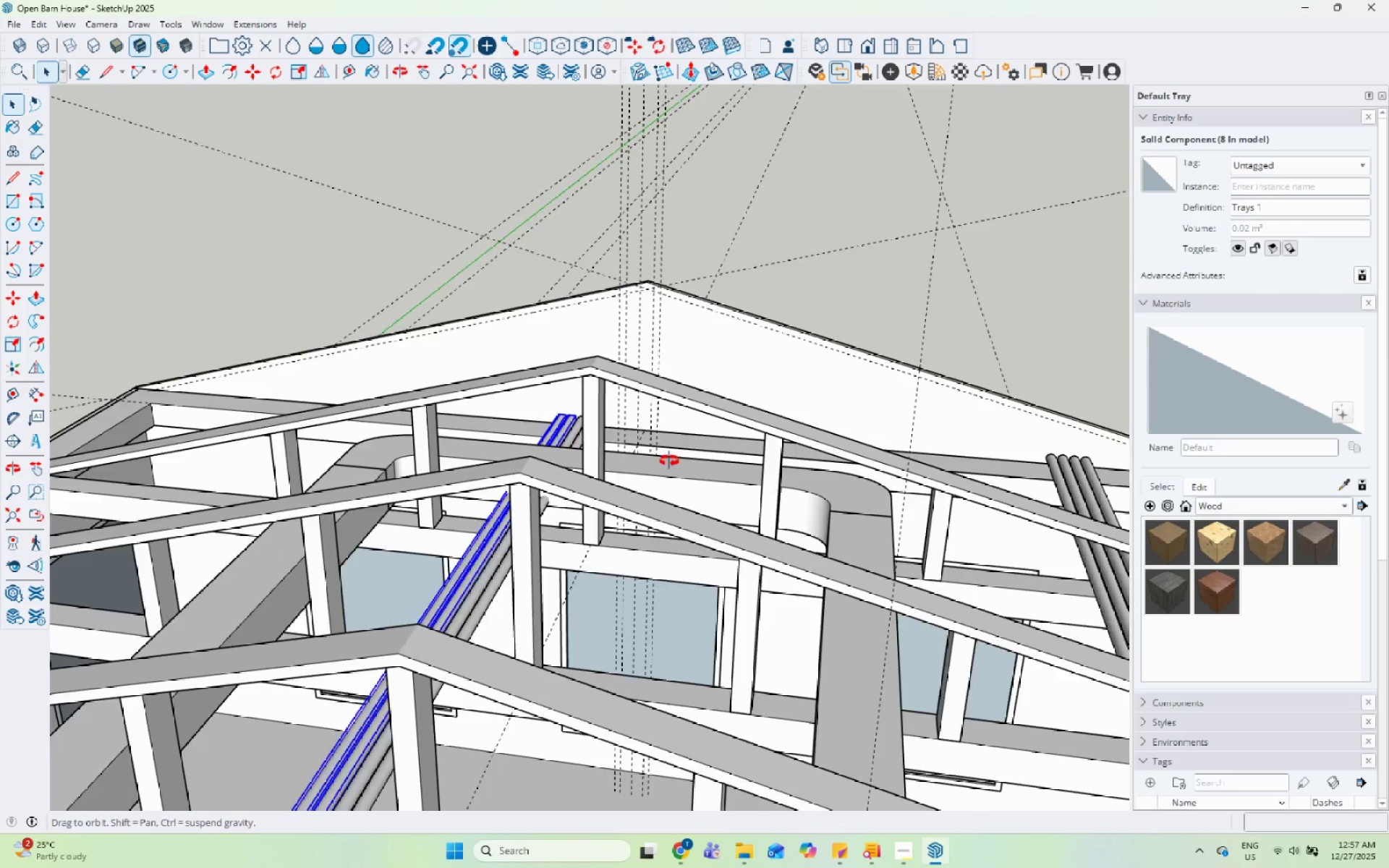 
hold_key(key=ControlLeft, duration=1.45)
 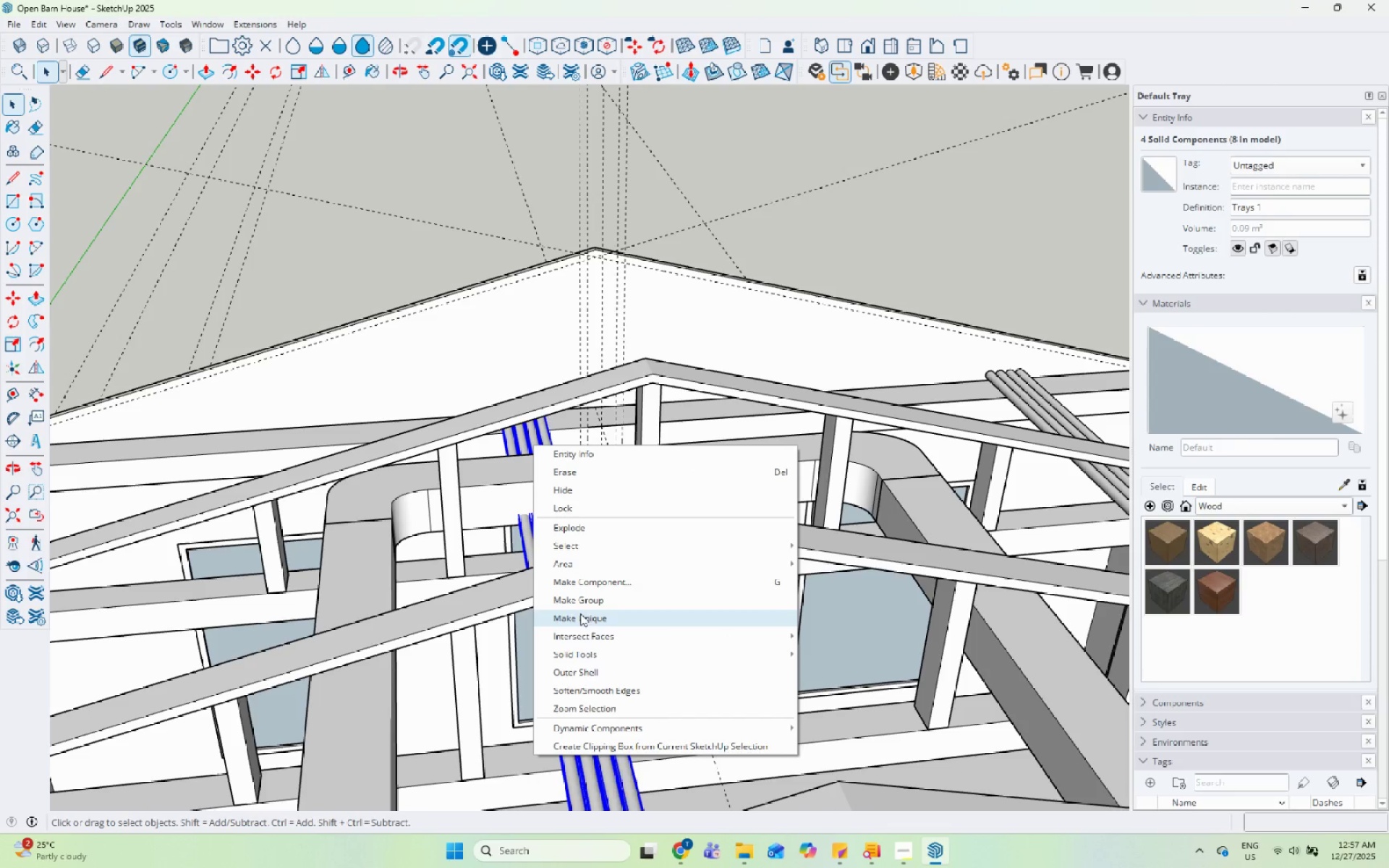 
scroll: coordinate [737, 490], scroll_direction: up, amount: 1.0
 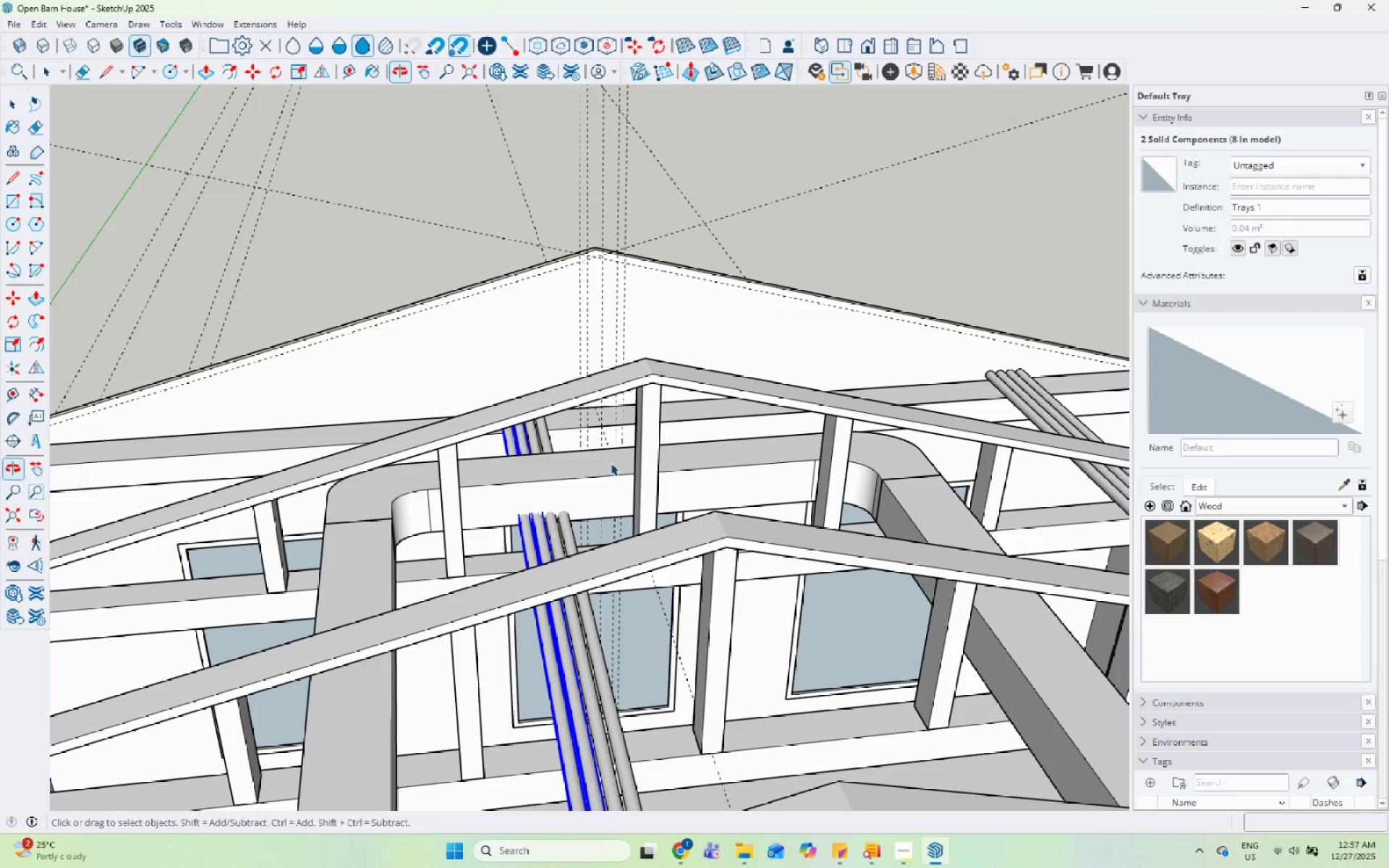 
left_click([548, 440])
 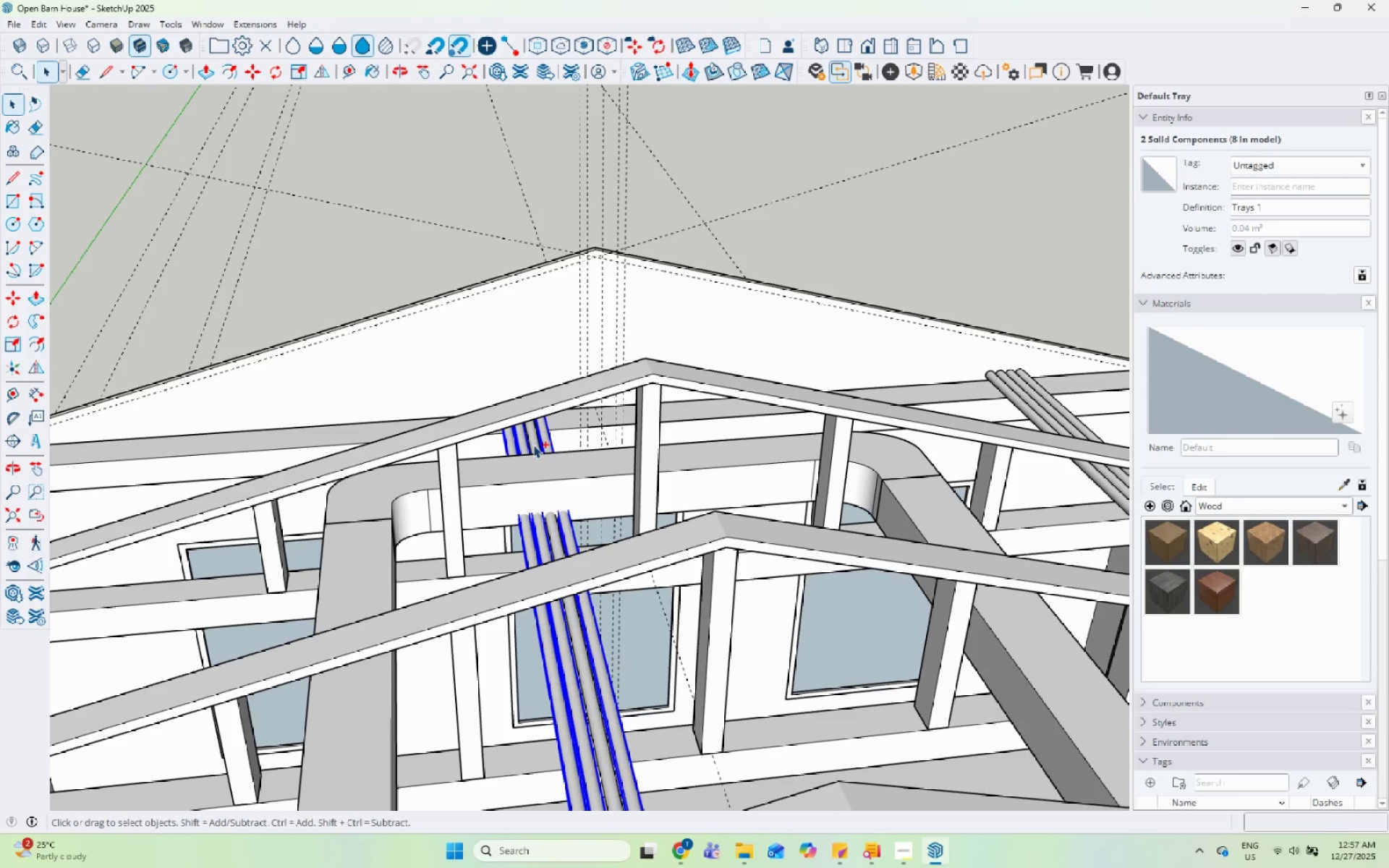 
left_click([533, 445])
 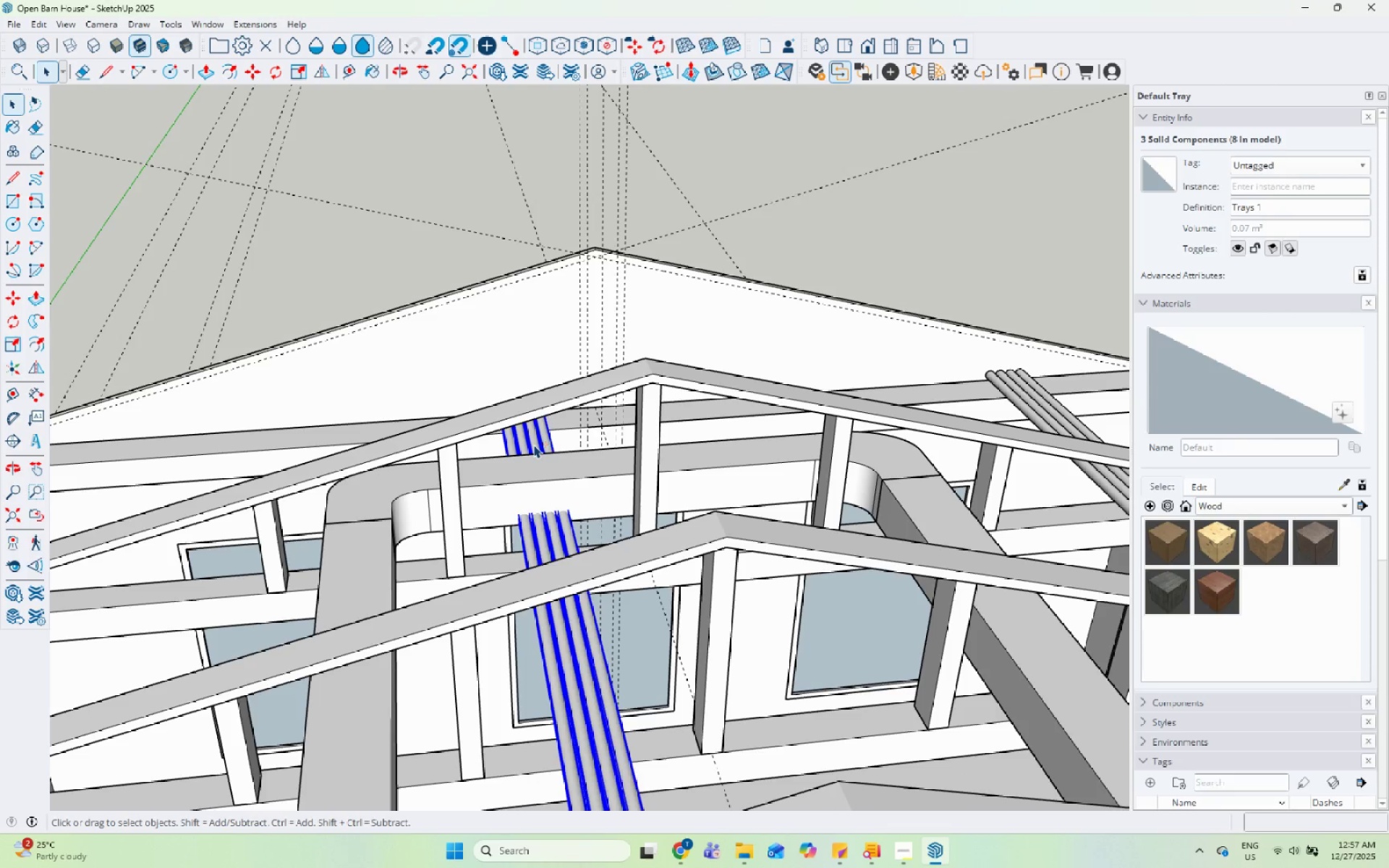 
right_click([533, 445])
 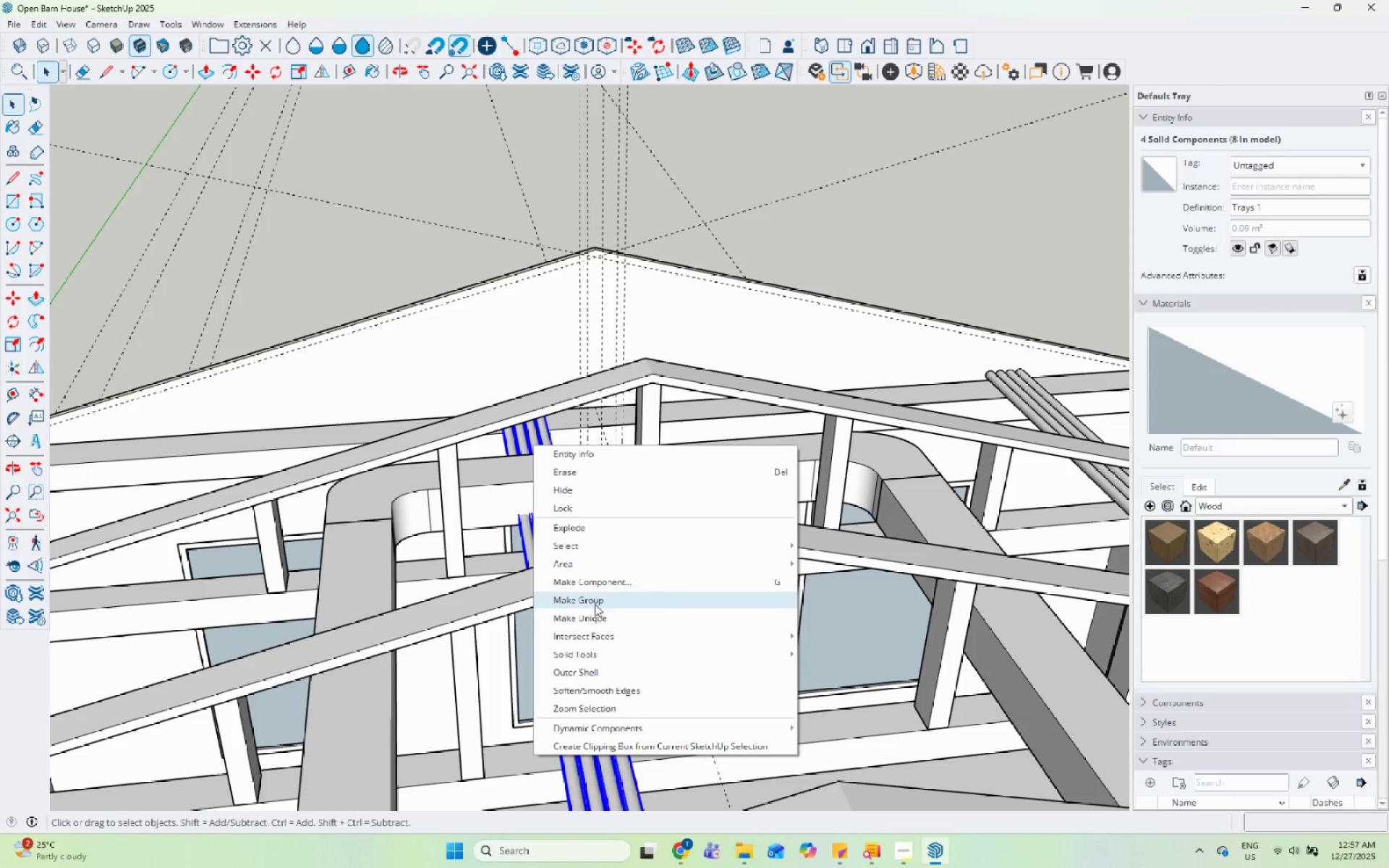 
left_click([595, 603])
 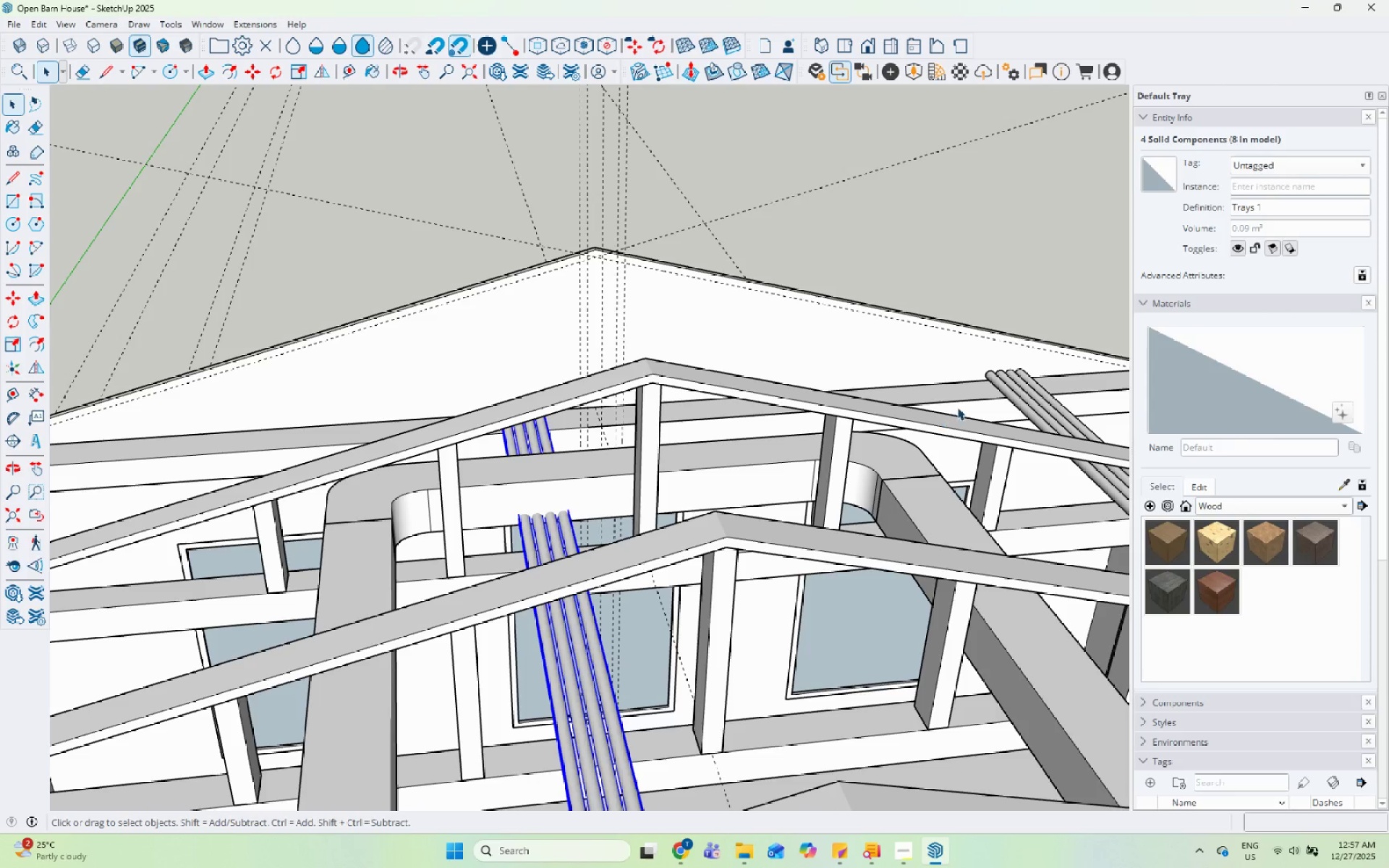 
hold_key(key=ControlLeft, duration=0.39)
 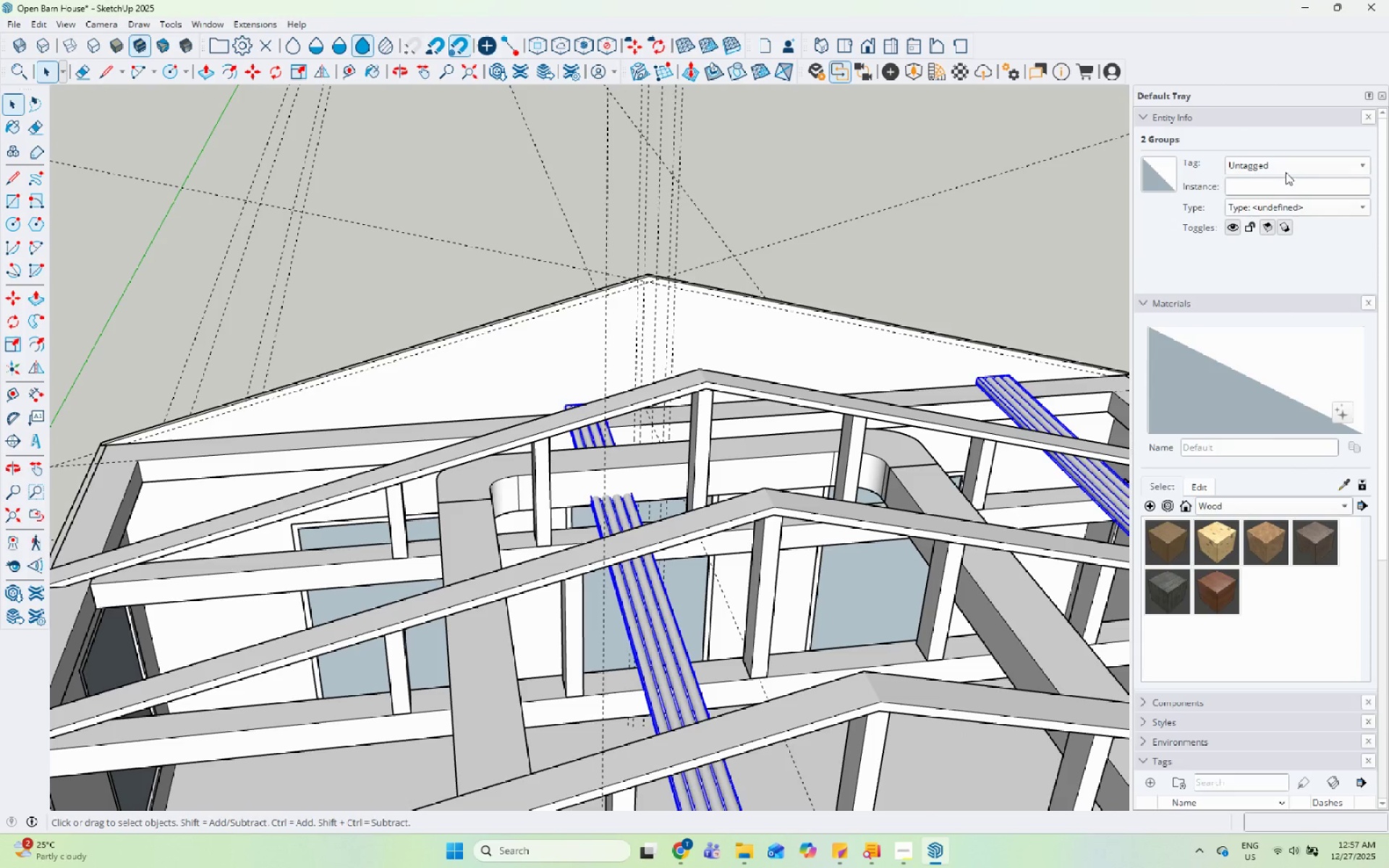 
scroll: coordinate [897, 415], scroll_direction: down, amount: 2.0
 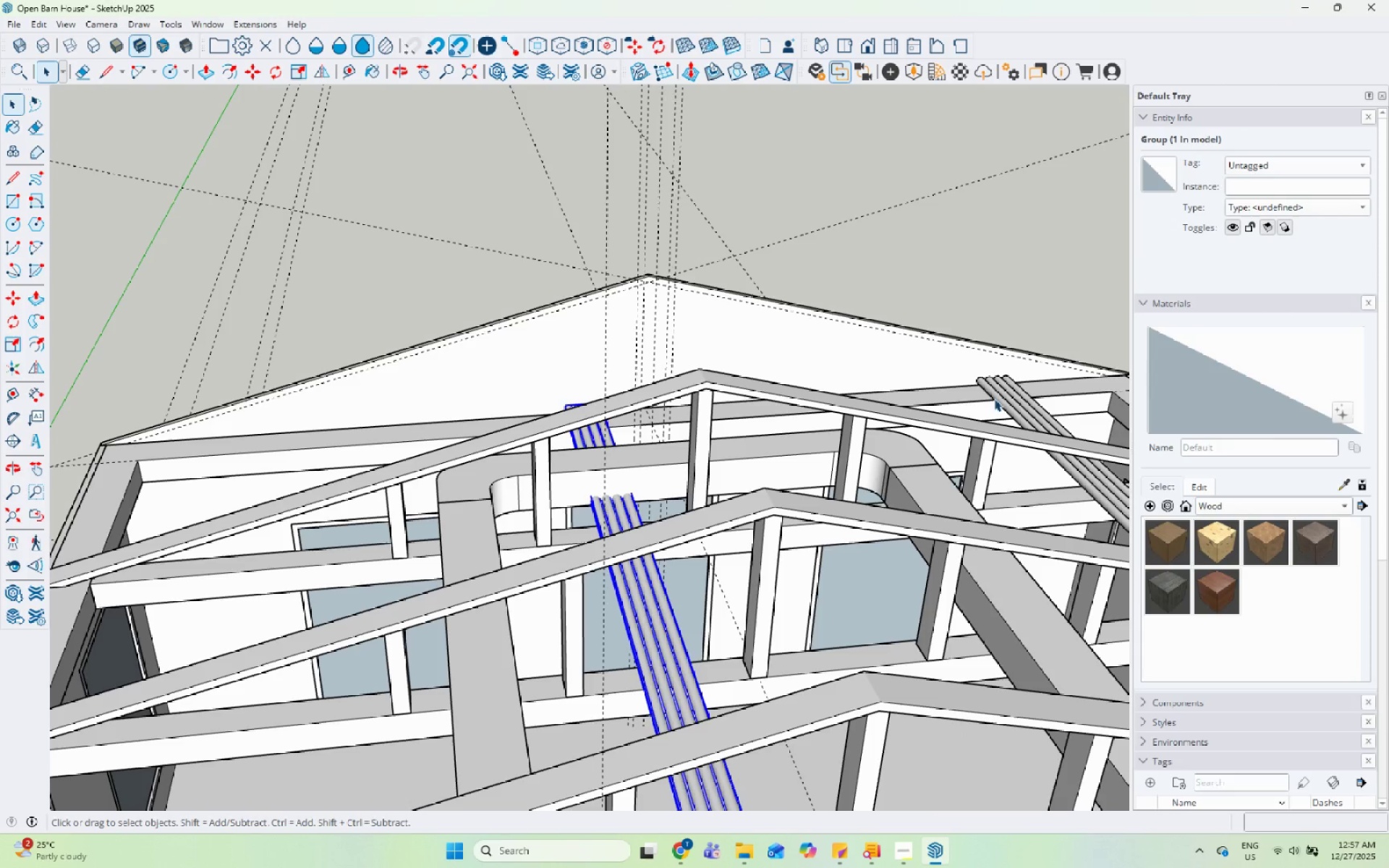 
left_click([999, 395])
 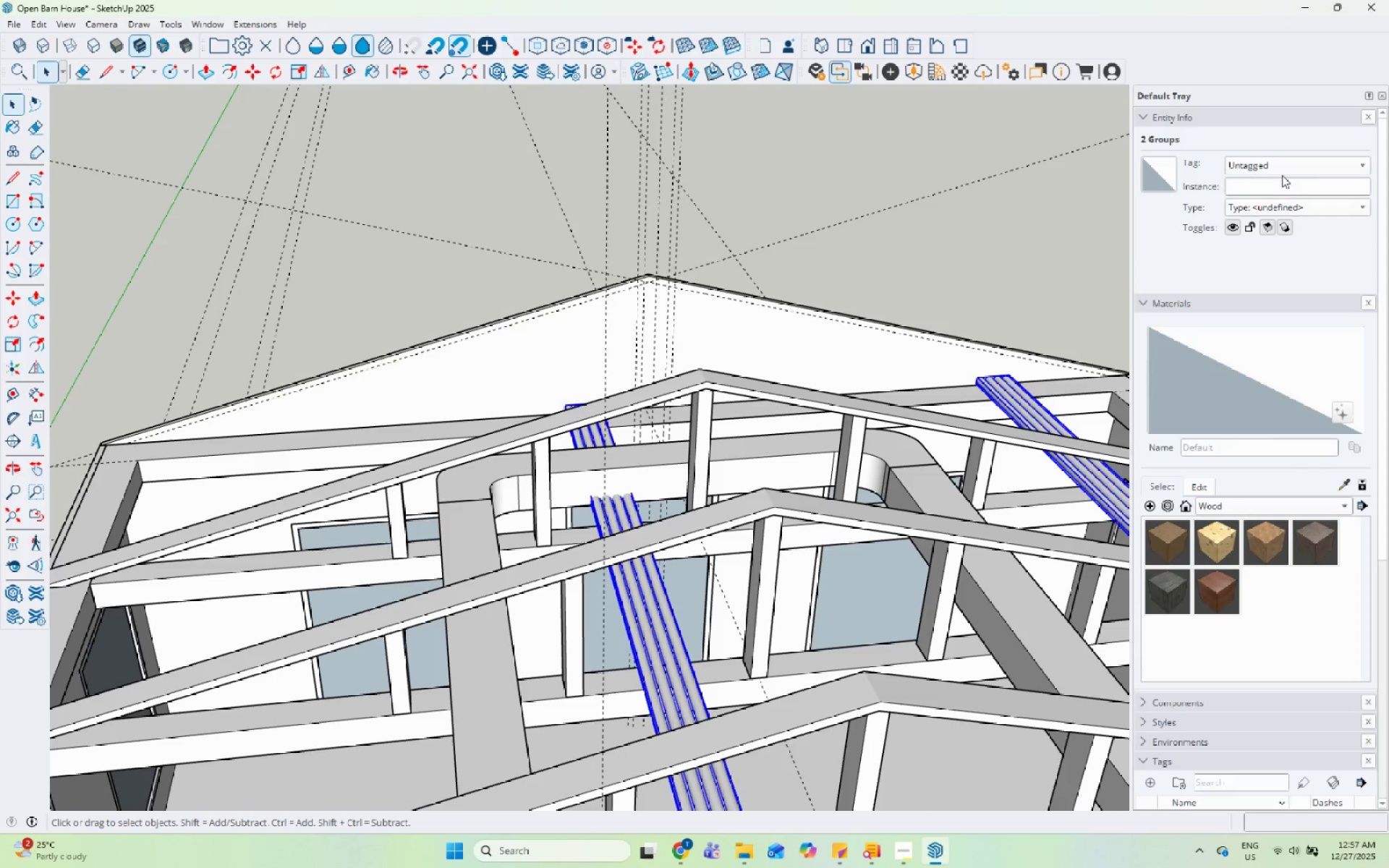 
left_click([1286, 172])
 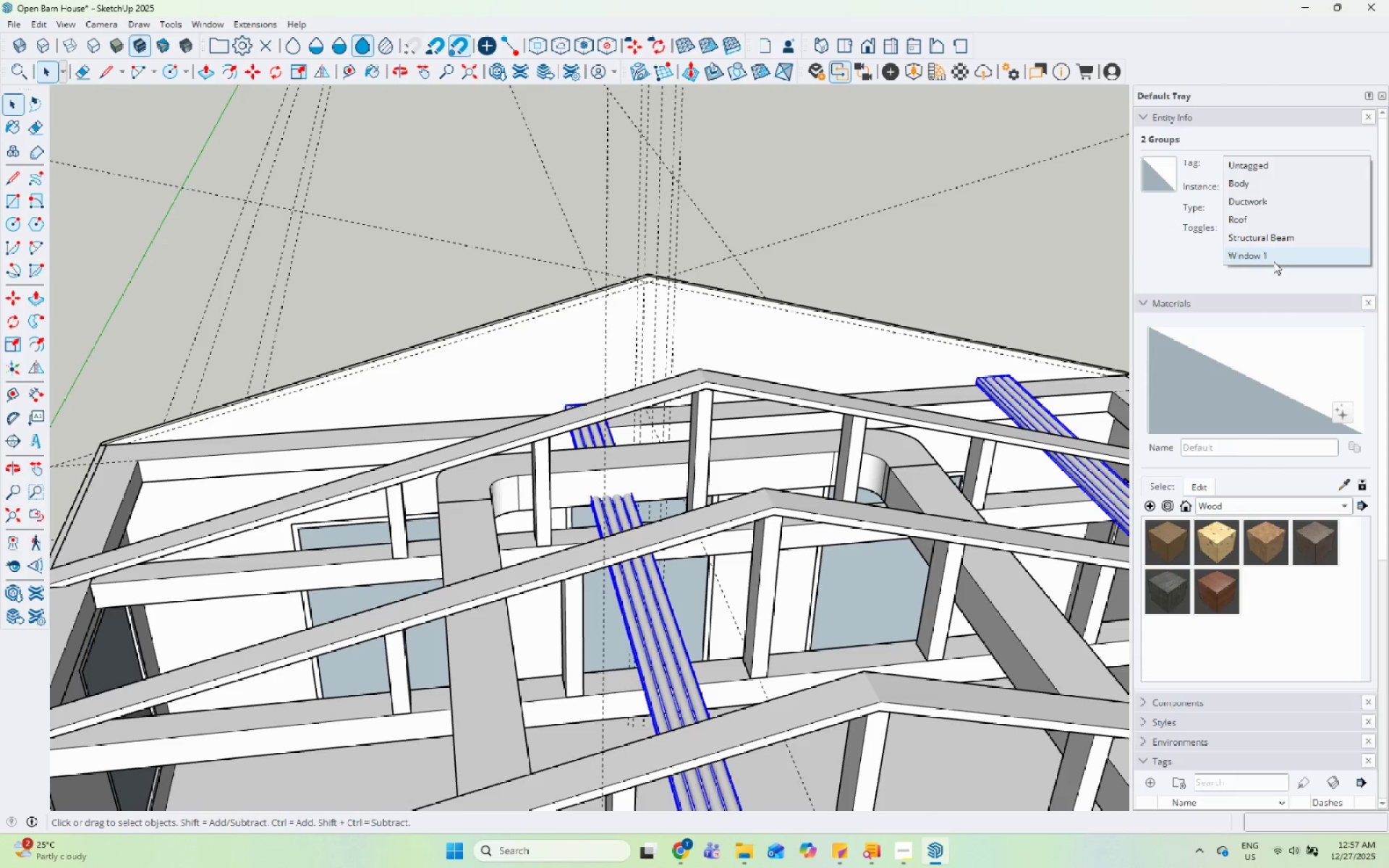 
left_click([1278, 200])
 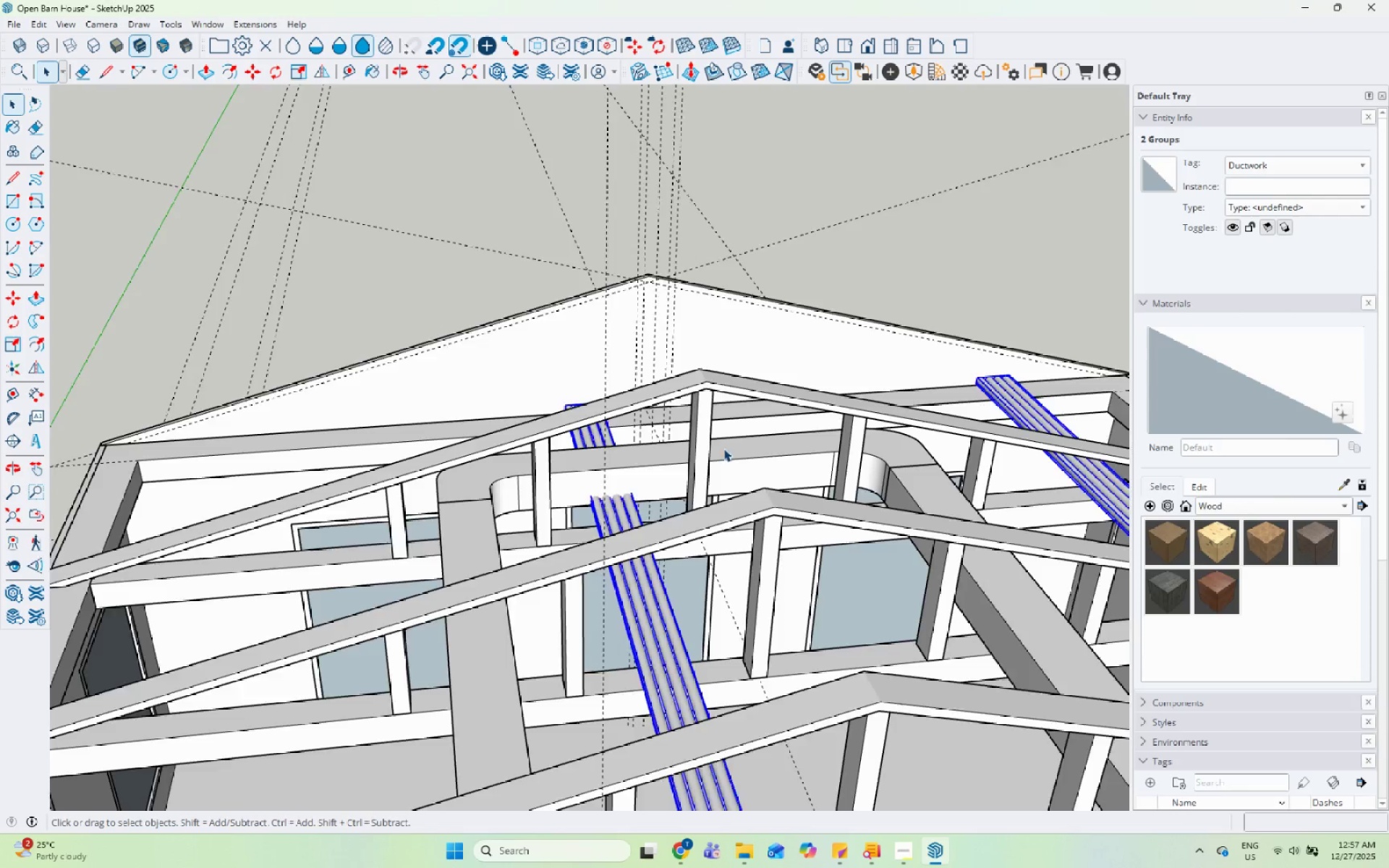 
scroll: coordinate [690, 472], scroll_direction: down, amount: 6.0
 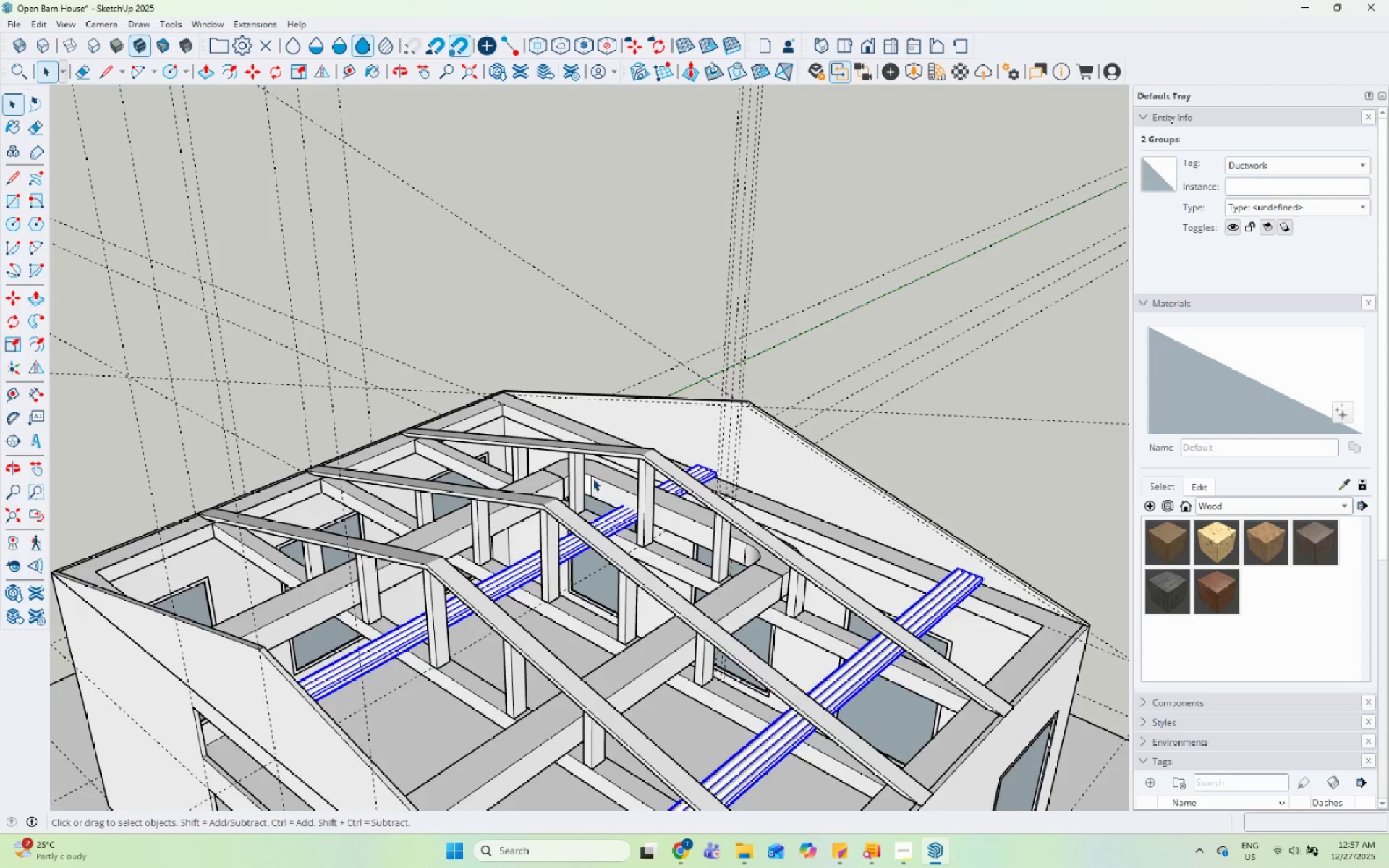 
left_click([987, 375])
 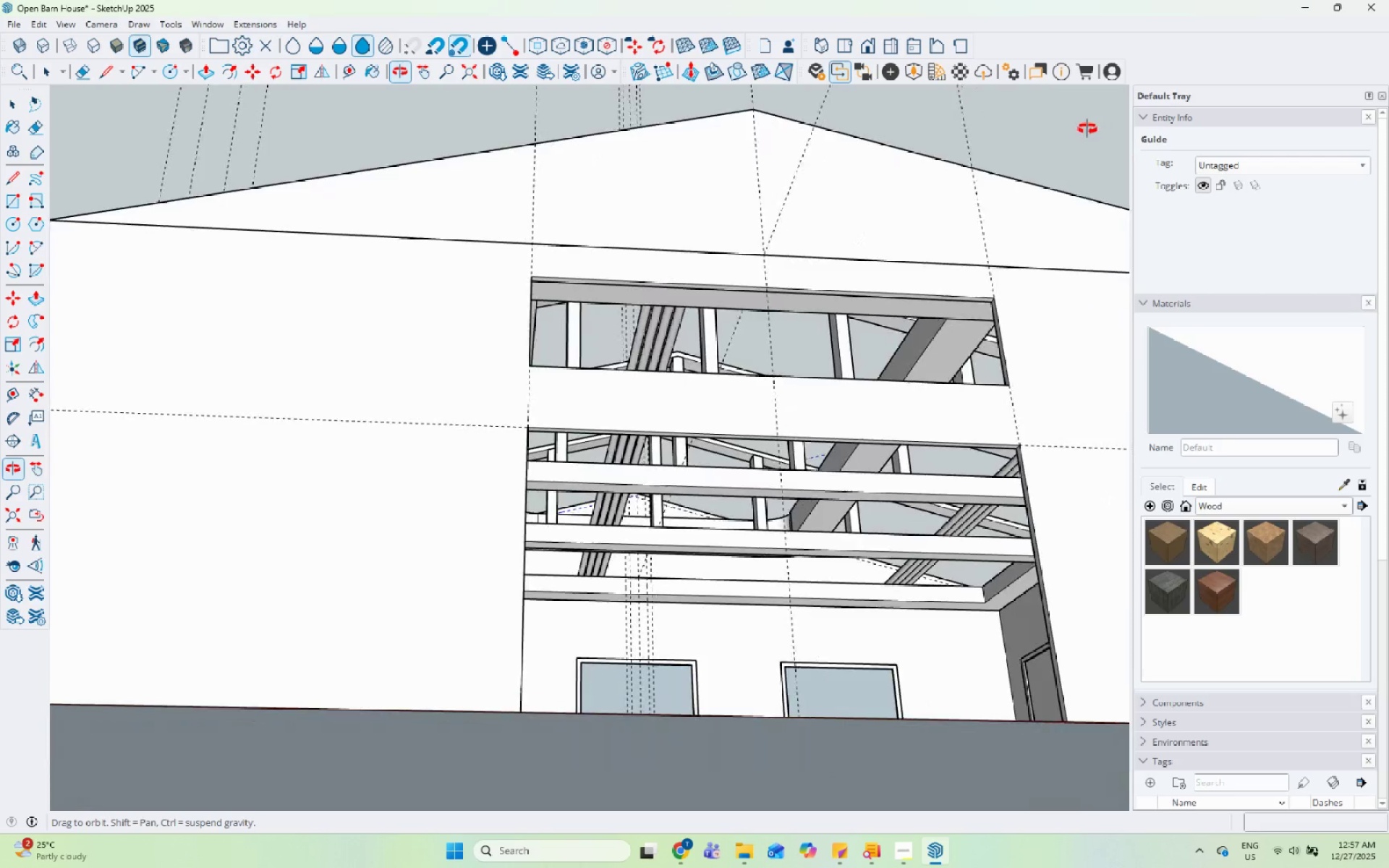 
scroll: coordinate [528, 527], scroll_direction: up, amount: 5.0
 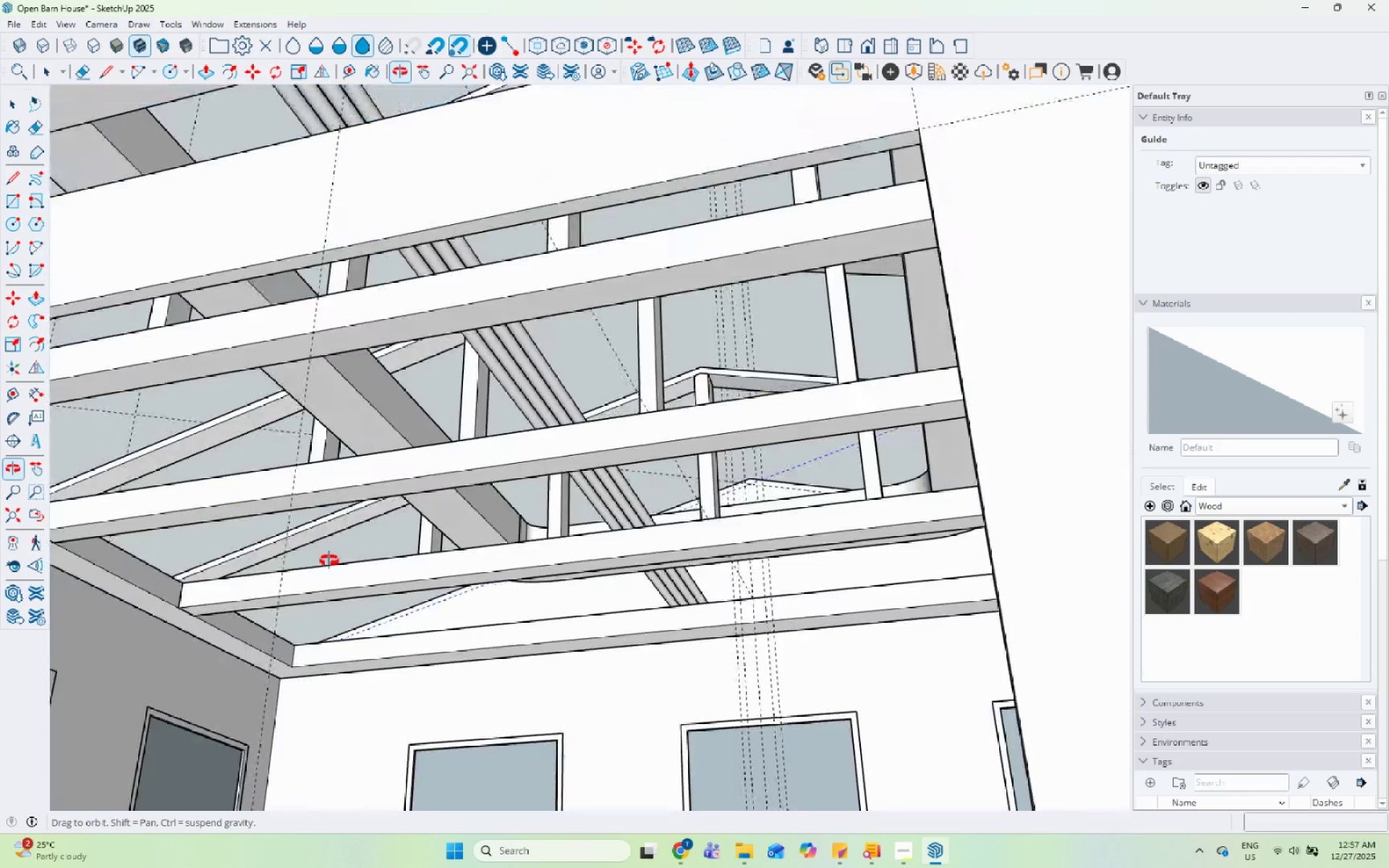 
scroll: coordinate [493, 476], scroll_direction: down, amount: 5.0
 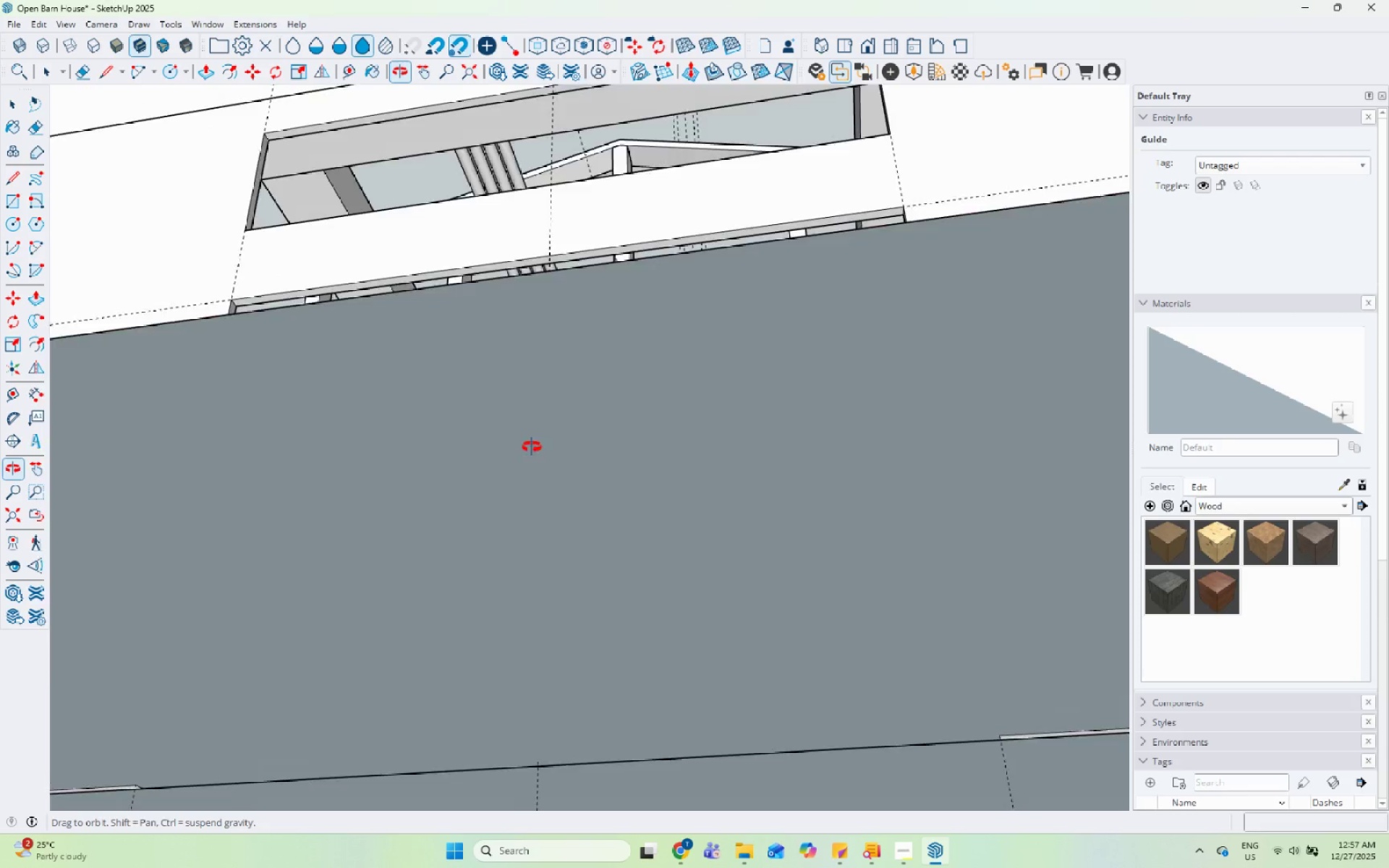 
scroll: coordinate [505, 496], scroll_direction: up, amount: 5.0
 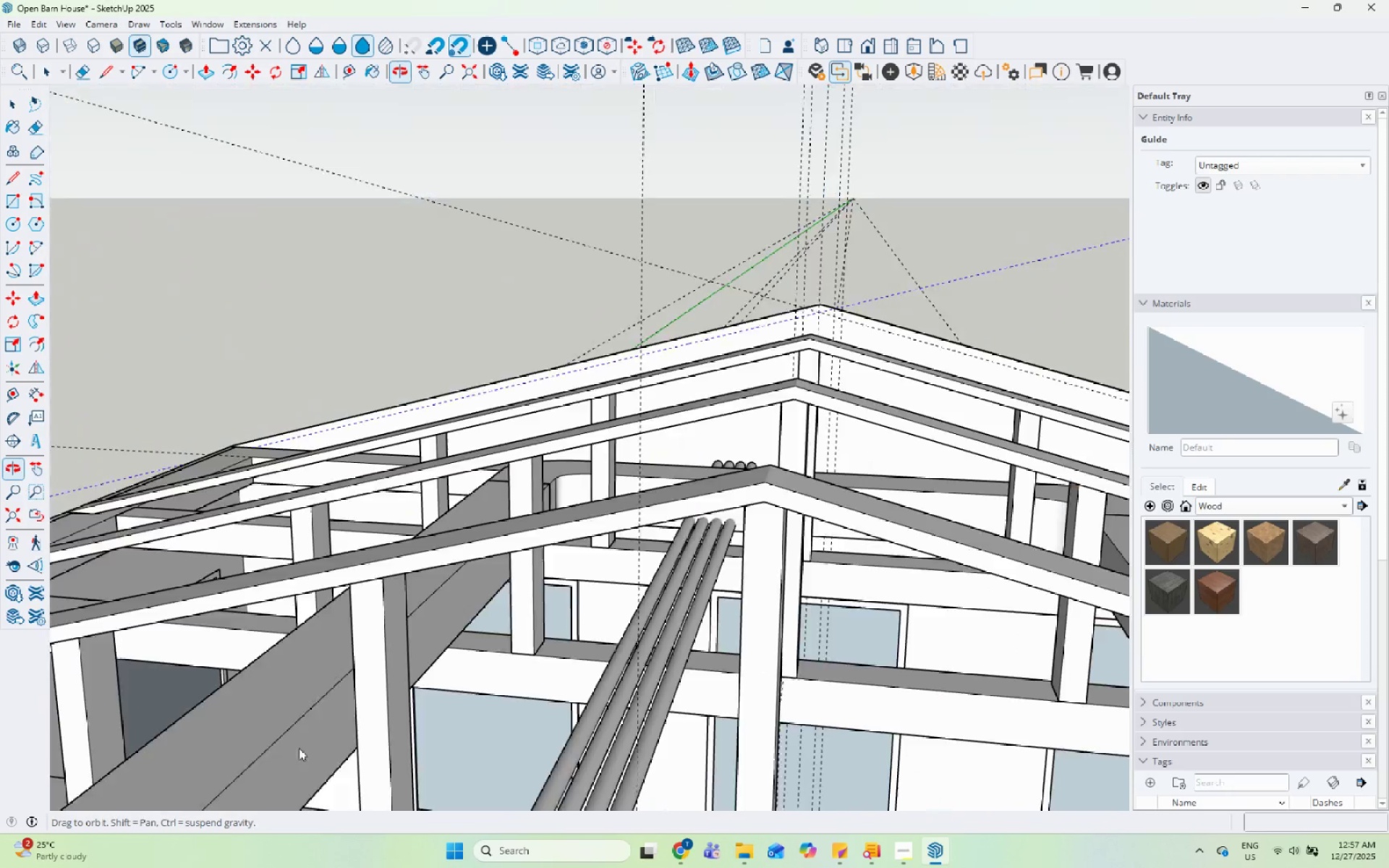 
left_click([677, 281])
 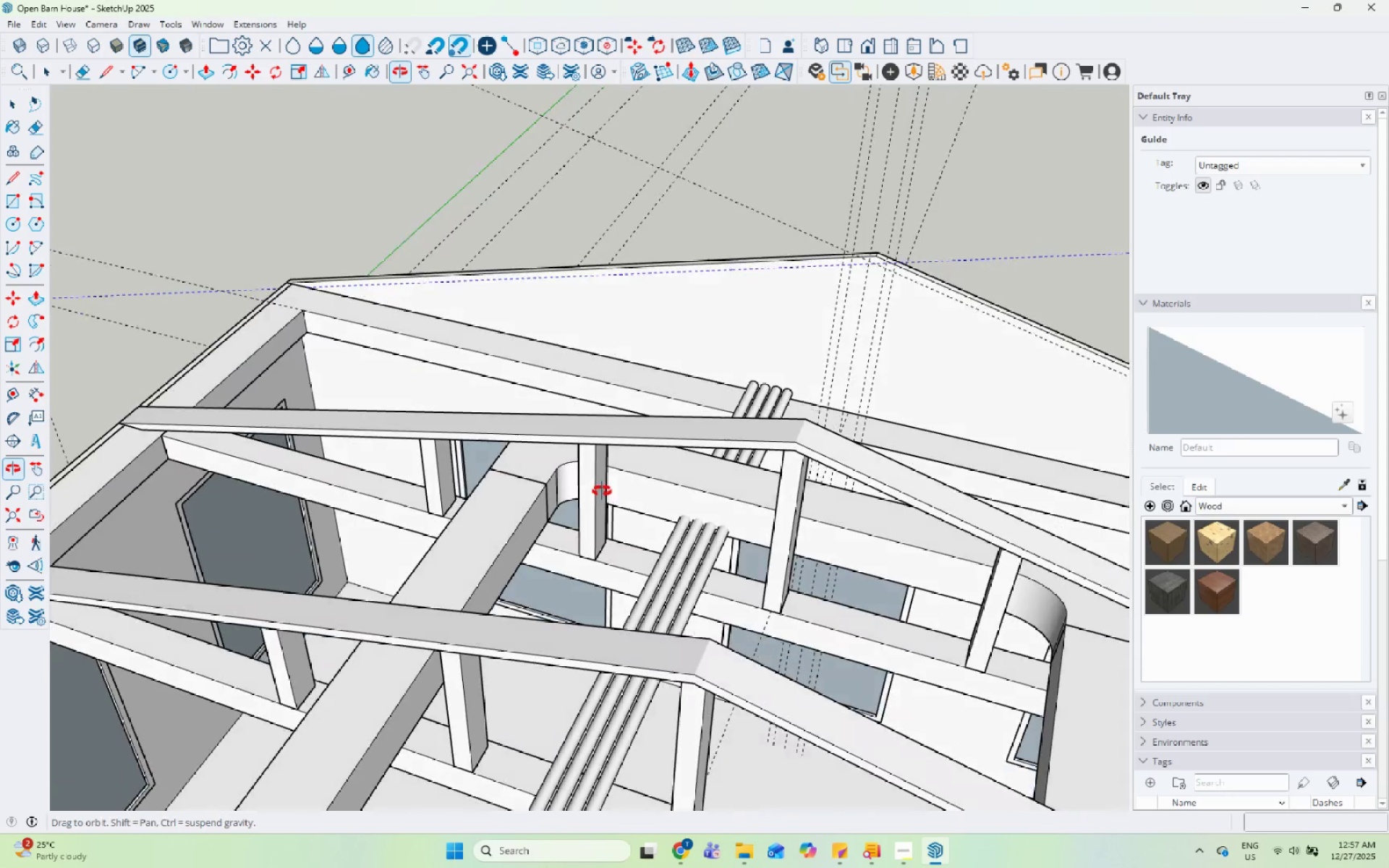 
scroll: coordinate [517, 537], scroll_direction: up, amount: 1.0
 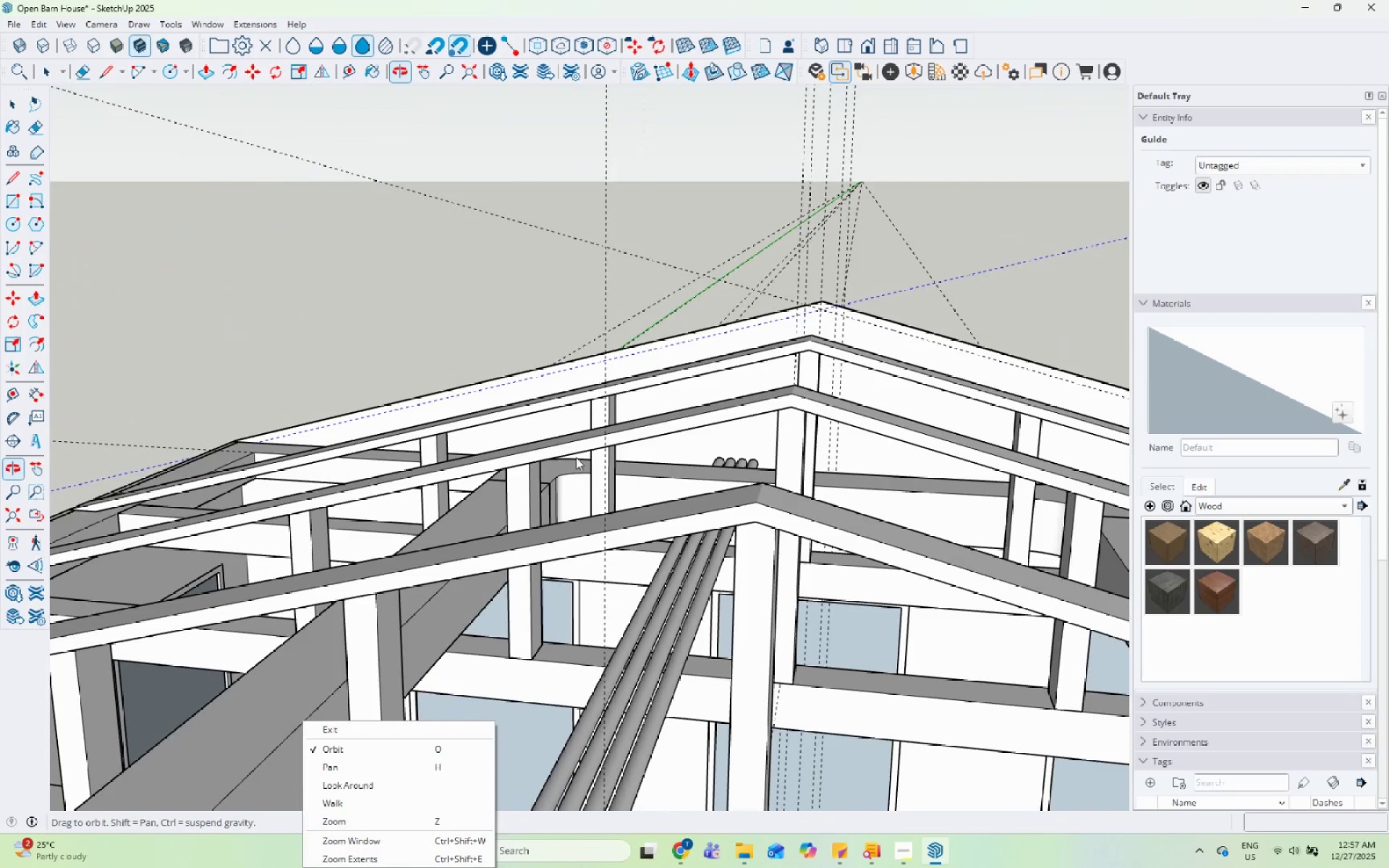 
key(Space)
 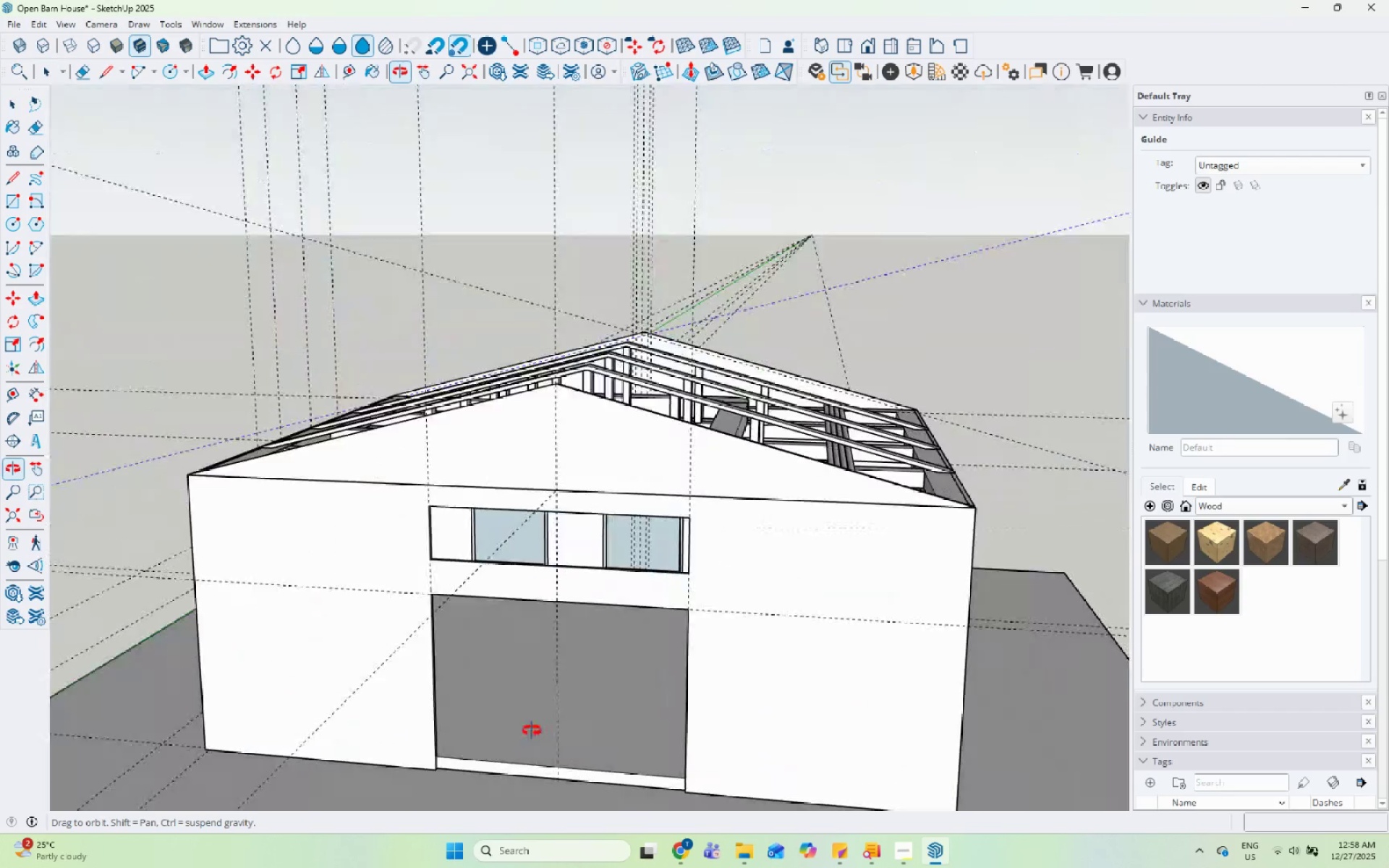 
scroll: coordinate [552, 312], scroll_direction: down, amount: 9.0
 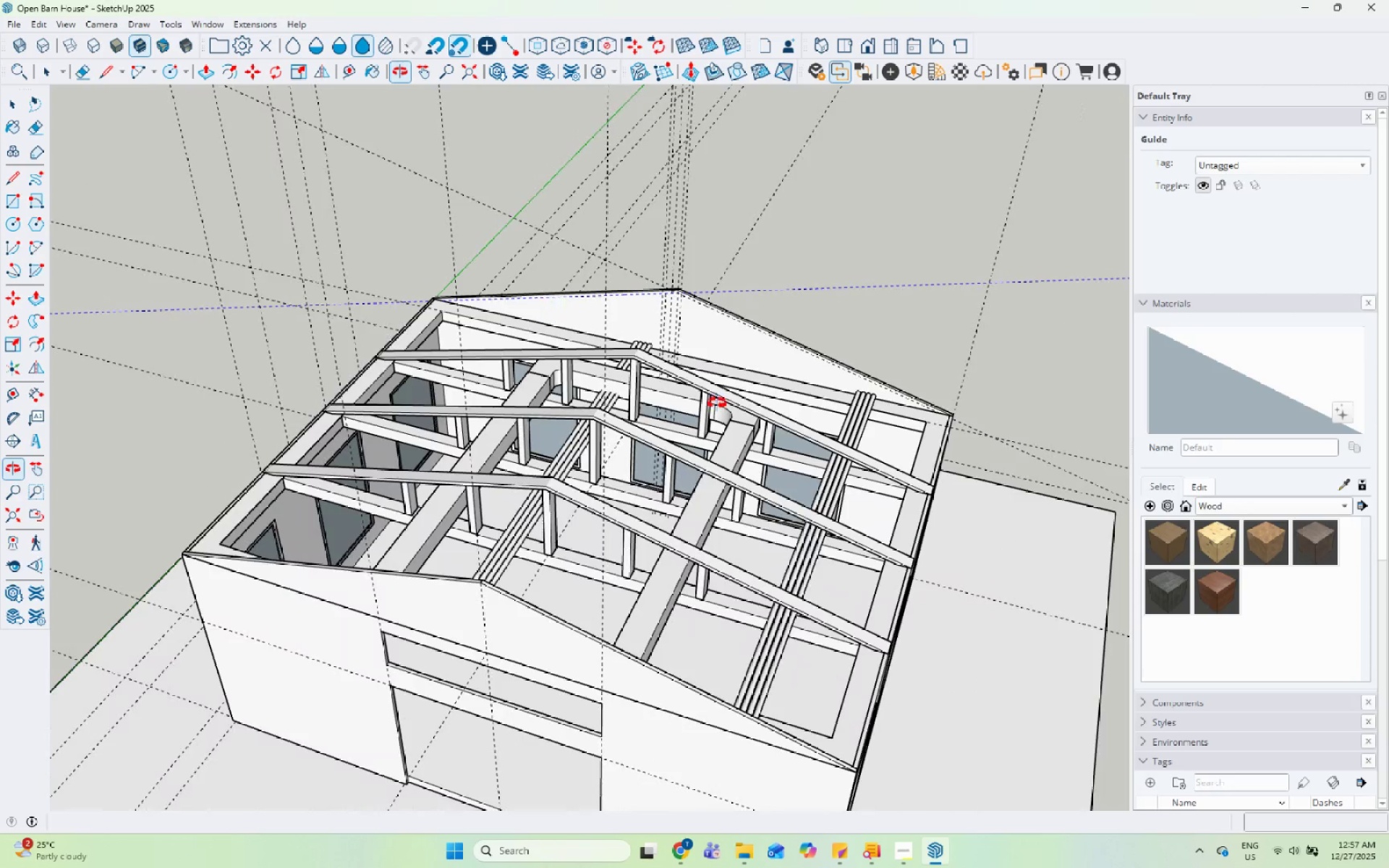 
wait(7.58)
 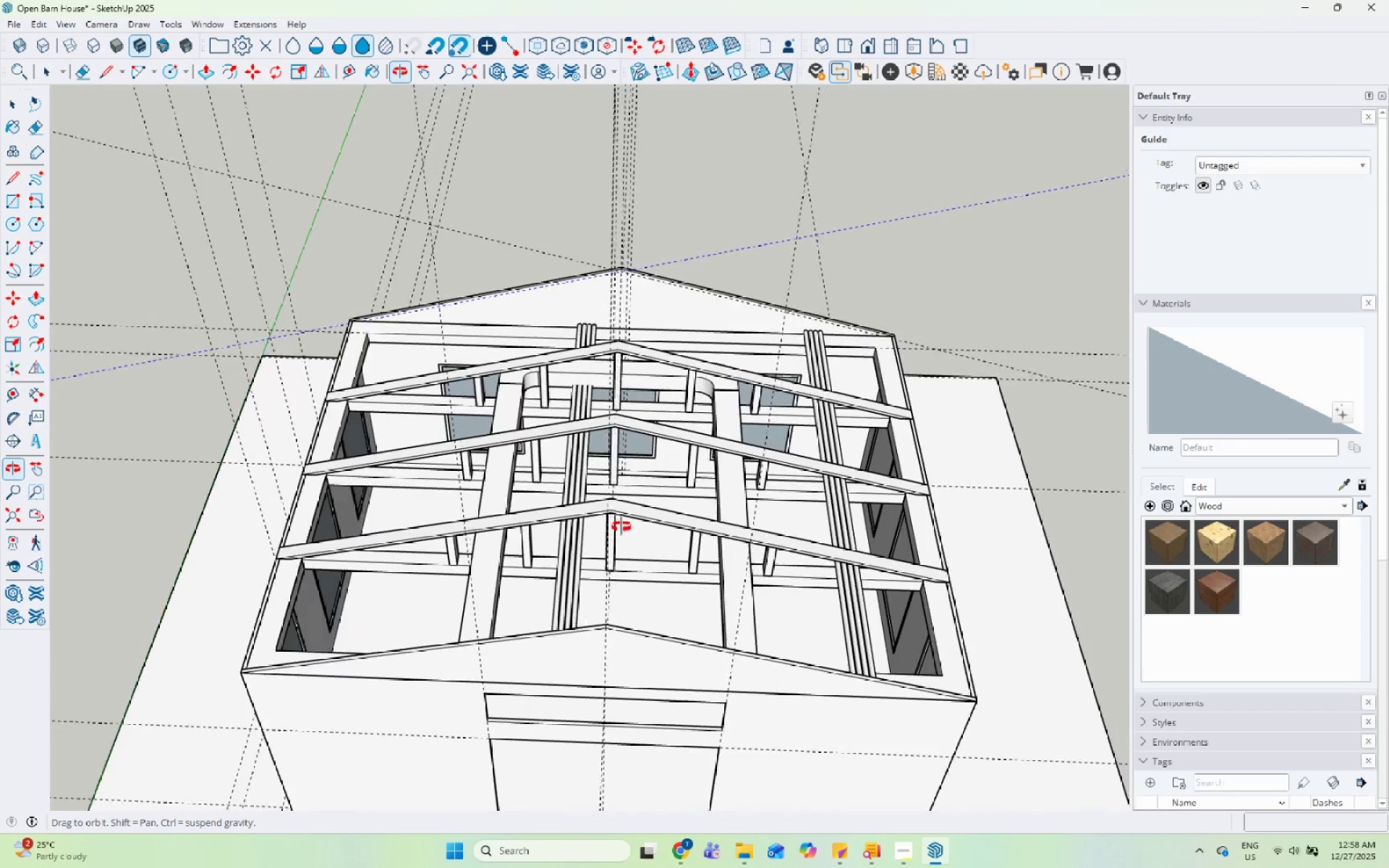 
scroll: coordinate [1259, 690], scroll_direction: down, amount: 6.0
 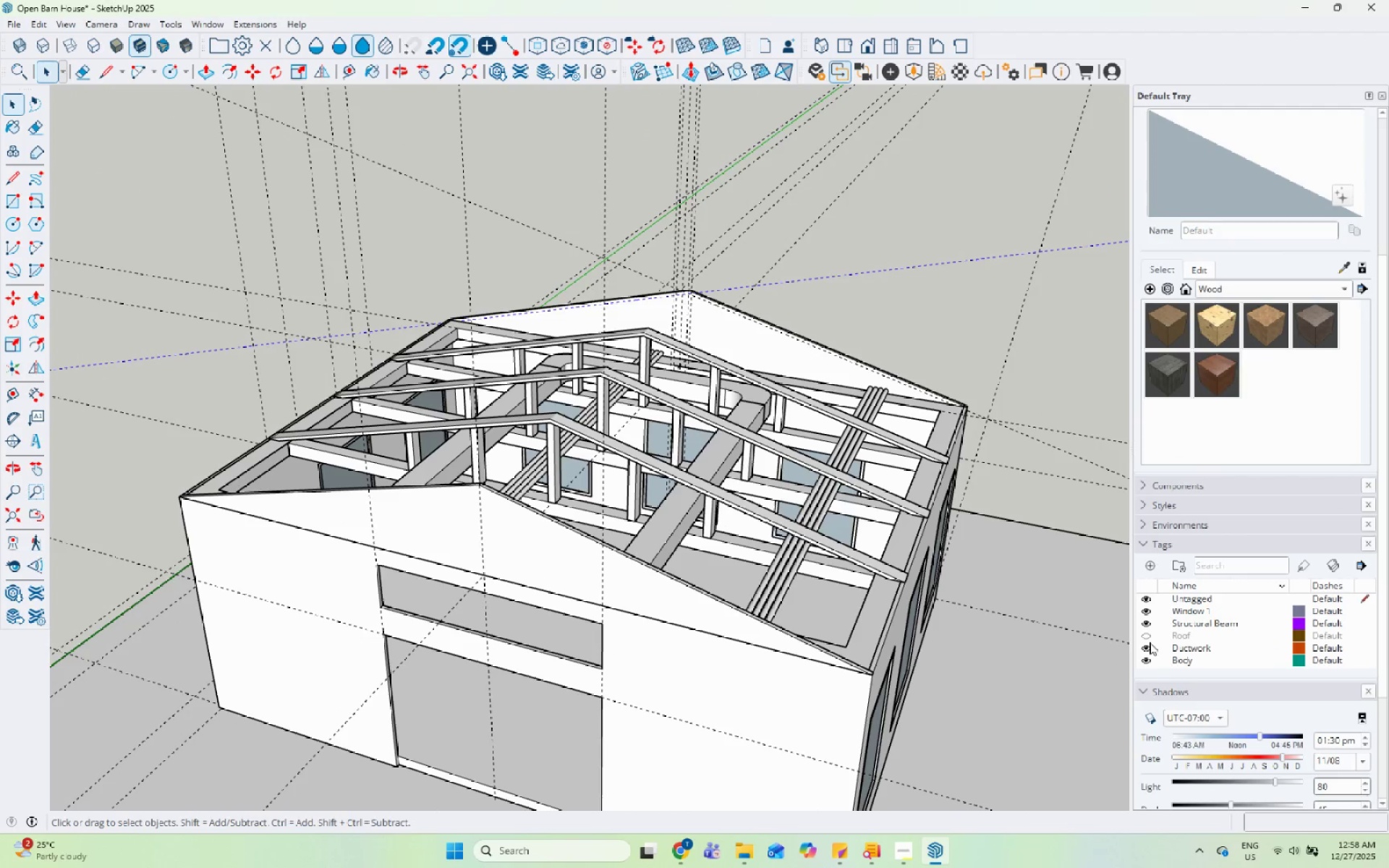 
left_click([1146, 637])
 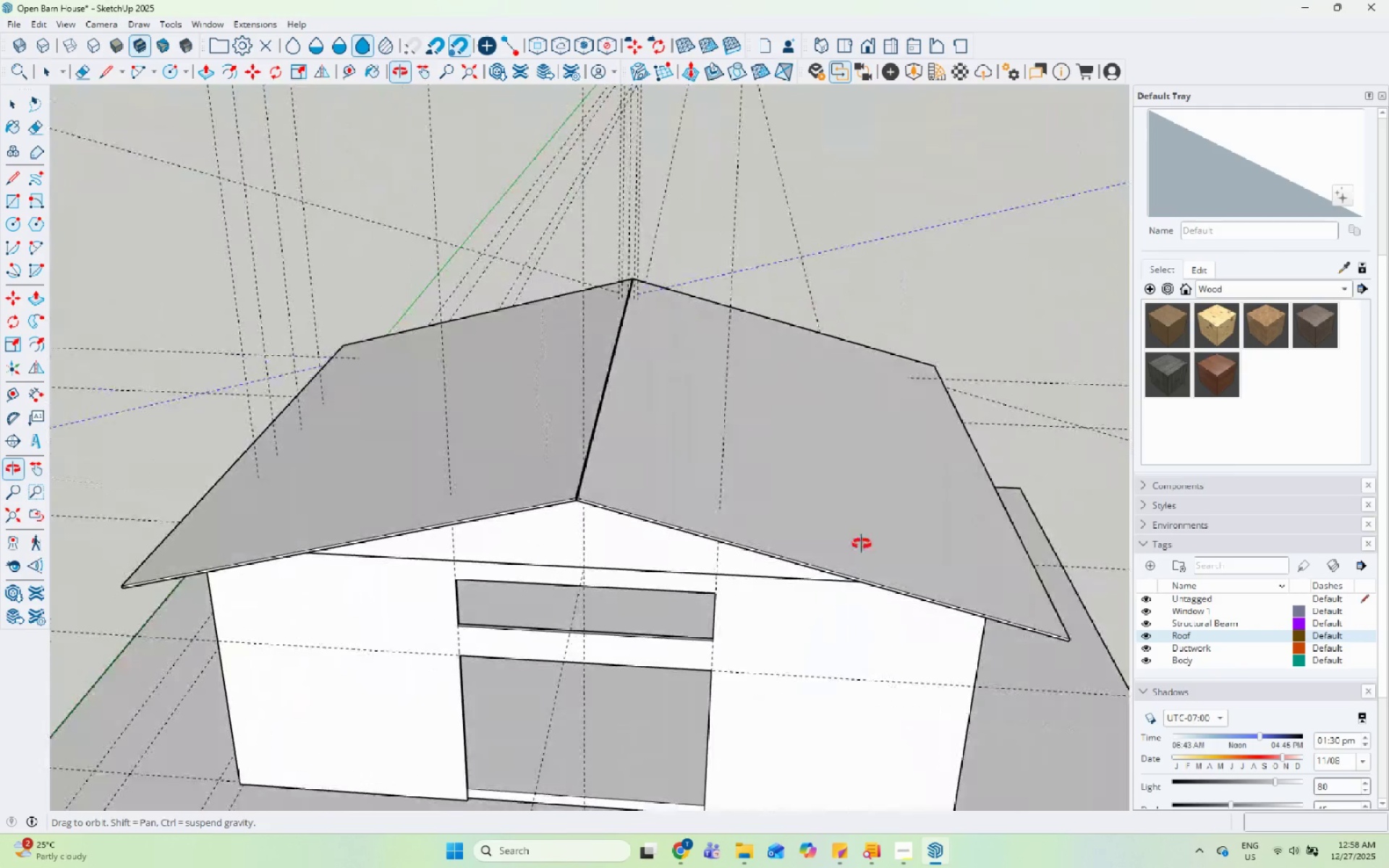 
left_click([1147, 634])
 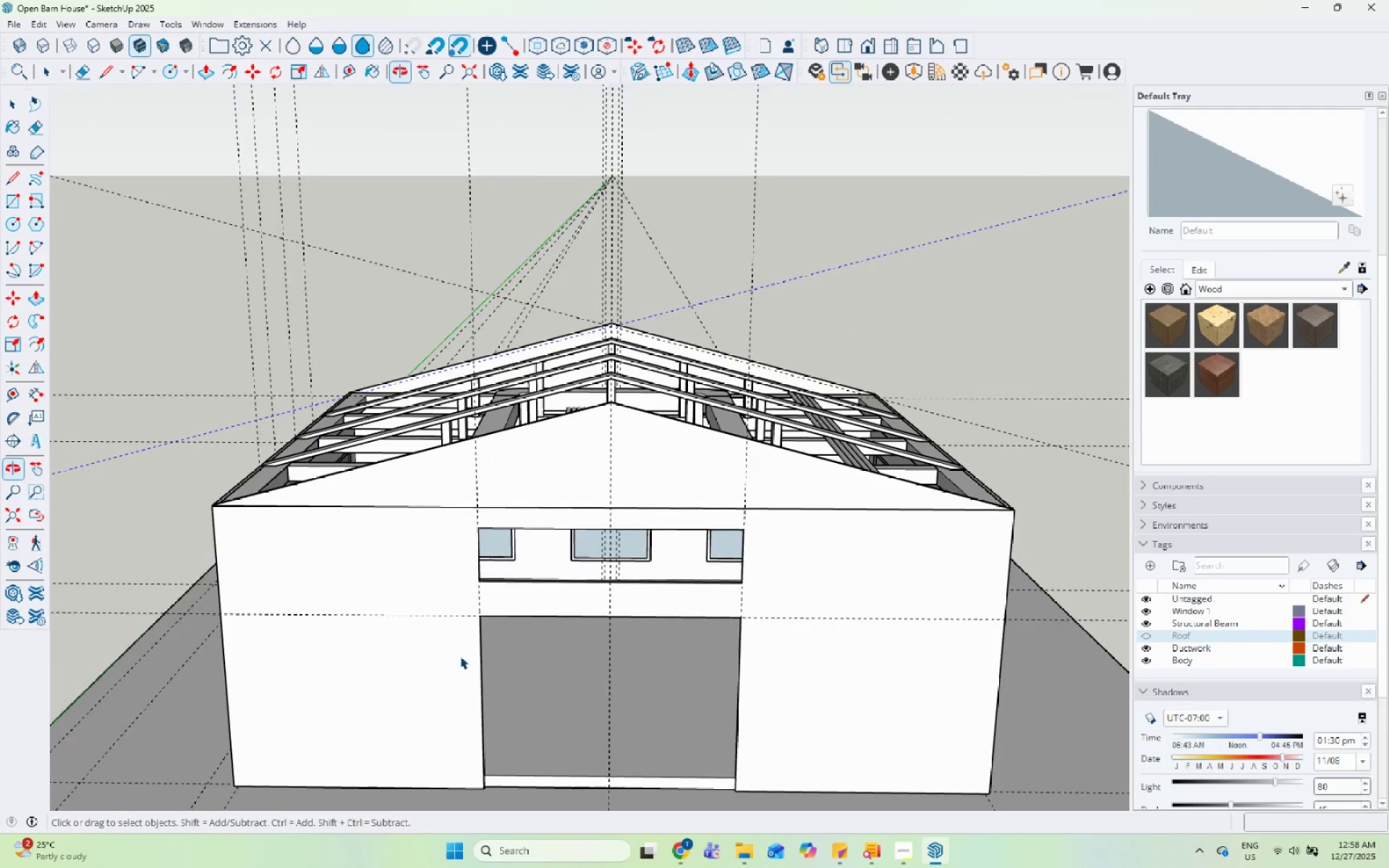 
scroll: coordinate [460, 656], scroll_direction: up, amount: 1.0
 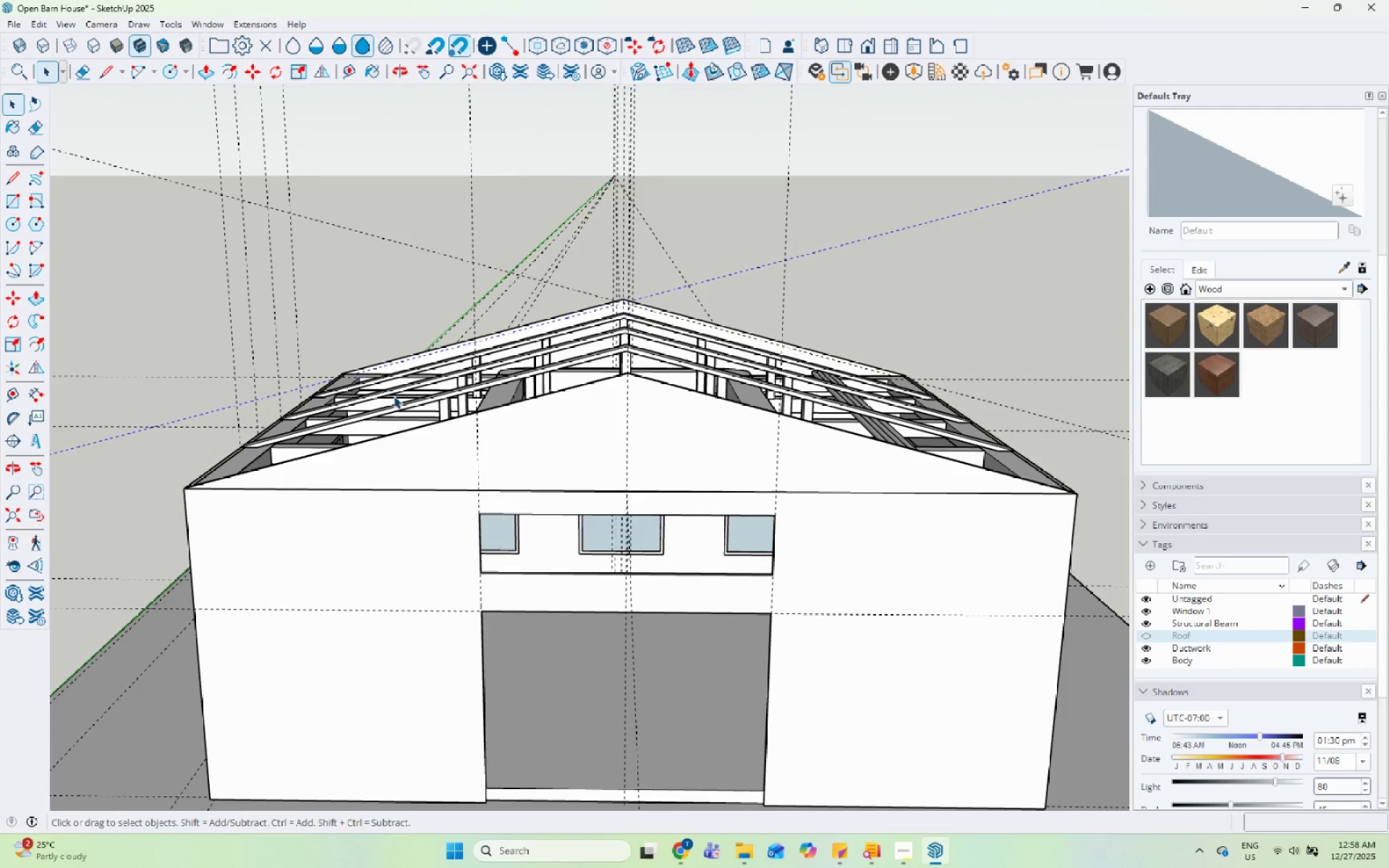 
scroll: coordinate [419, 390], scroll_direction: down, amount: 2.0
 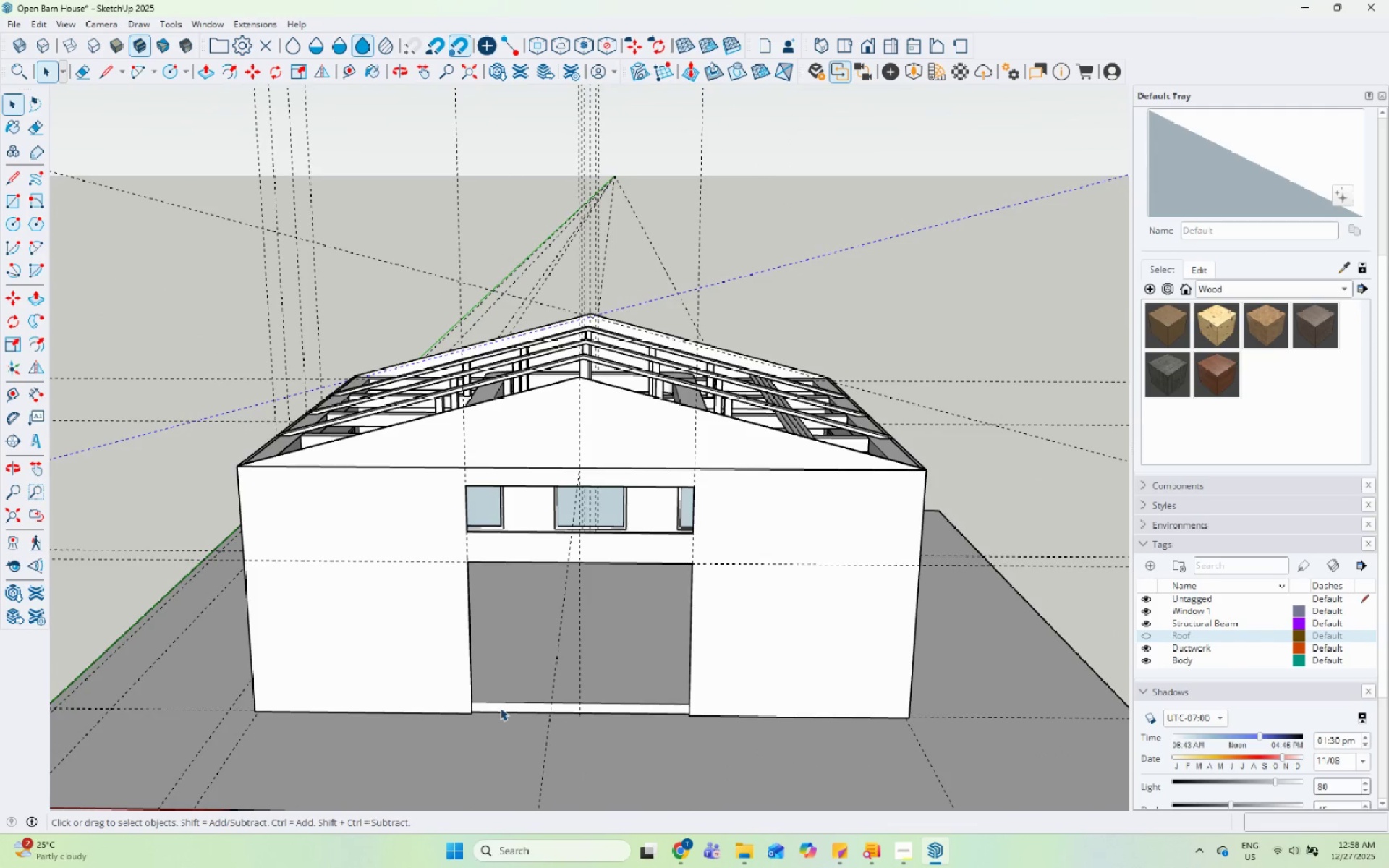 
scroll: coordinate [551, 451], scroll_direction: up, amount: 8.0
 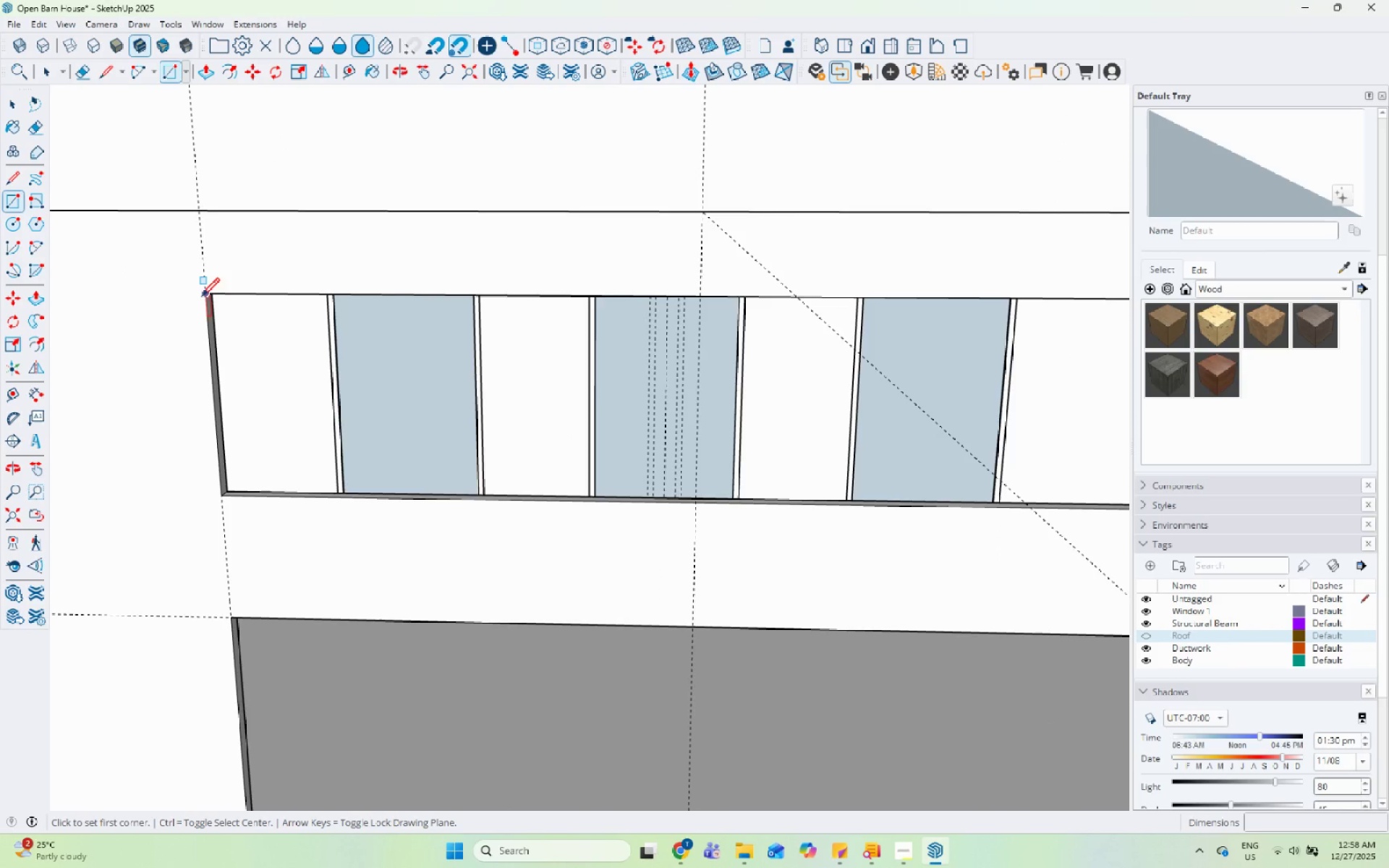 
scroll: coordinate [433, 472], scroll_direction: down, amount: 5.0
 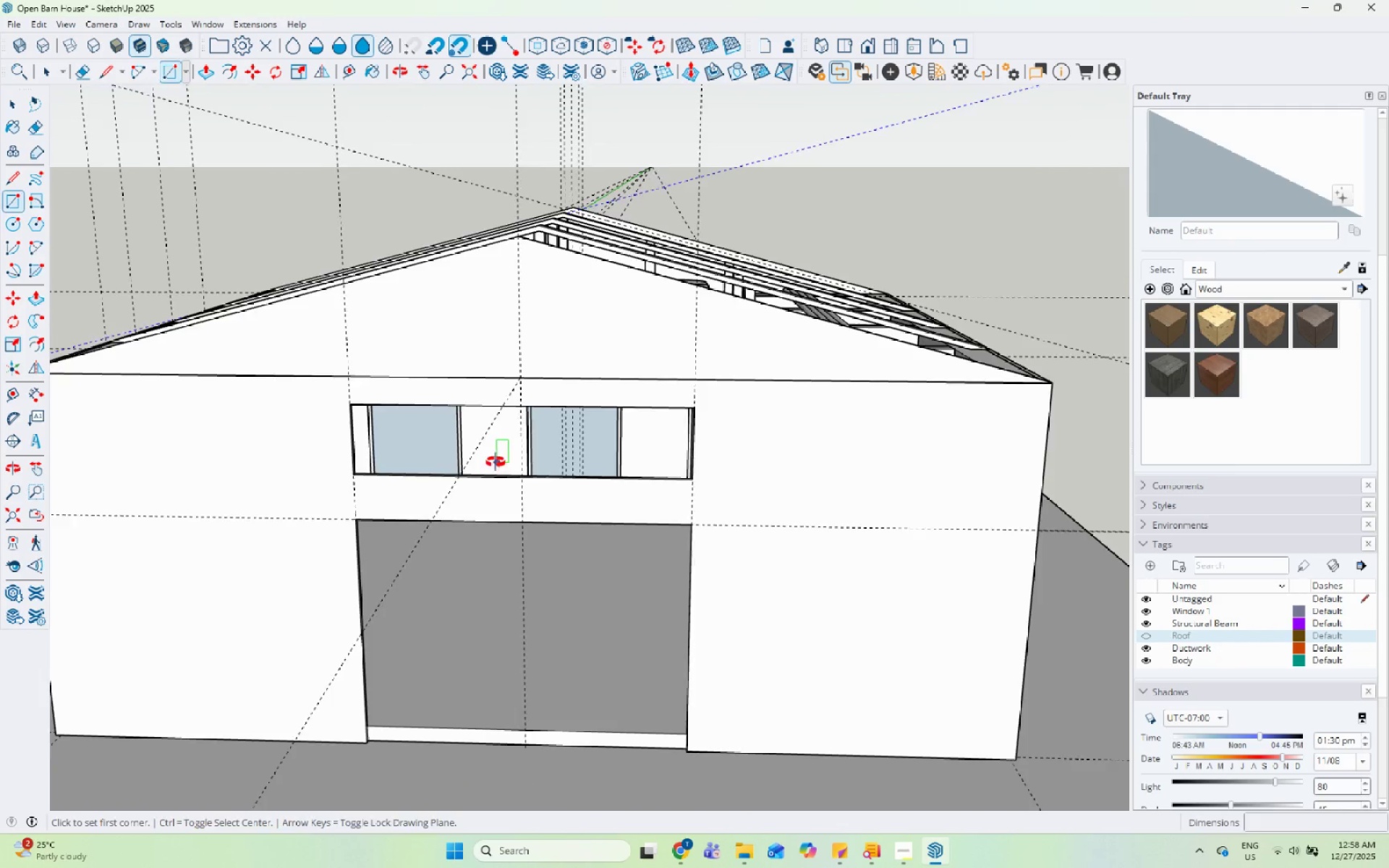 
key(Space)
 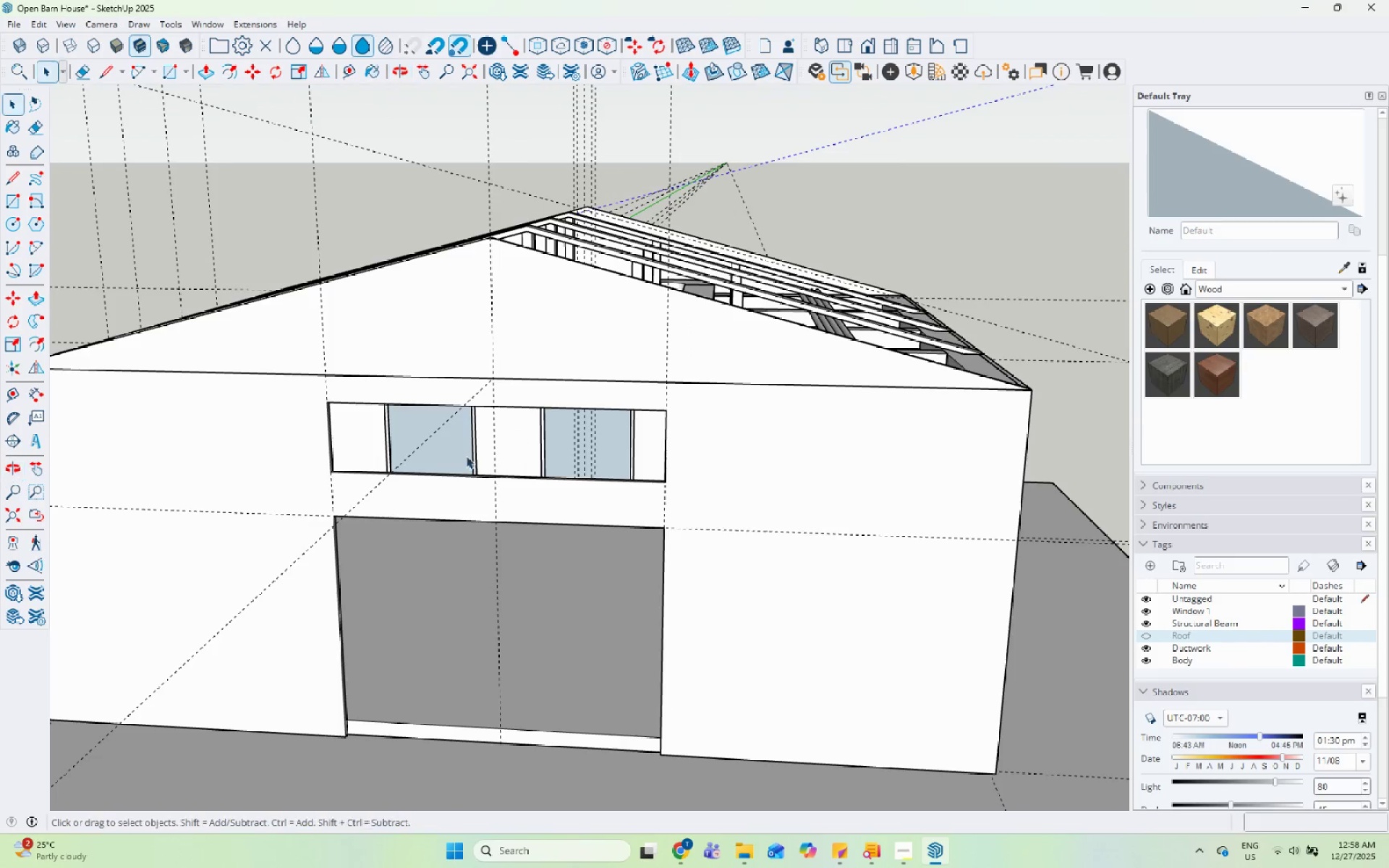 
left_click([466, 456])
 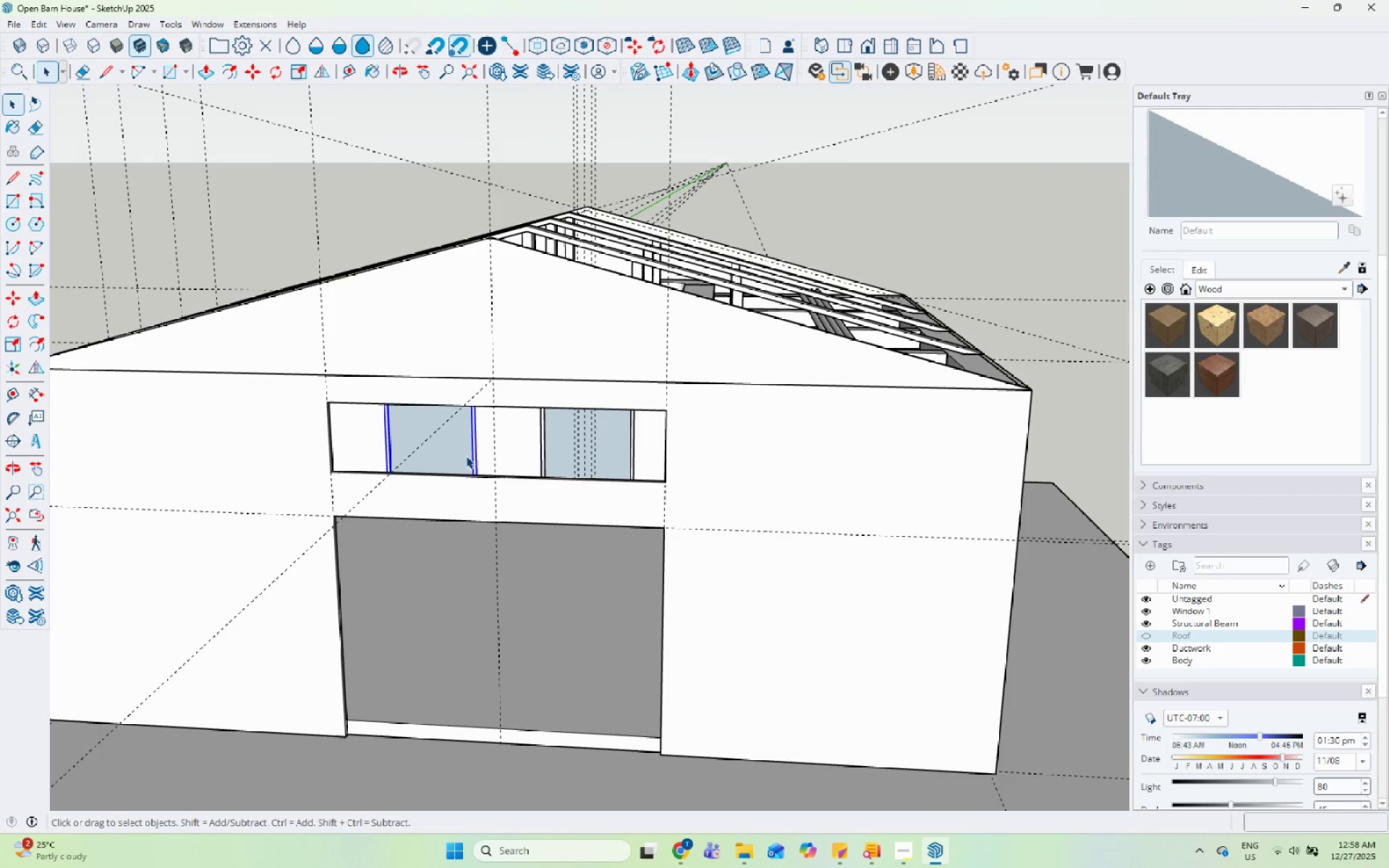 
scroll: coordinate [449, 504], scroll_direction: up, amount: 5.0
 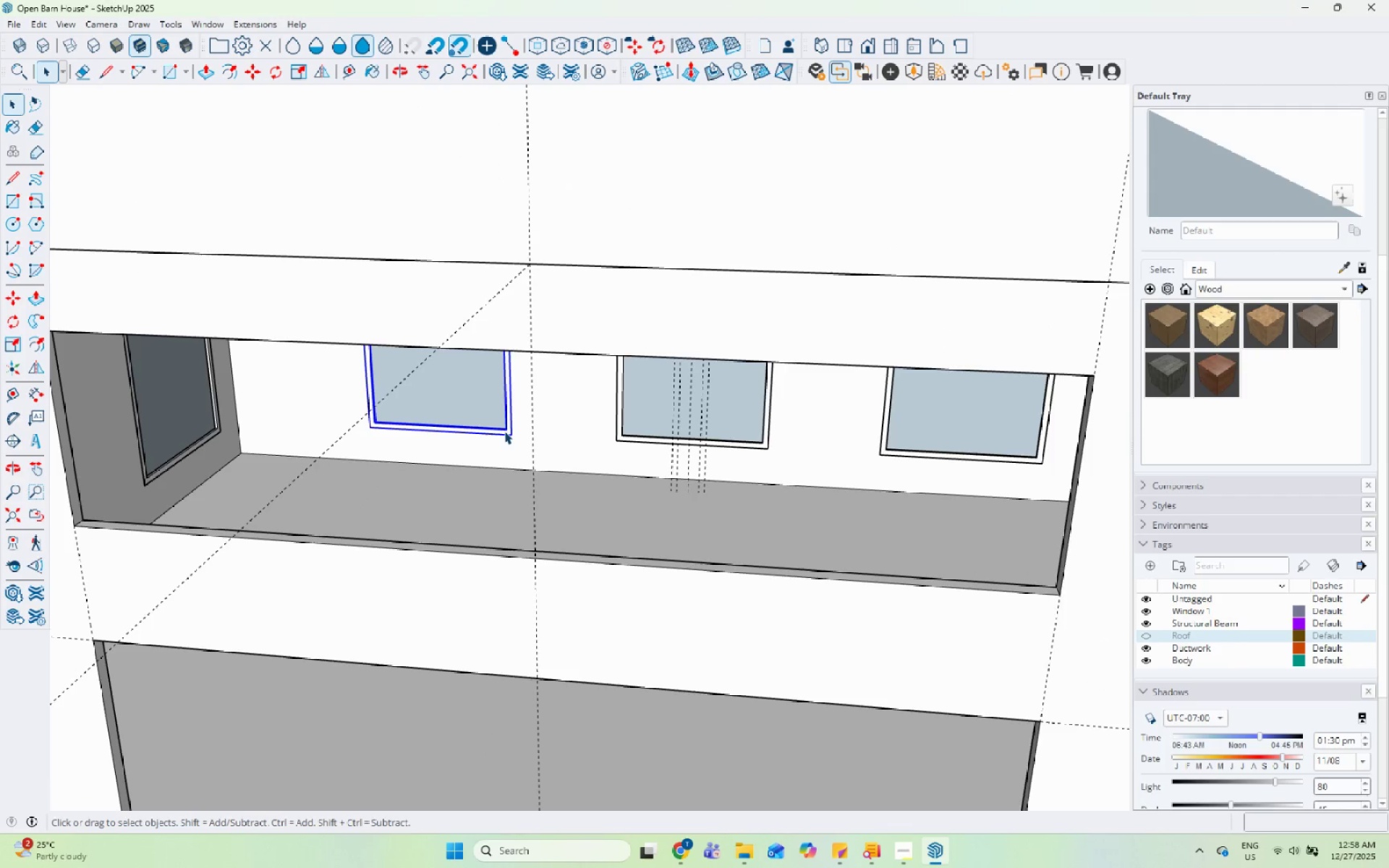 
key(M)
 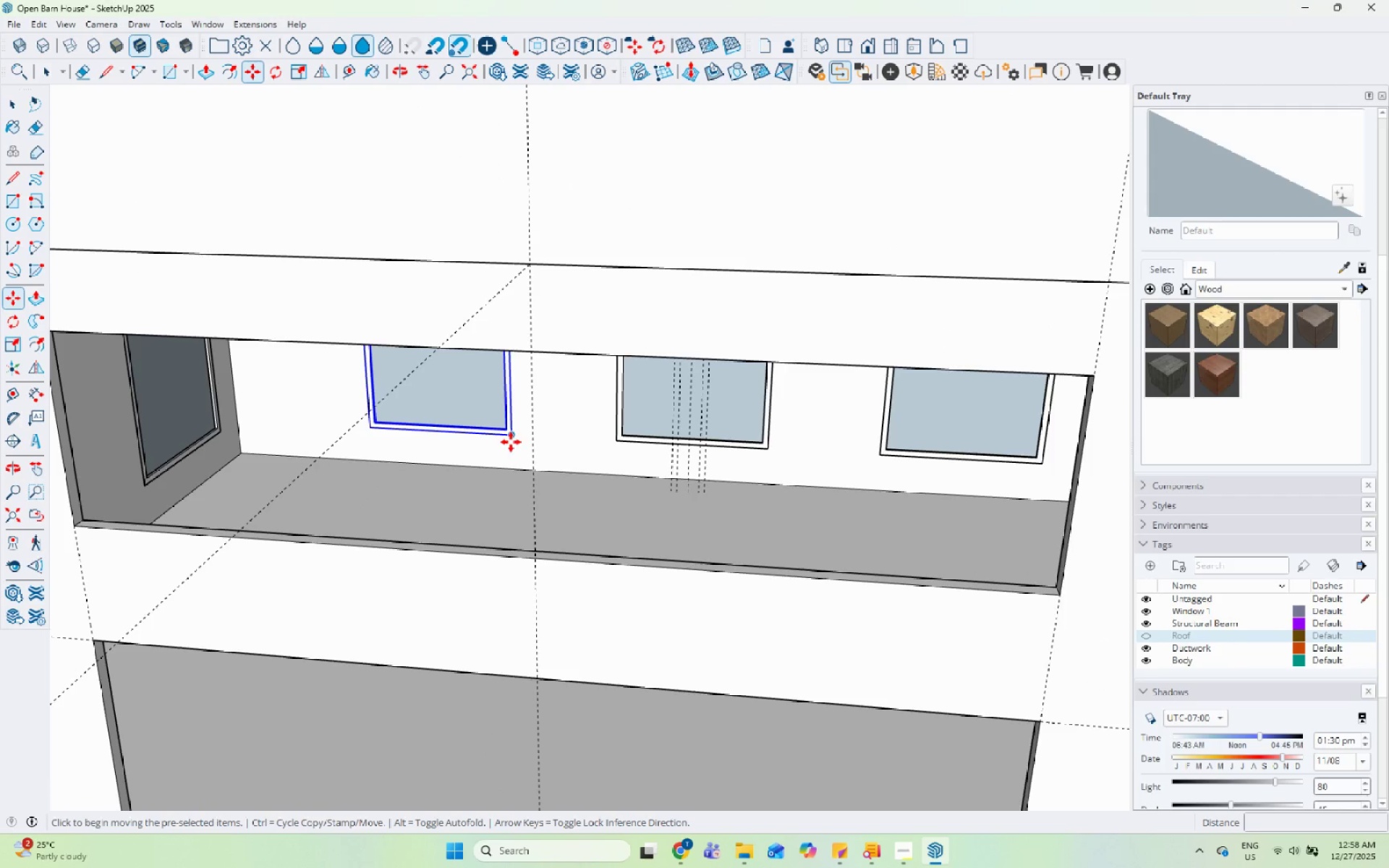 
left_click_drag(start_coordinate=[512, 440], to_coordinate=[516, 437])
 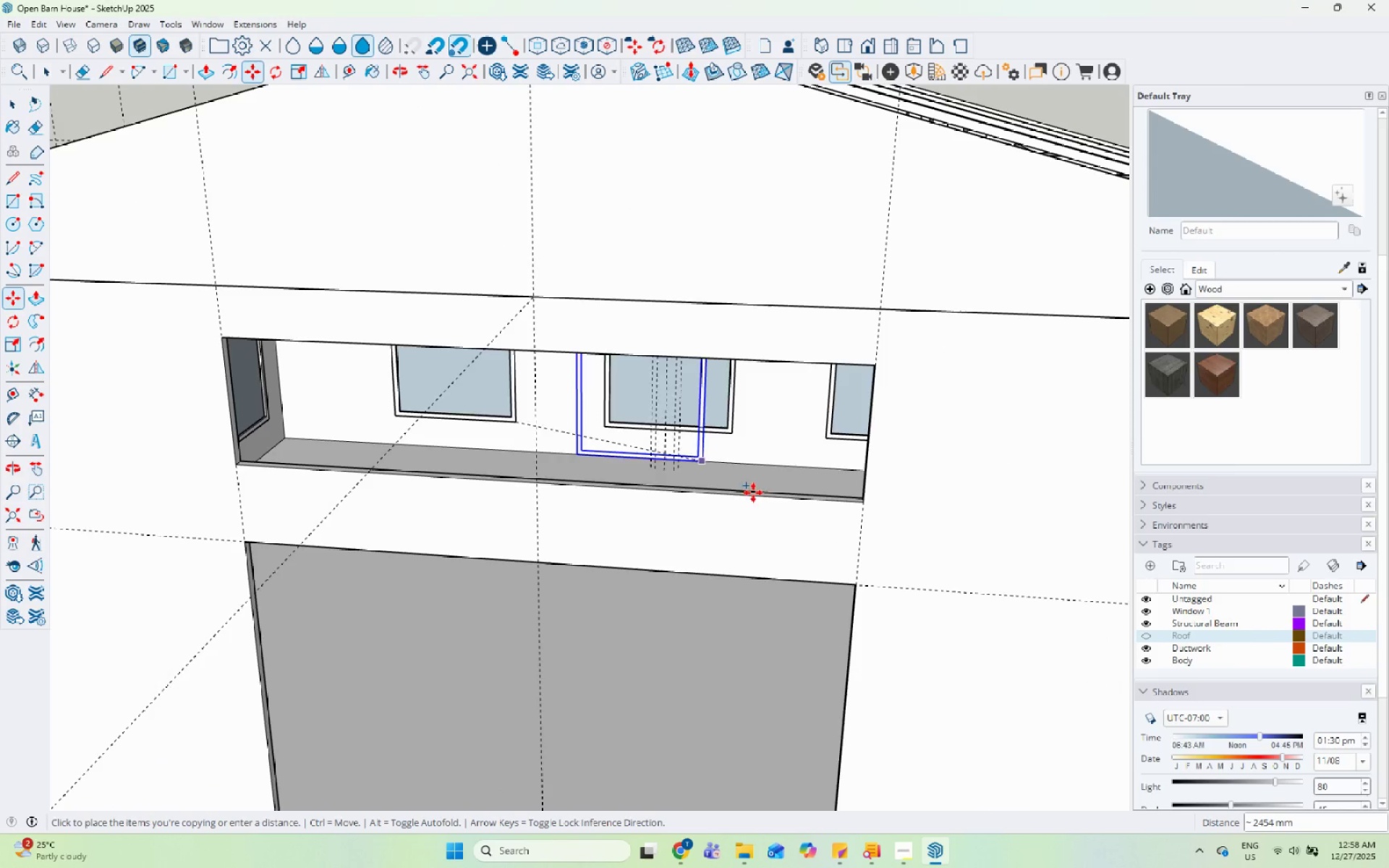 
key(Control+ControlLeft)
 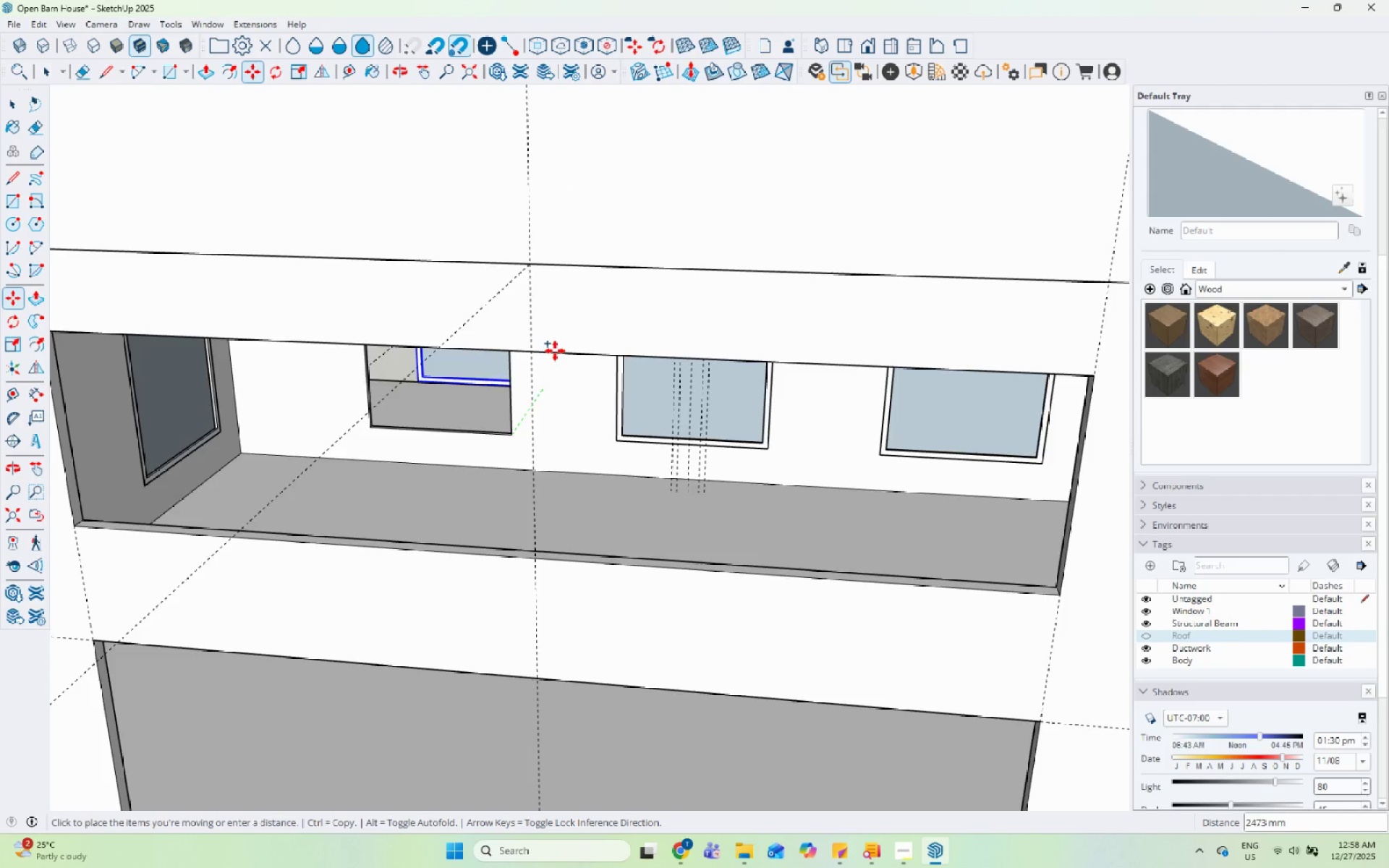 
scroll: coordinate [539, 350], scroll_direction: down, amount: 5.0
 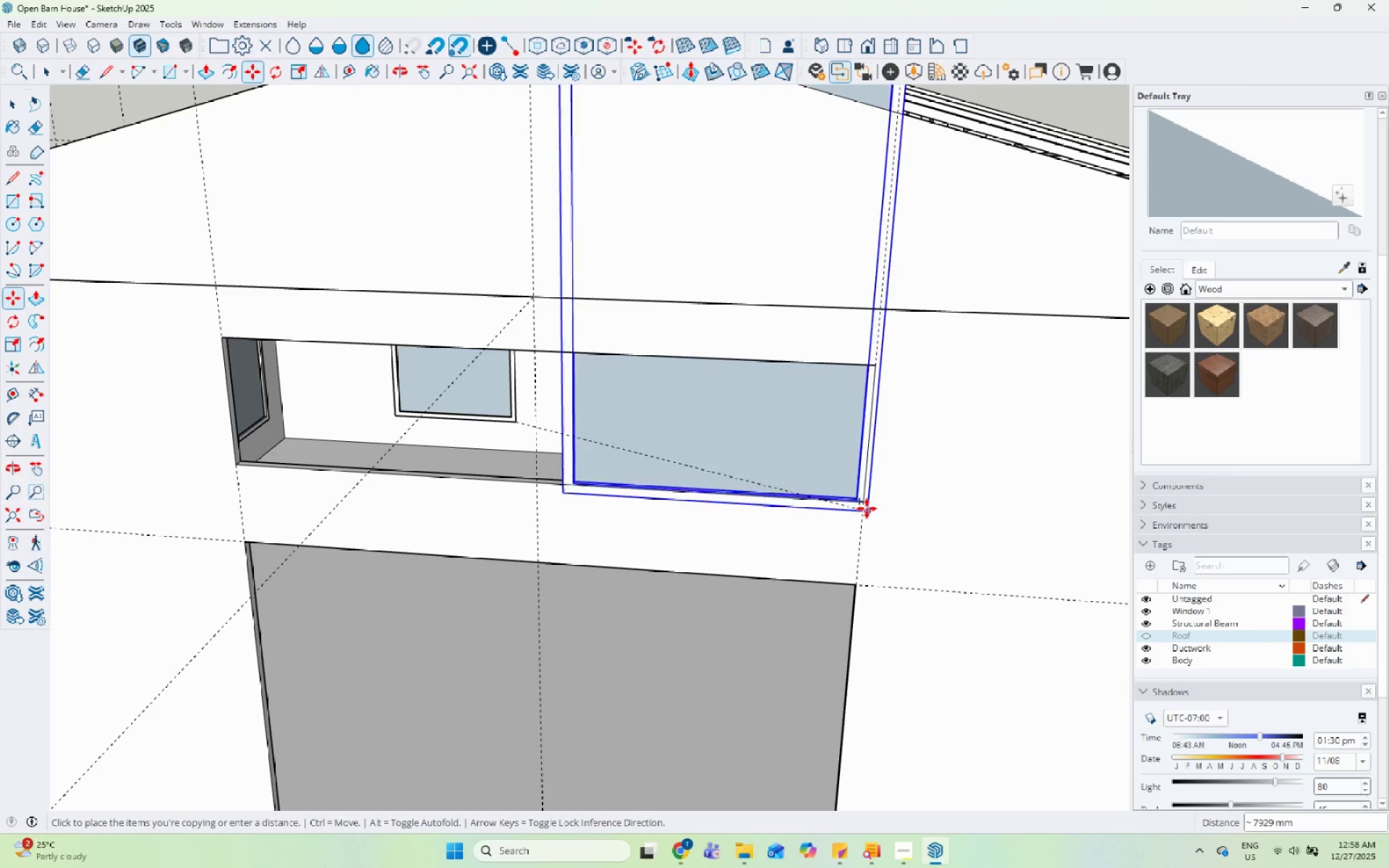 
left_click([861, 501])
 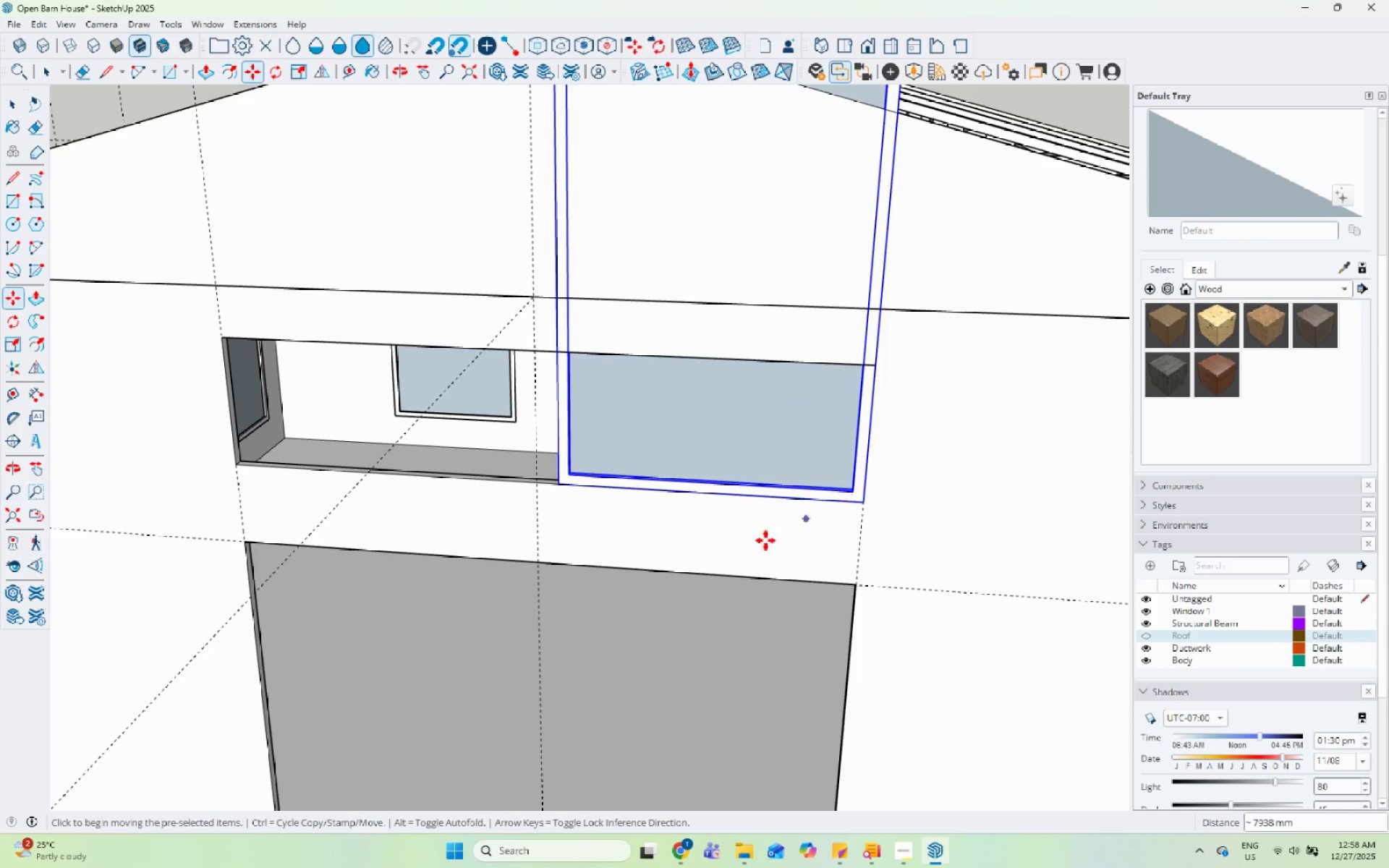 
key(S)
 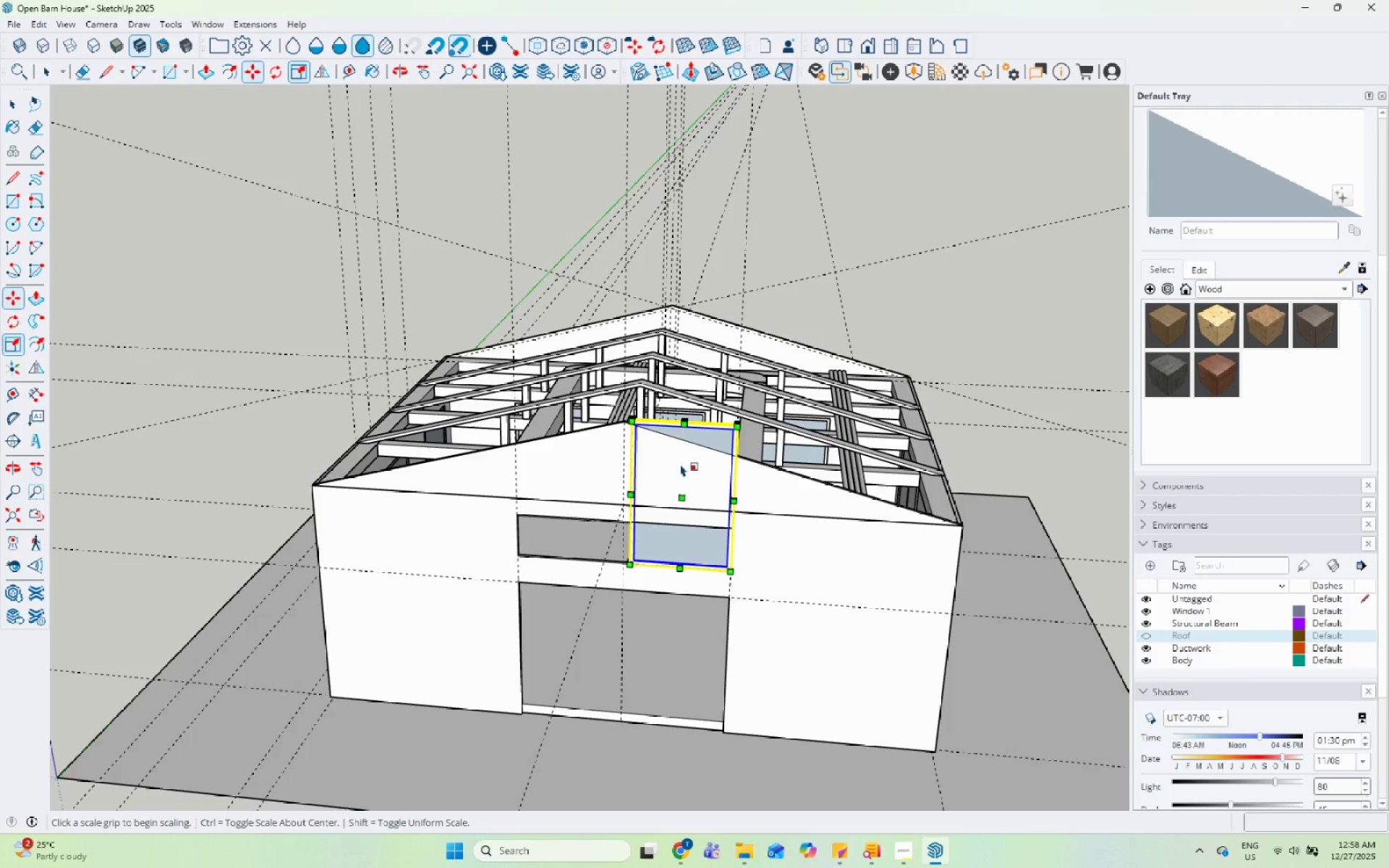 
scroll: coordinate [659, 610], scroll_direction: down, amount: 10.0
 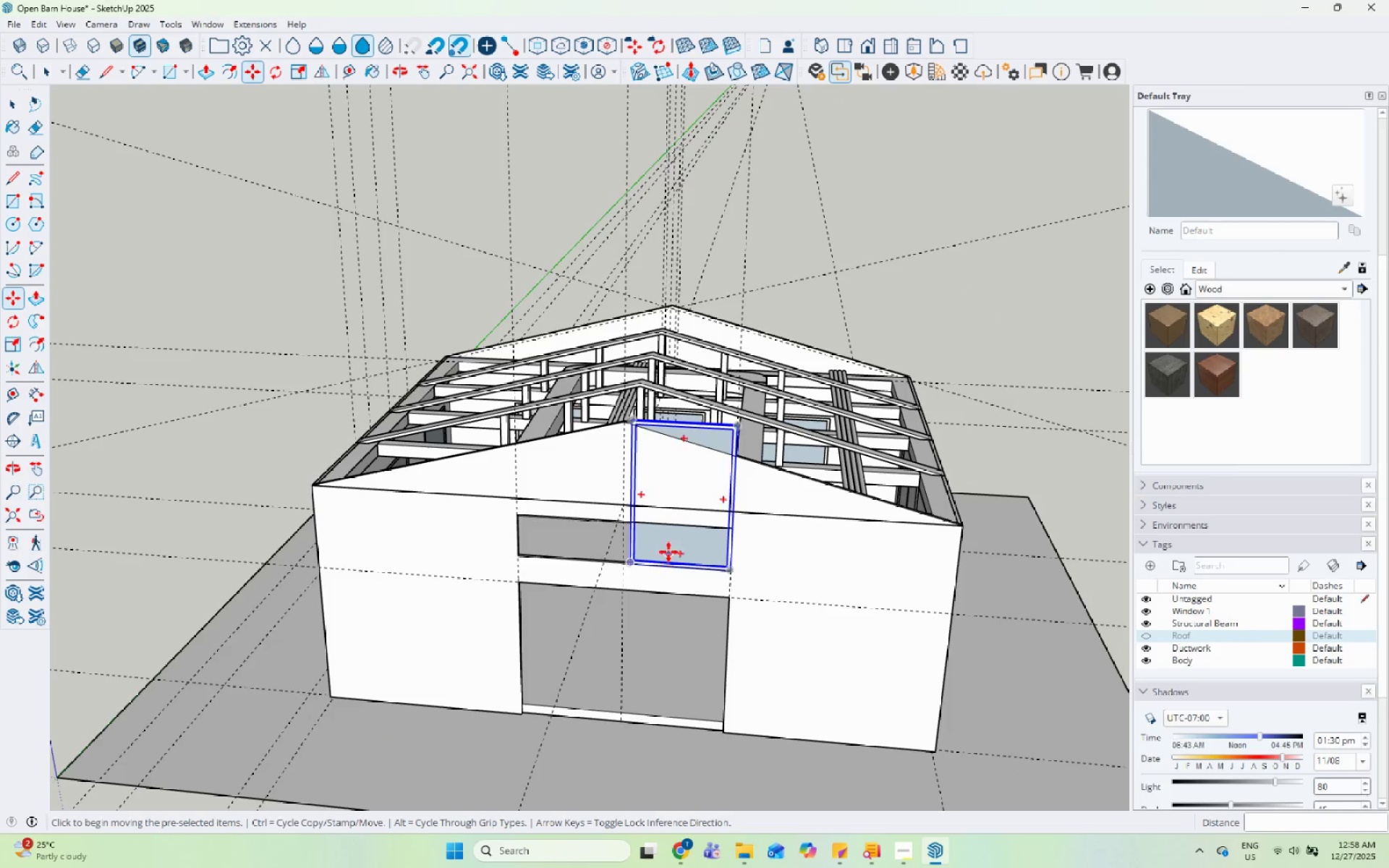 
scroll: coordinate [691, 388], scroll_direction: up, amount: 13.0
 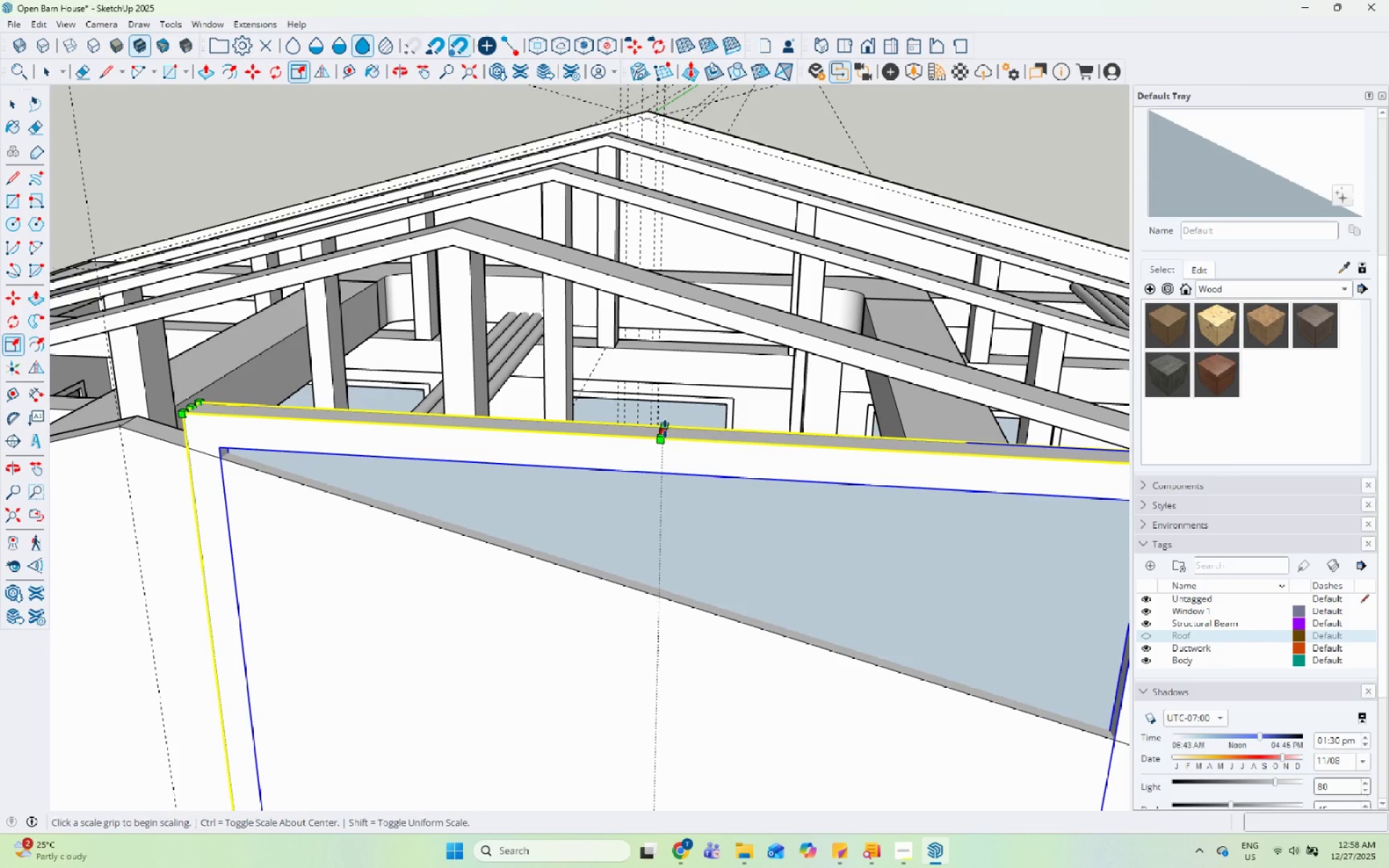 
left_click_drag(start_coordinate=[670, 427], to_coordinate=[671, 434])
 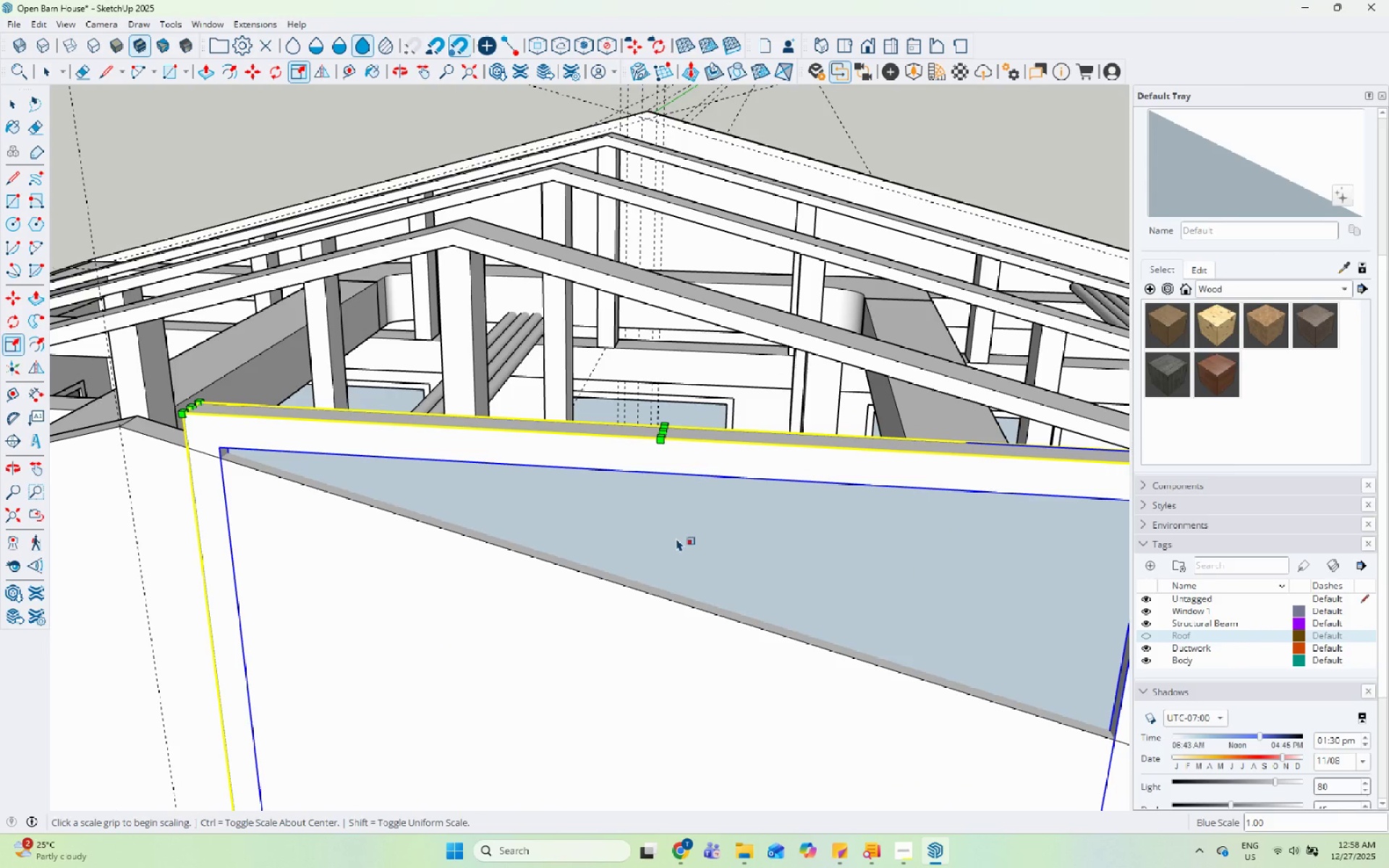 
scroll: coordinate [669, 443], scroll_direction: down, amount: 2.0
 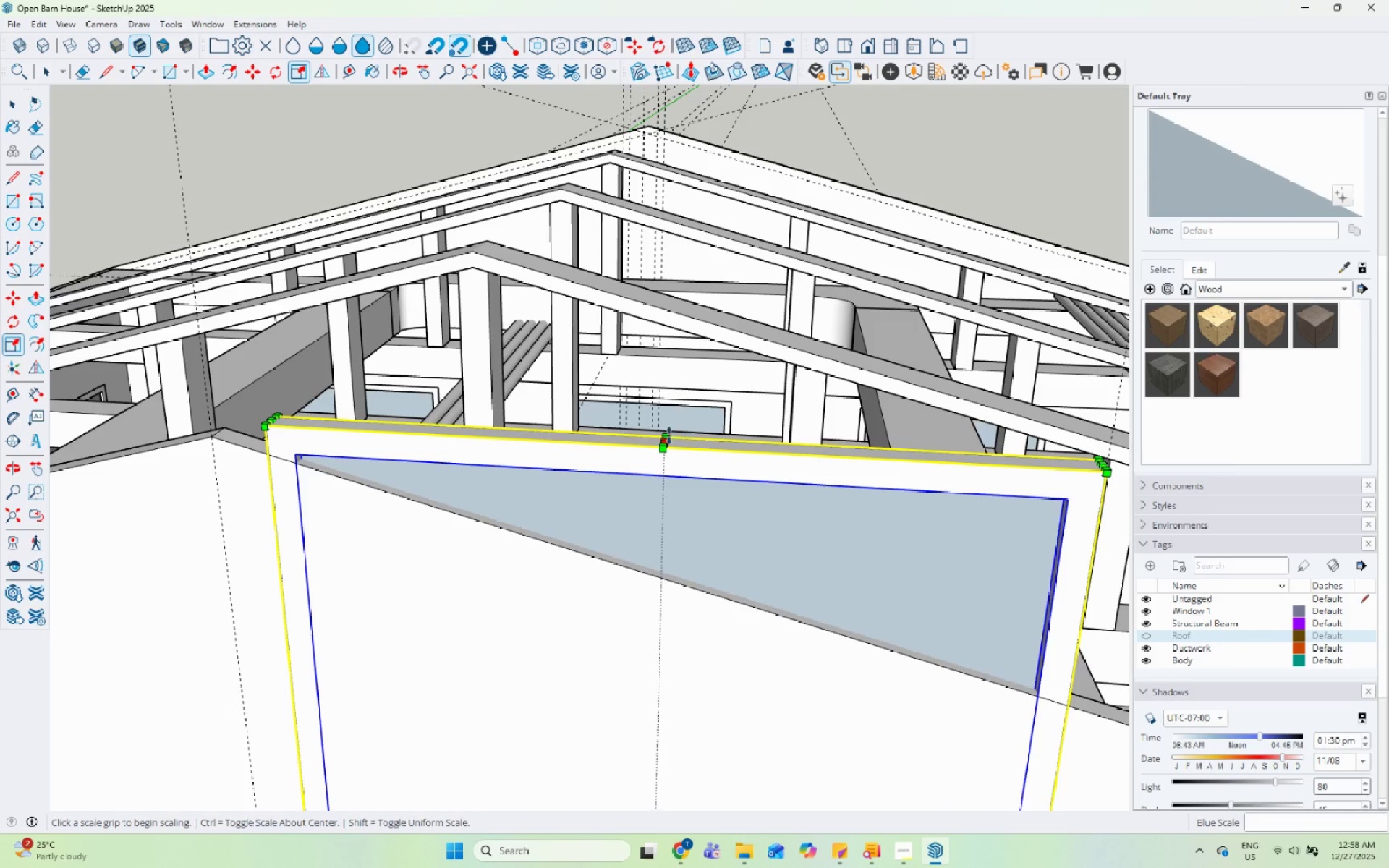 
left_click([669, 438])
 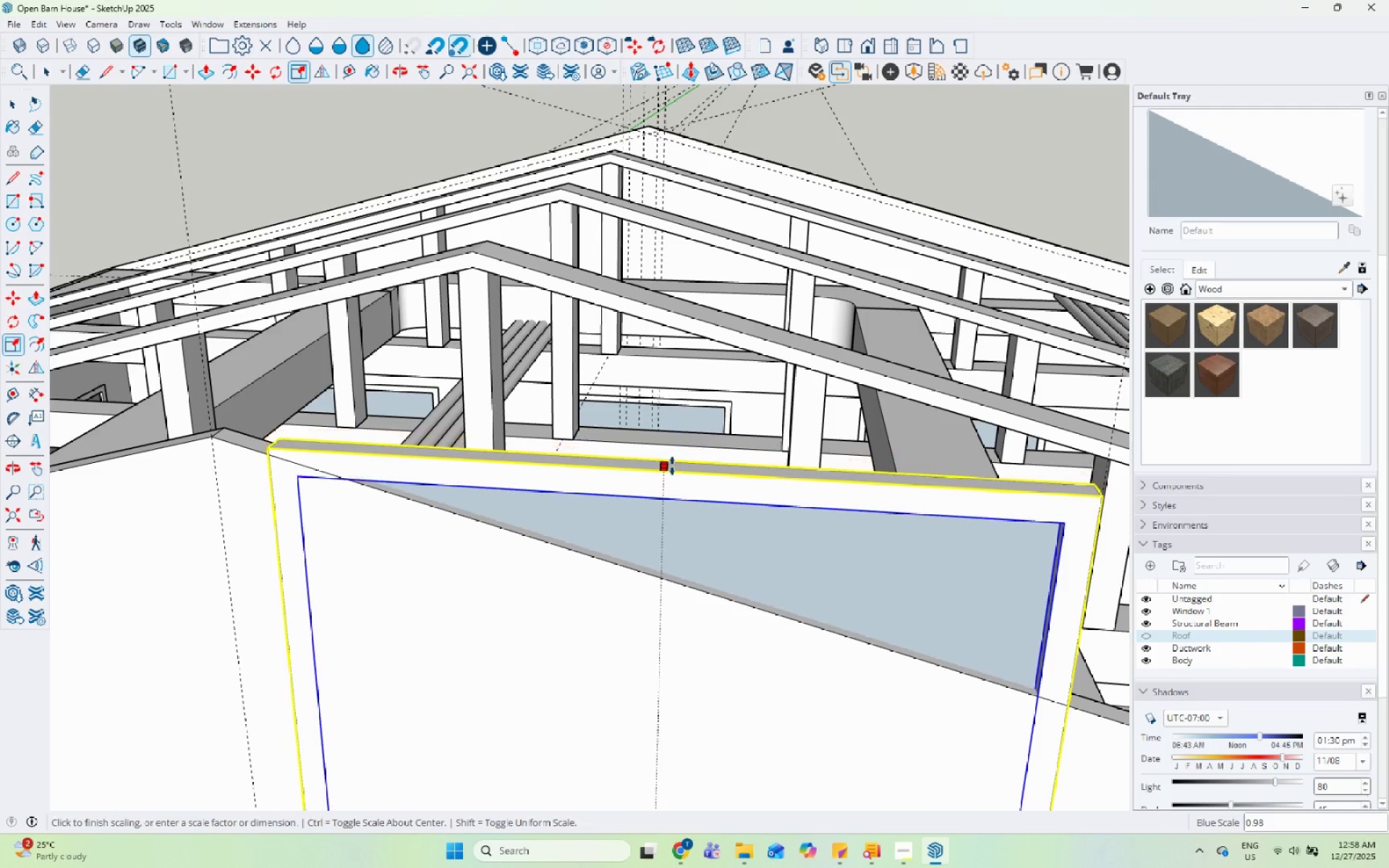 
scroll: coordinate [667, 476], scroll_direction: down, amount: 14.0
 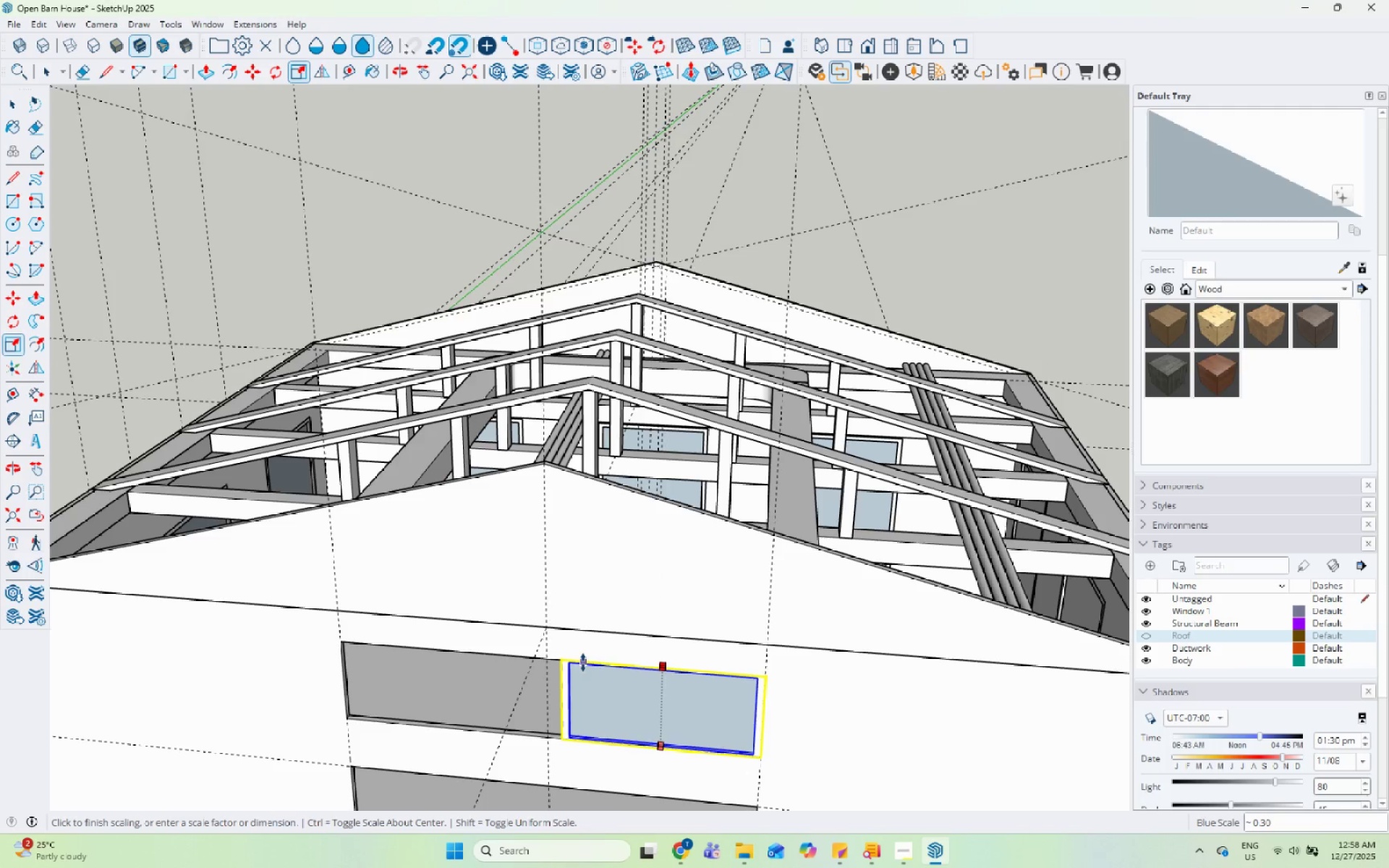 
scroll: coordinate [536, 679], scroll_direction: up, amount: 6.0
 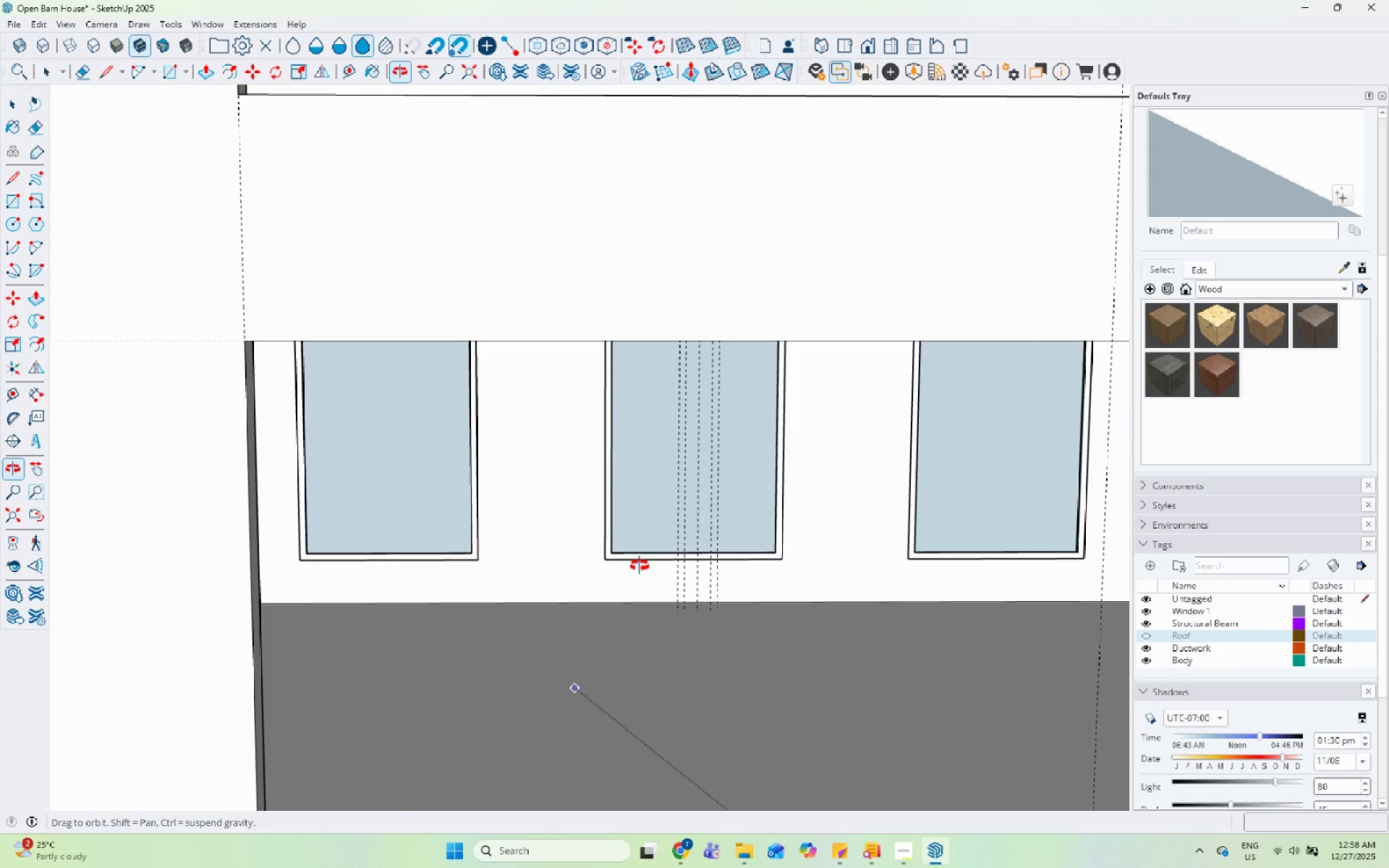 
scroll: coordinate [476, 674], scroll_direction: down, amount: 6.0
 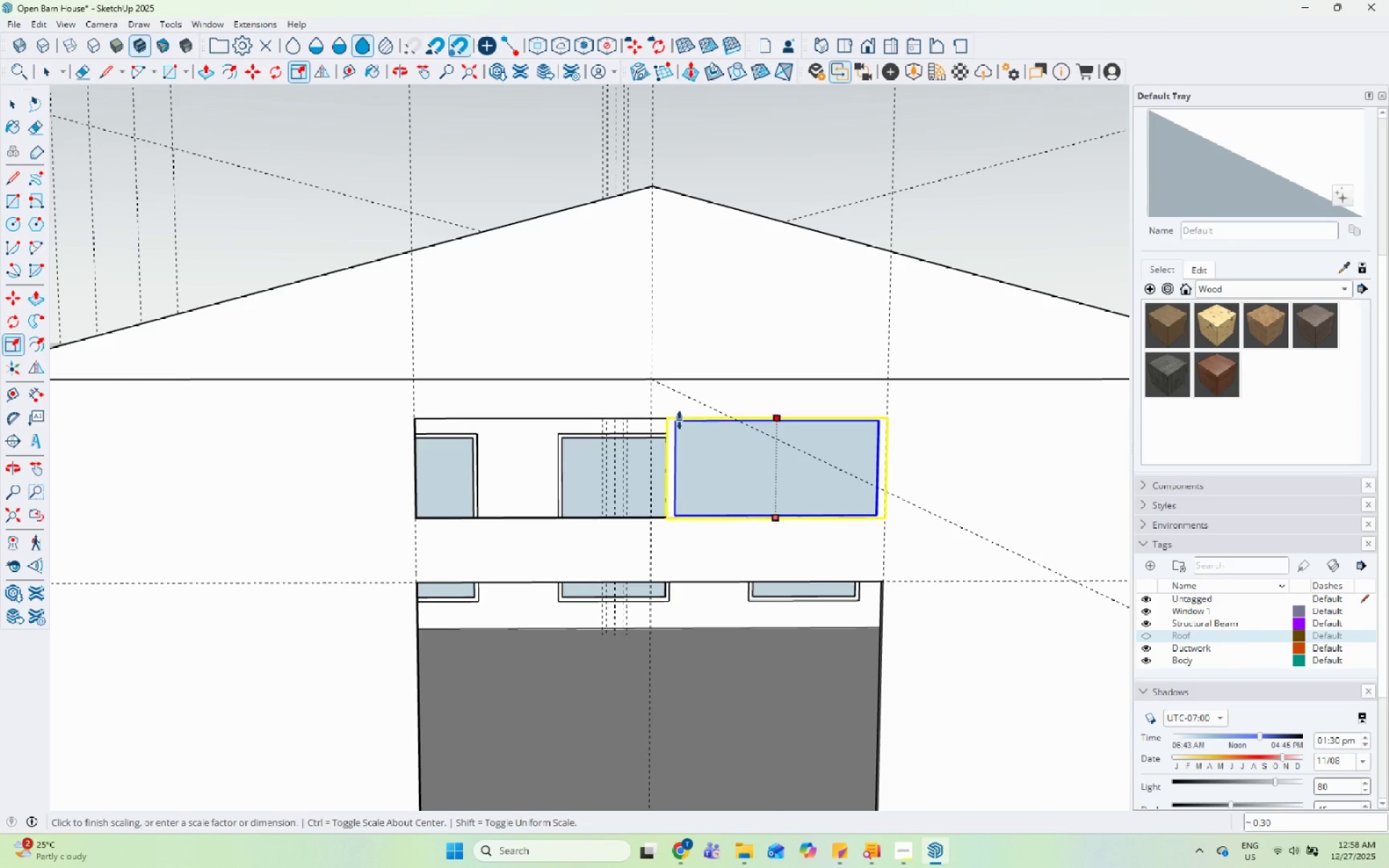 
left_click([679, 420])
 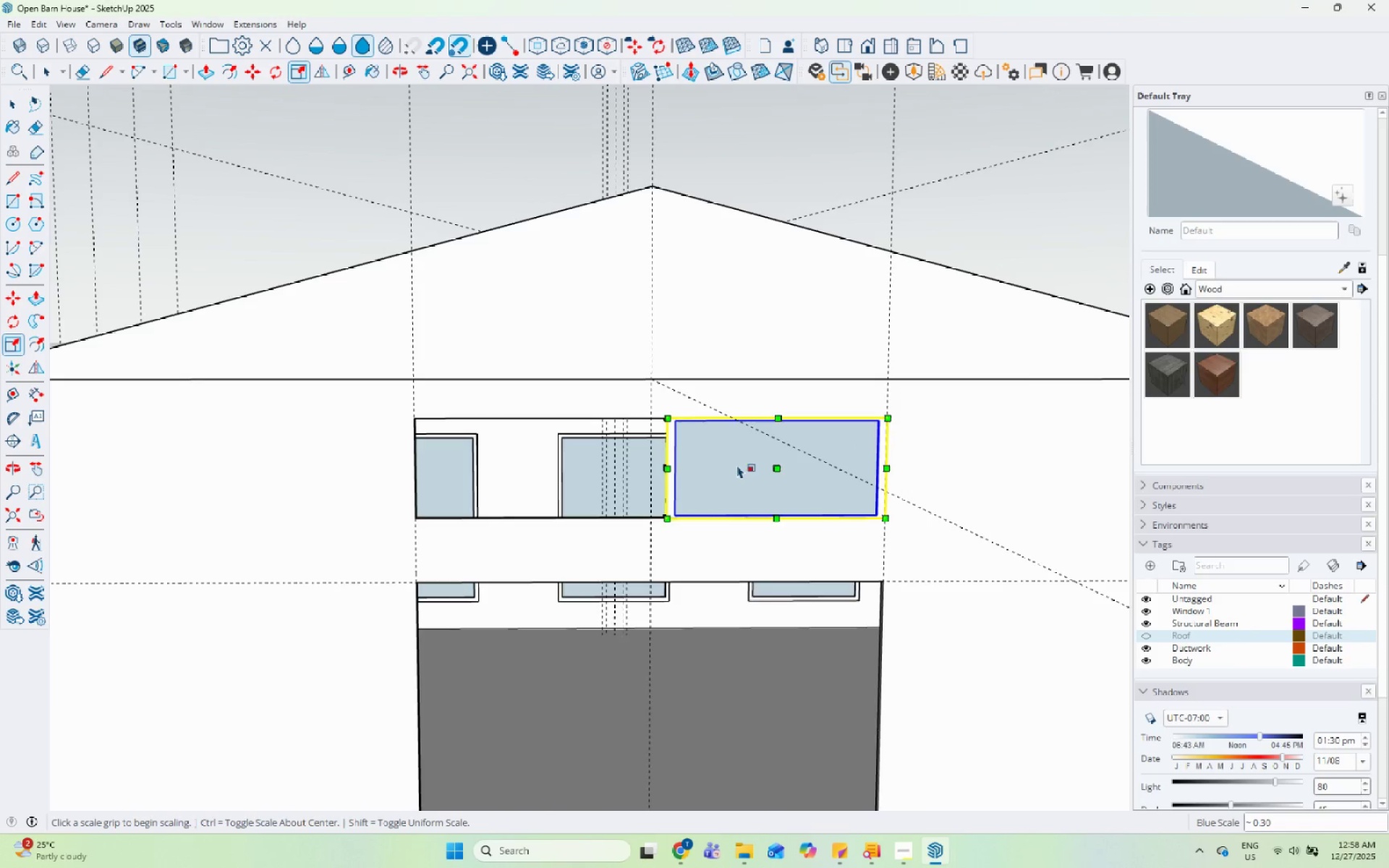 
scroll: coordinate [741, 475], scroll_direction: up, amount: 5.0
 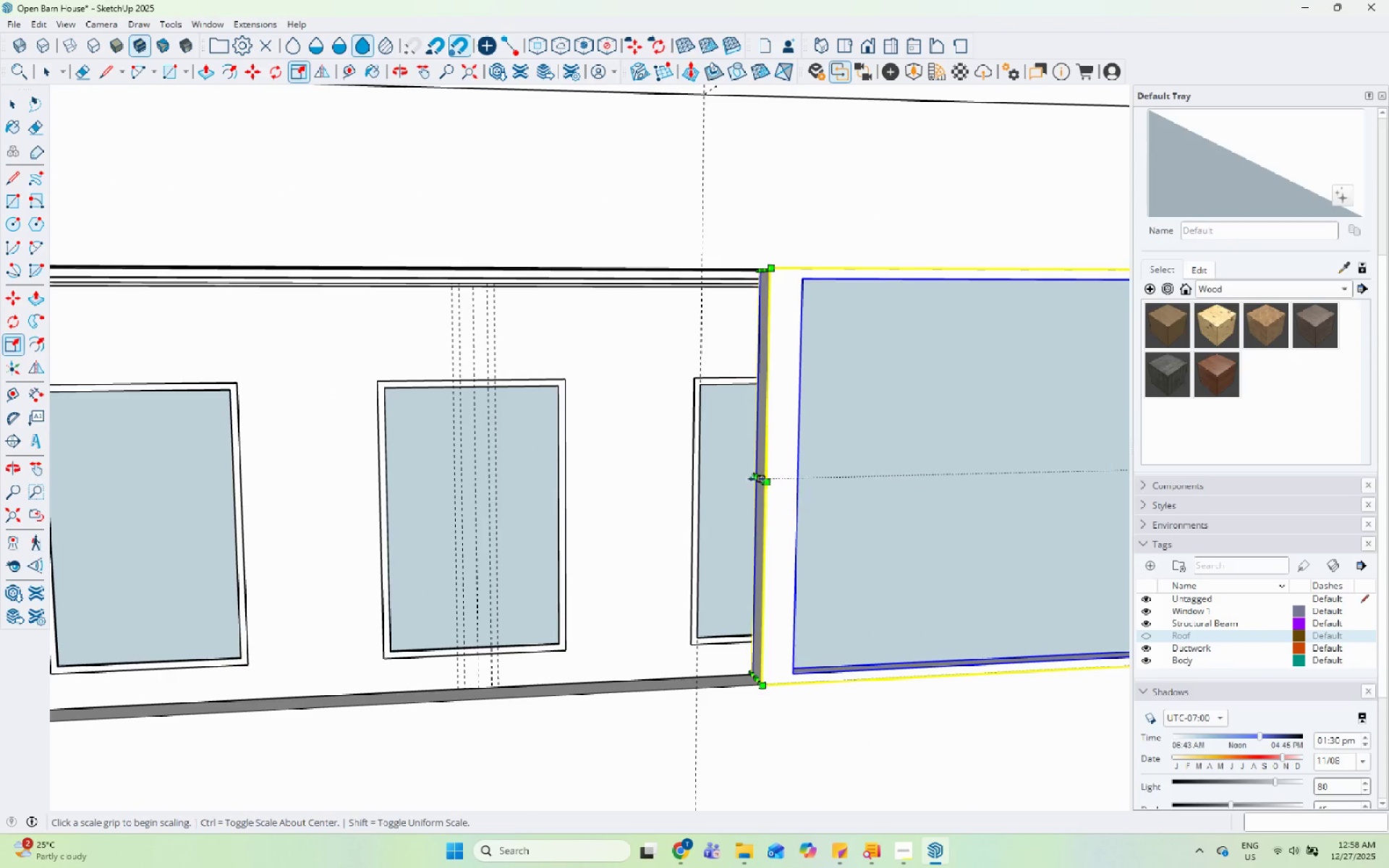 
left_click([755, 477])
 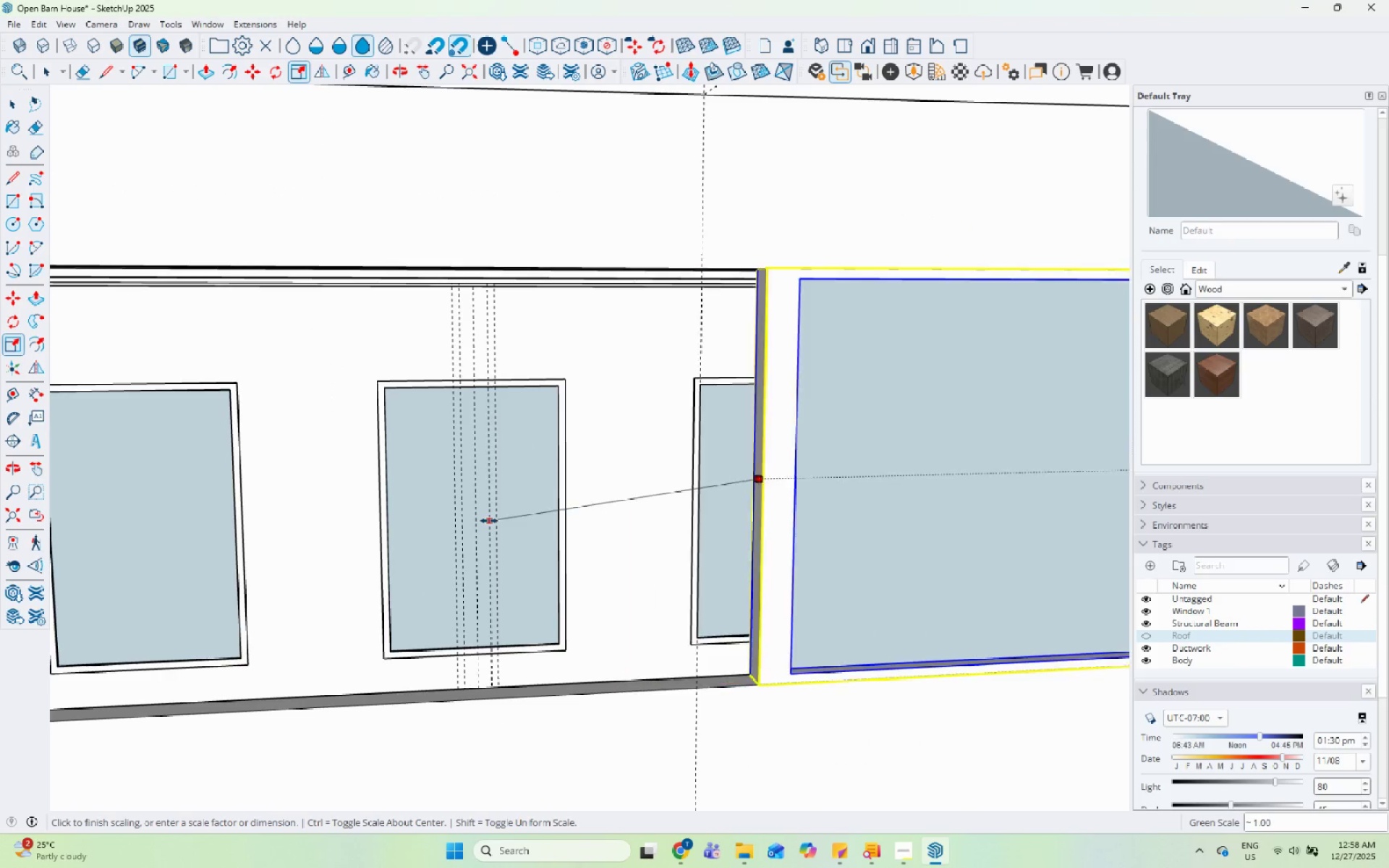 
scroll: coordinate [489, 521], scroll_direction: down, amount: 5.0
 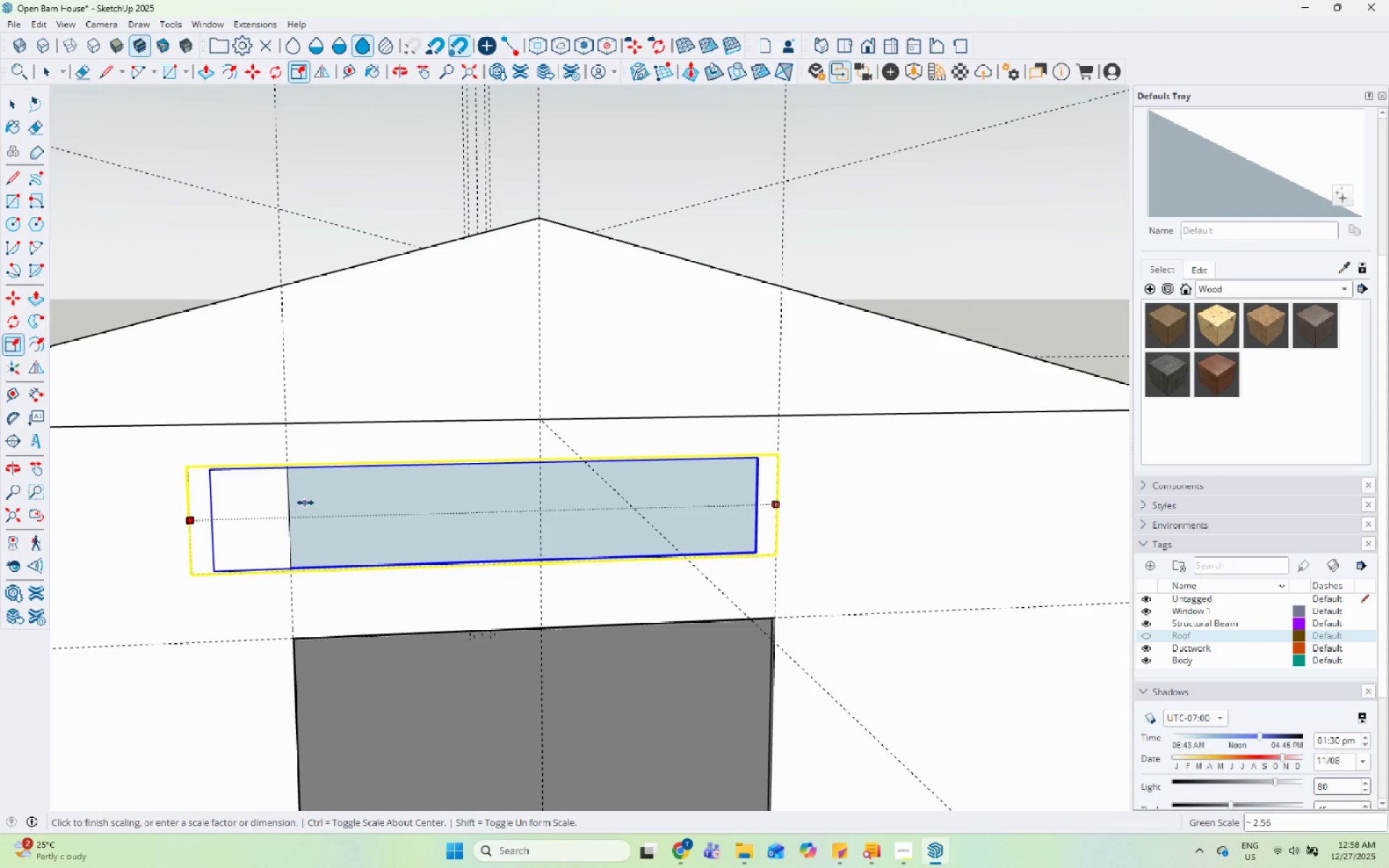 
key(Space)
 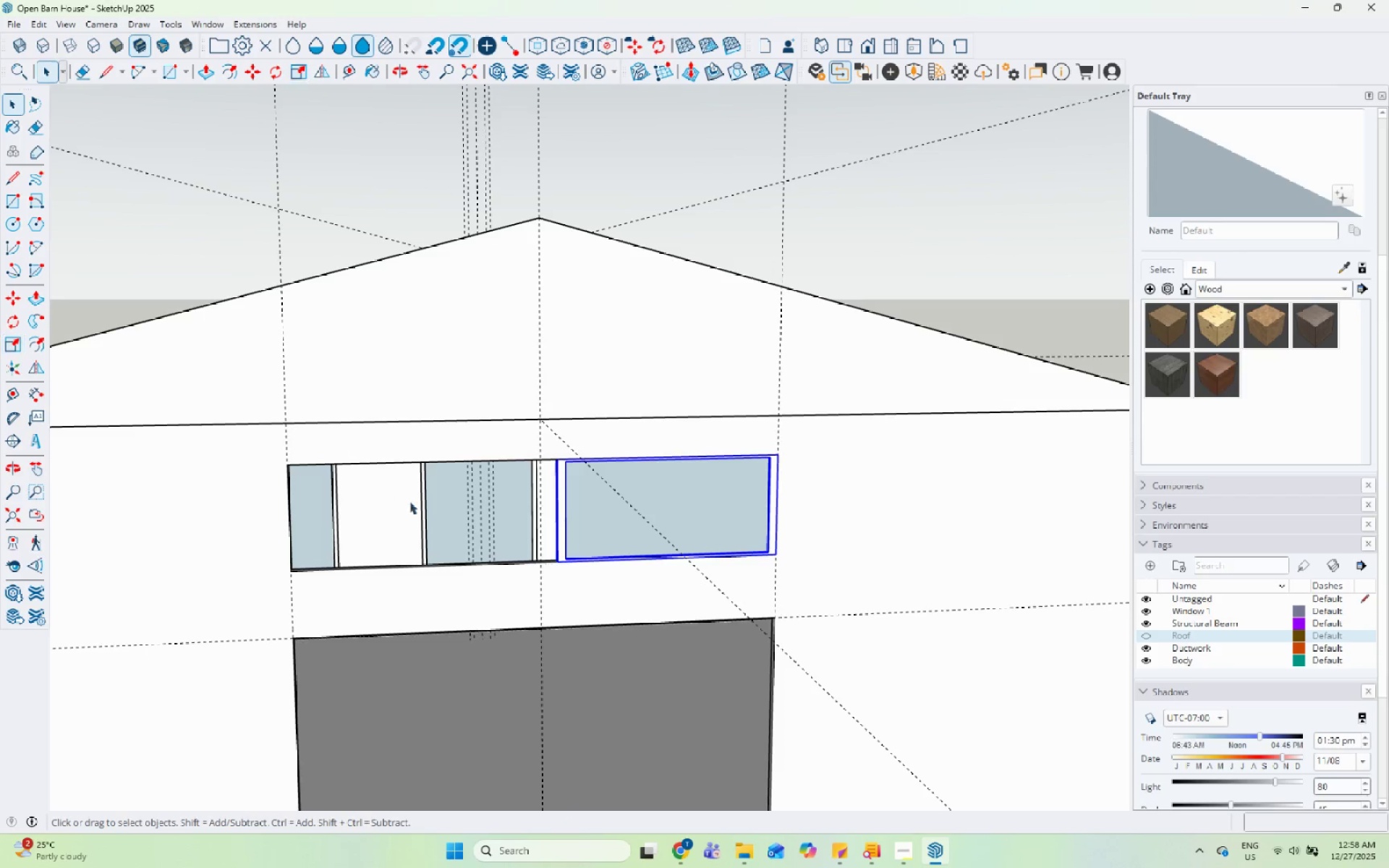 
key(Escape)
 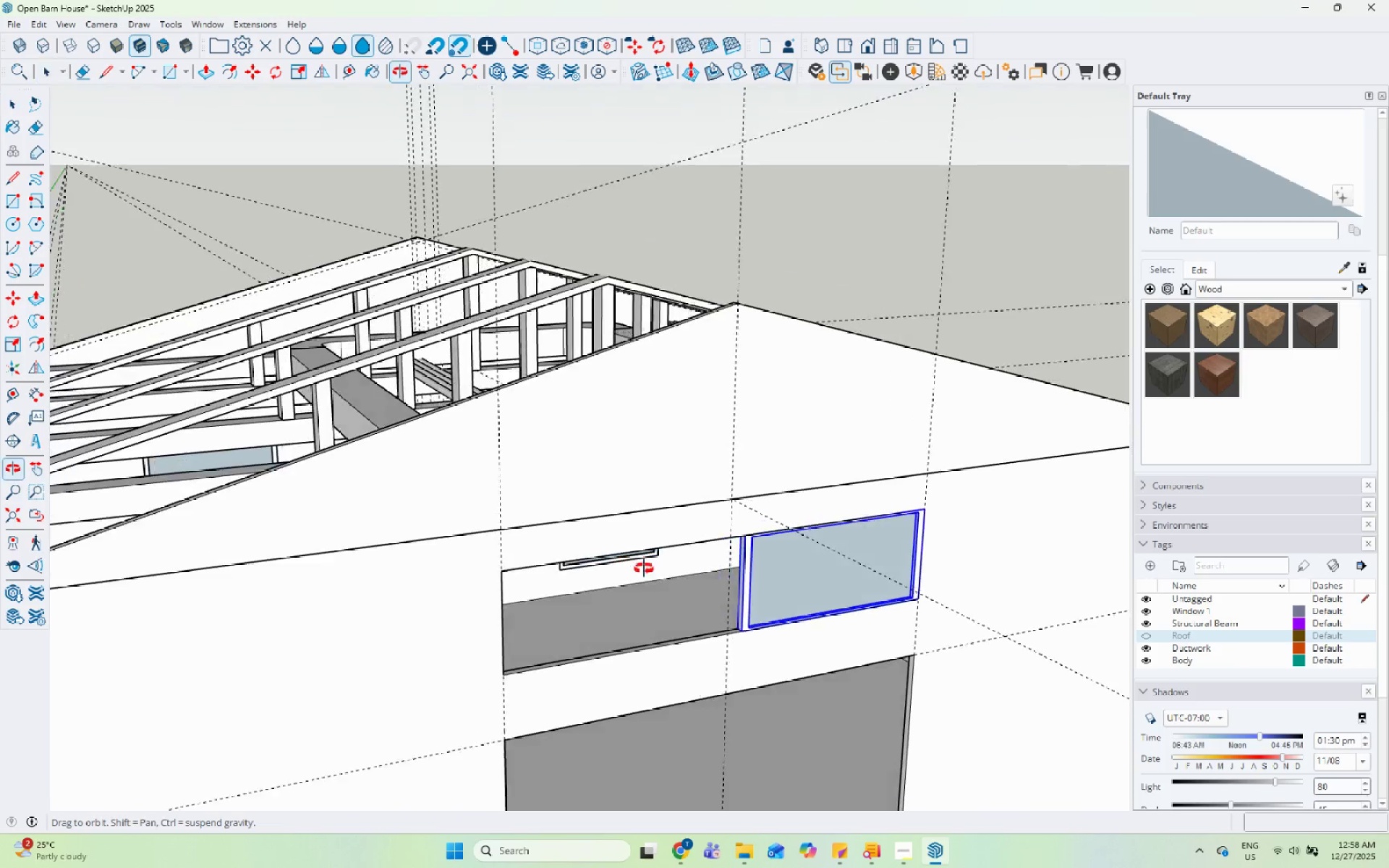 
key(S)
 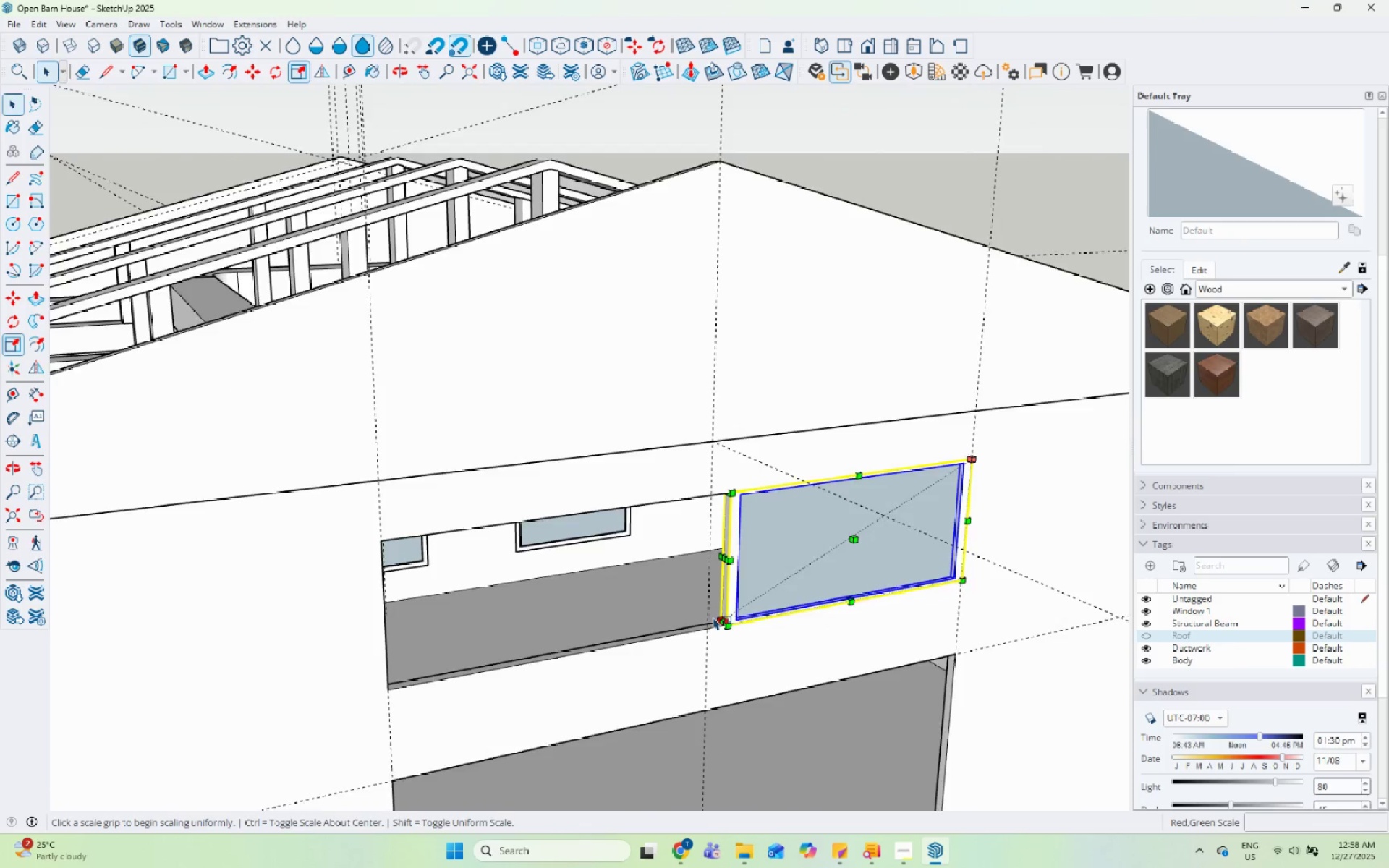 
scroll: coordinate [704, 610], scroll_direction: up, amount: 5.0
 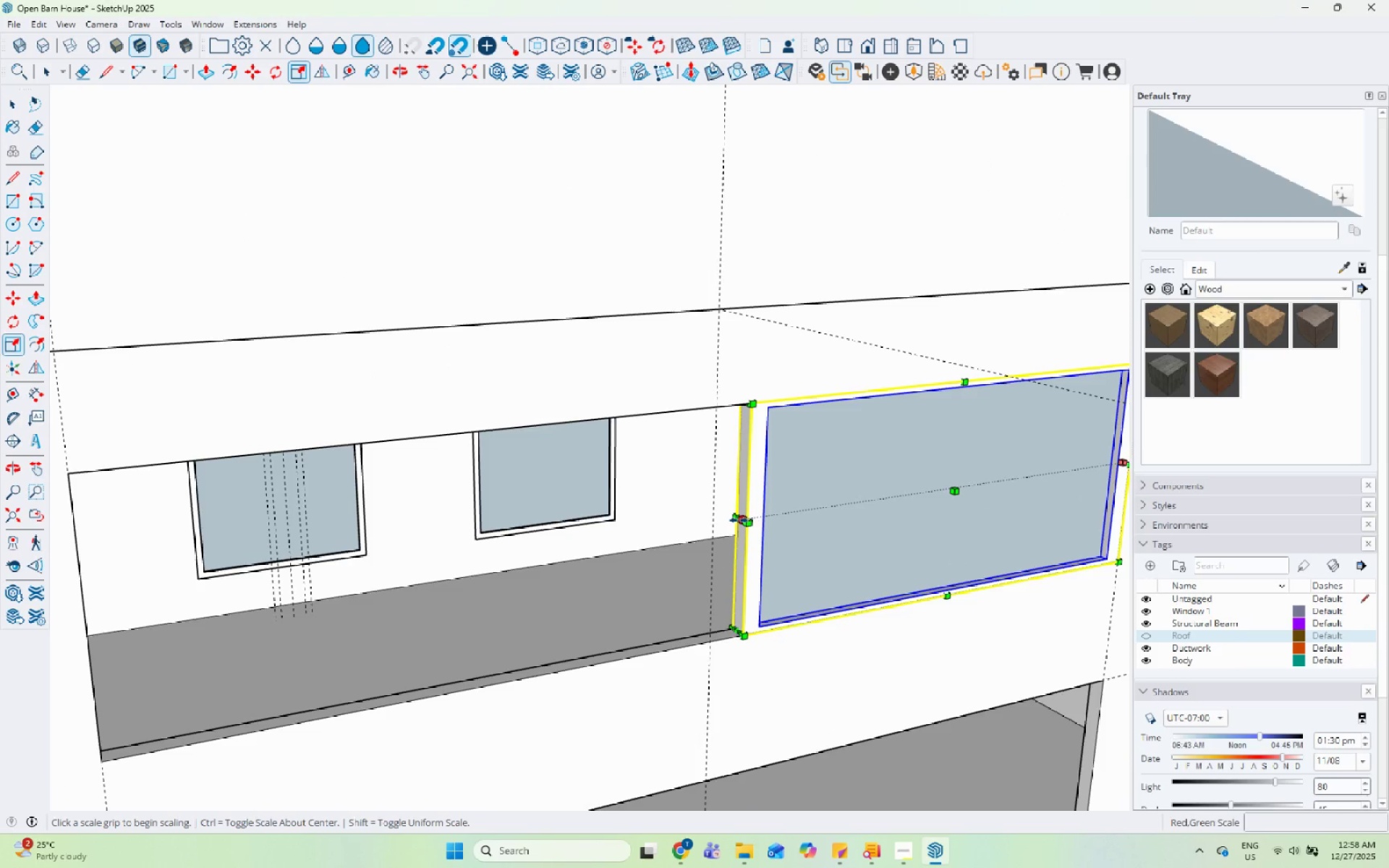 
left_click([739, 520])
 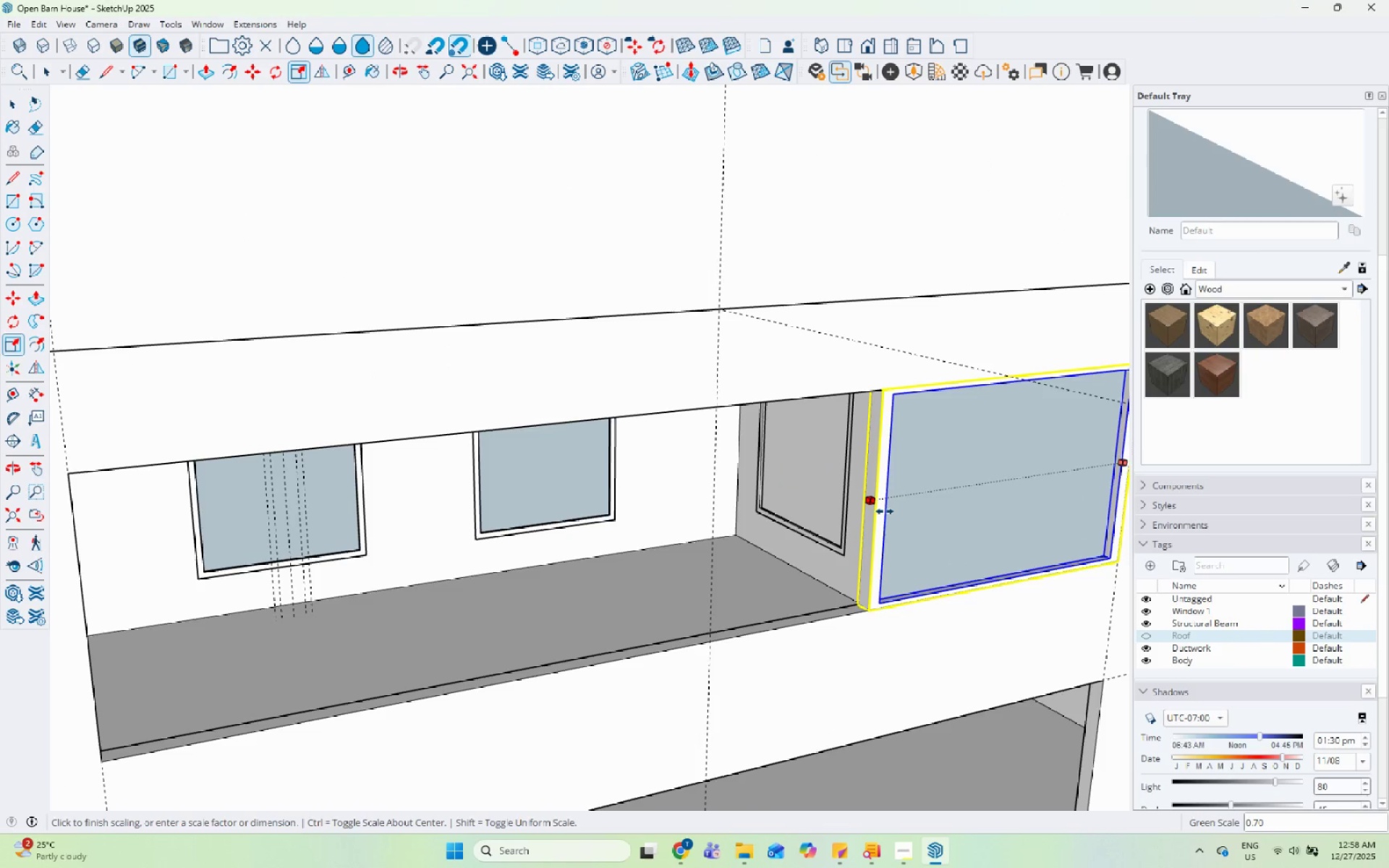 
scroll: coordinate [578, 554], scroll_direction: down, amount: 5.0
 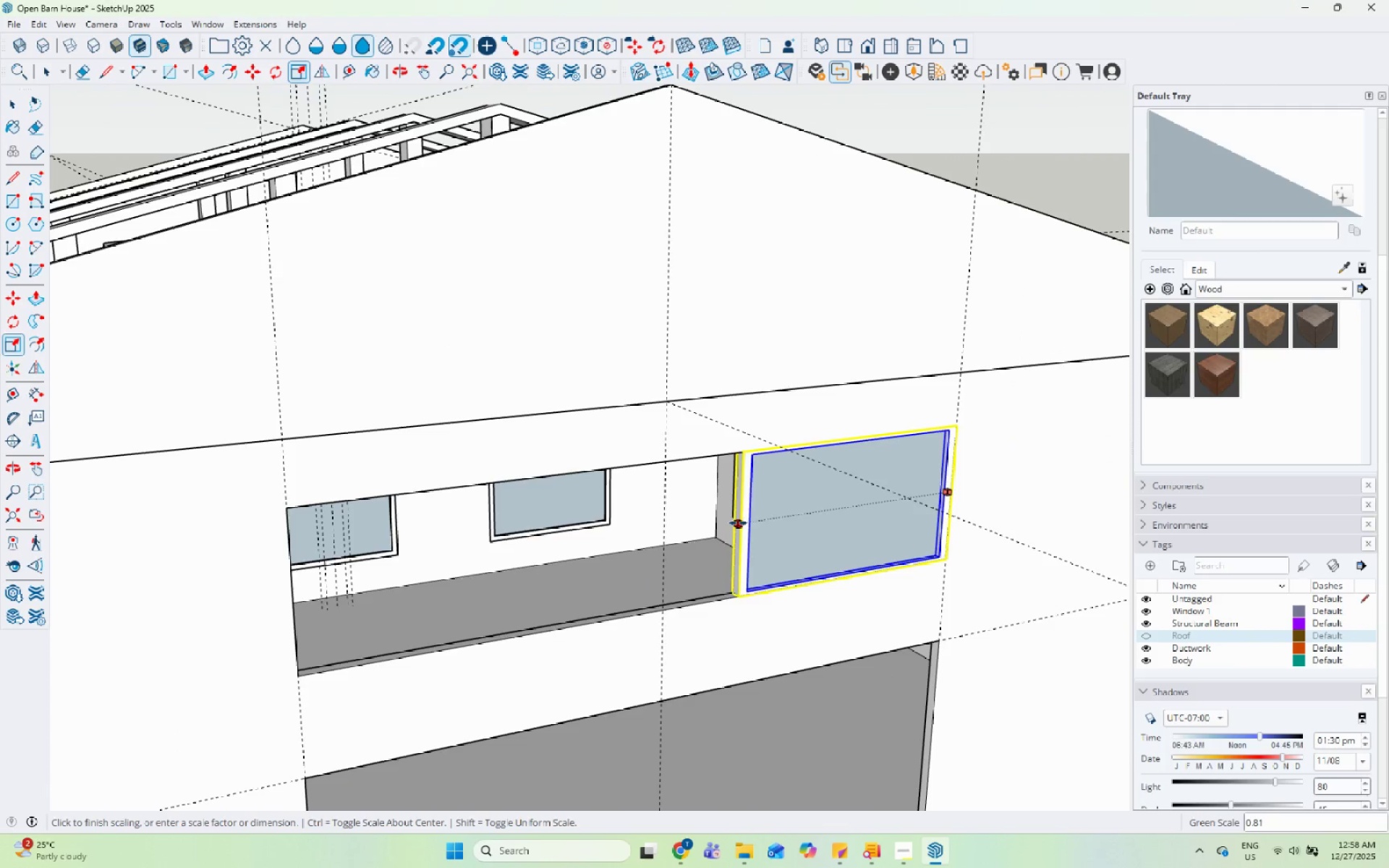 
left_click([756, 528])
 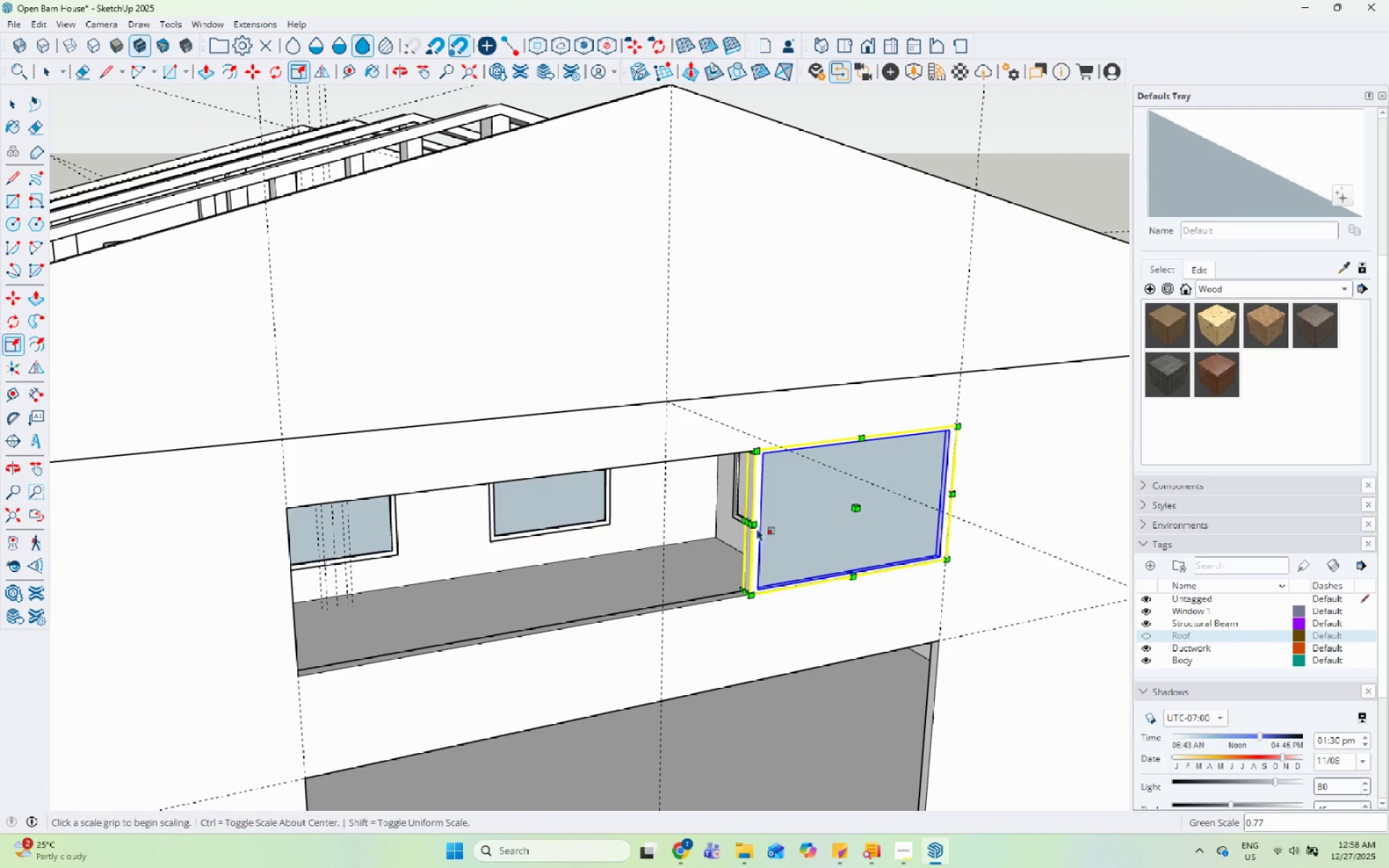 
key(Space)
 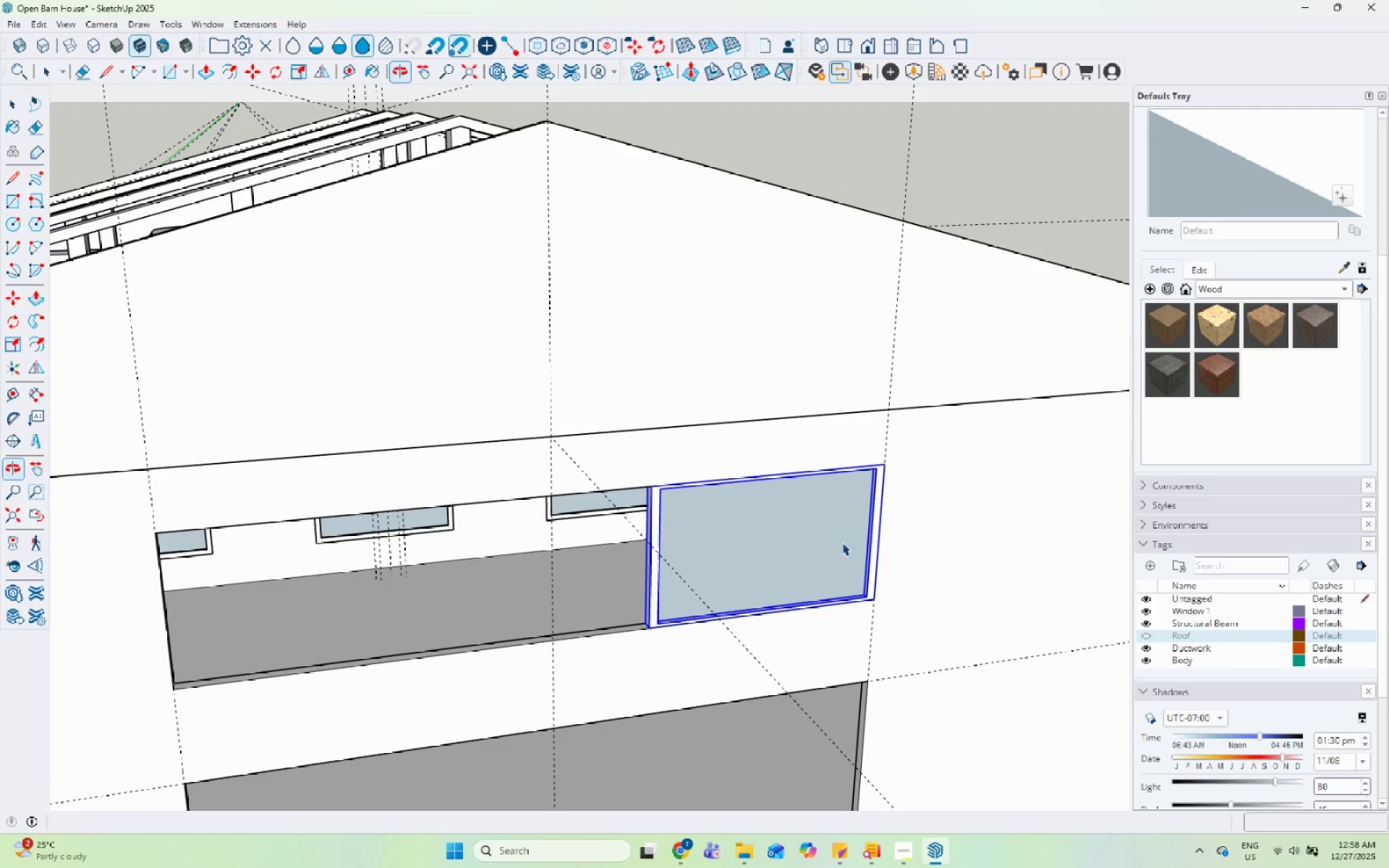 
scroll: coordinate [848, 521], scroll_direction: up, amount: 2.0
 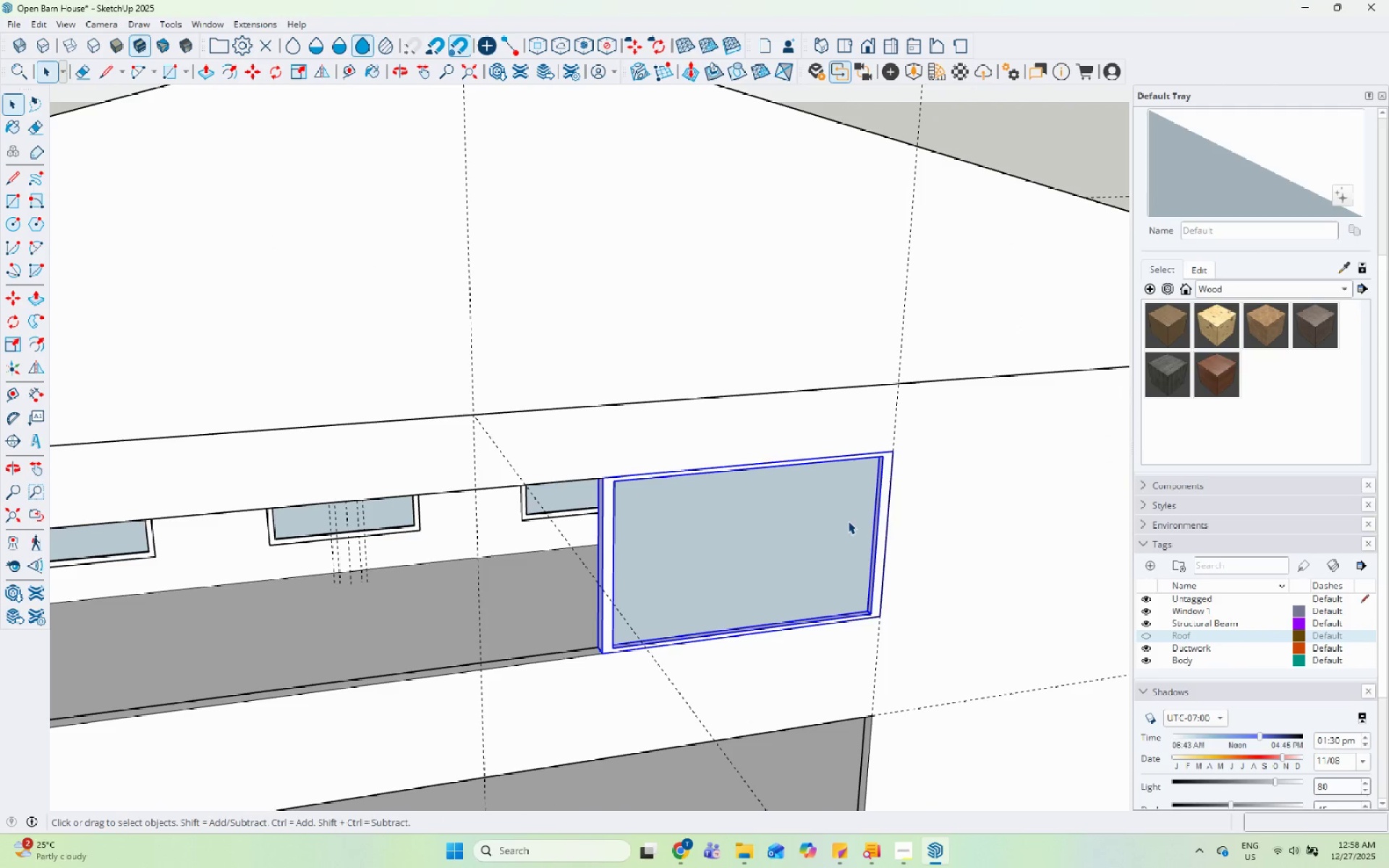 
key(M)
 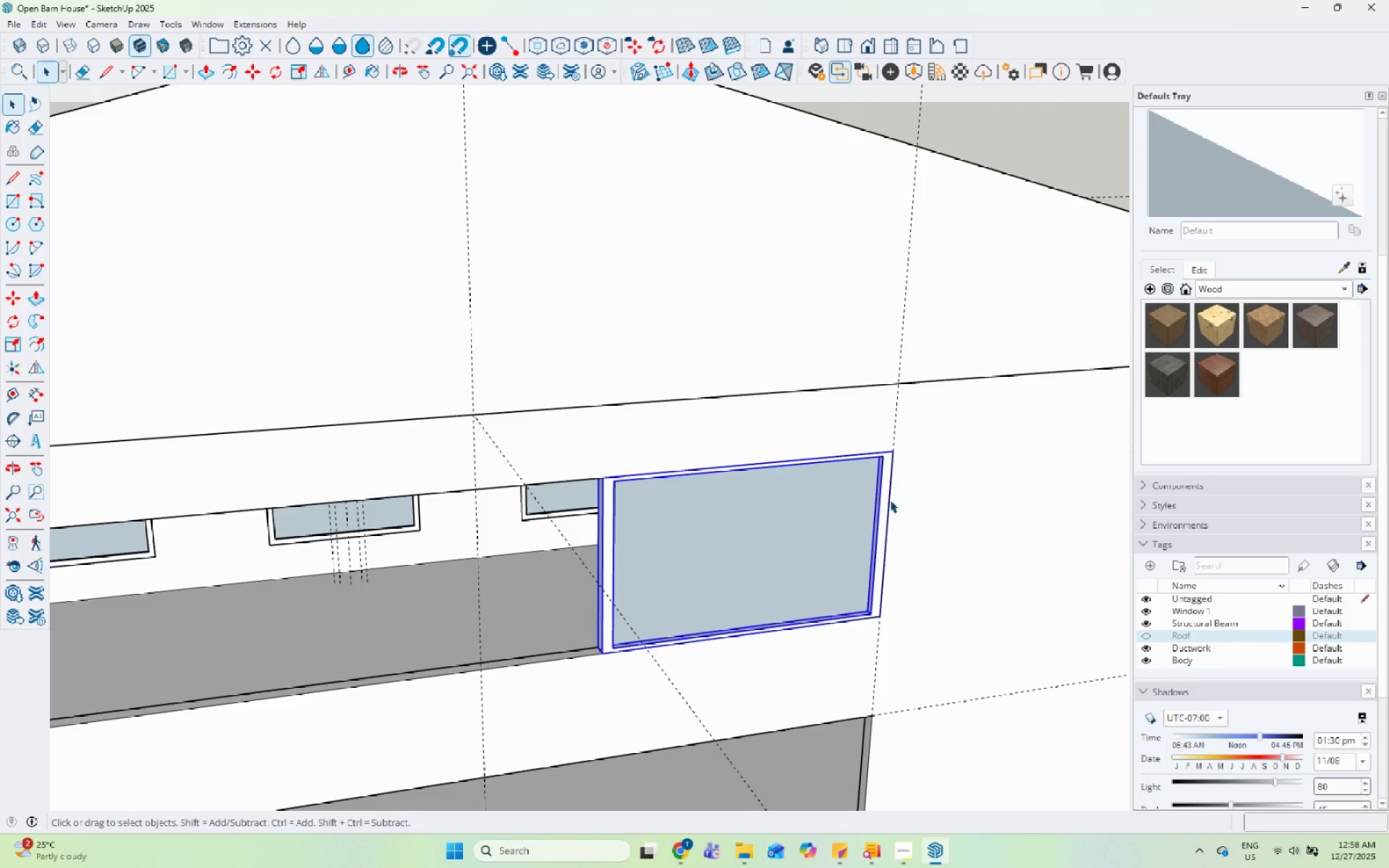 
scroll: coordinate [893, 492], scroll_direction: up, amount: 4.0
 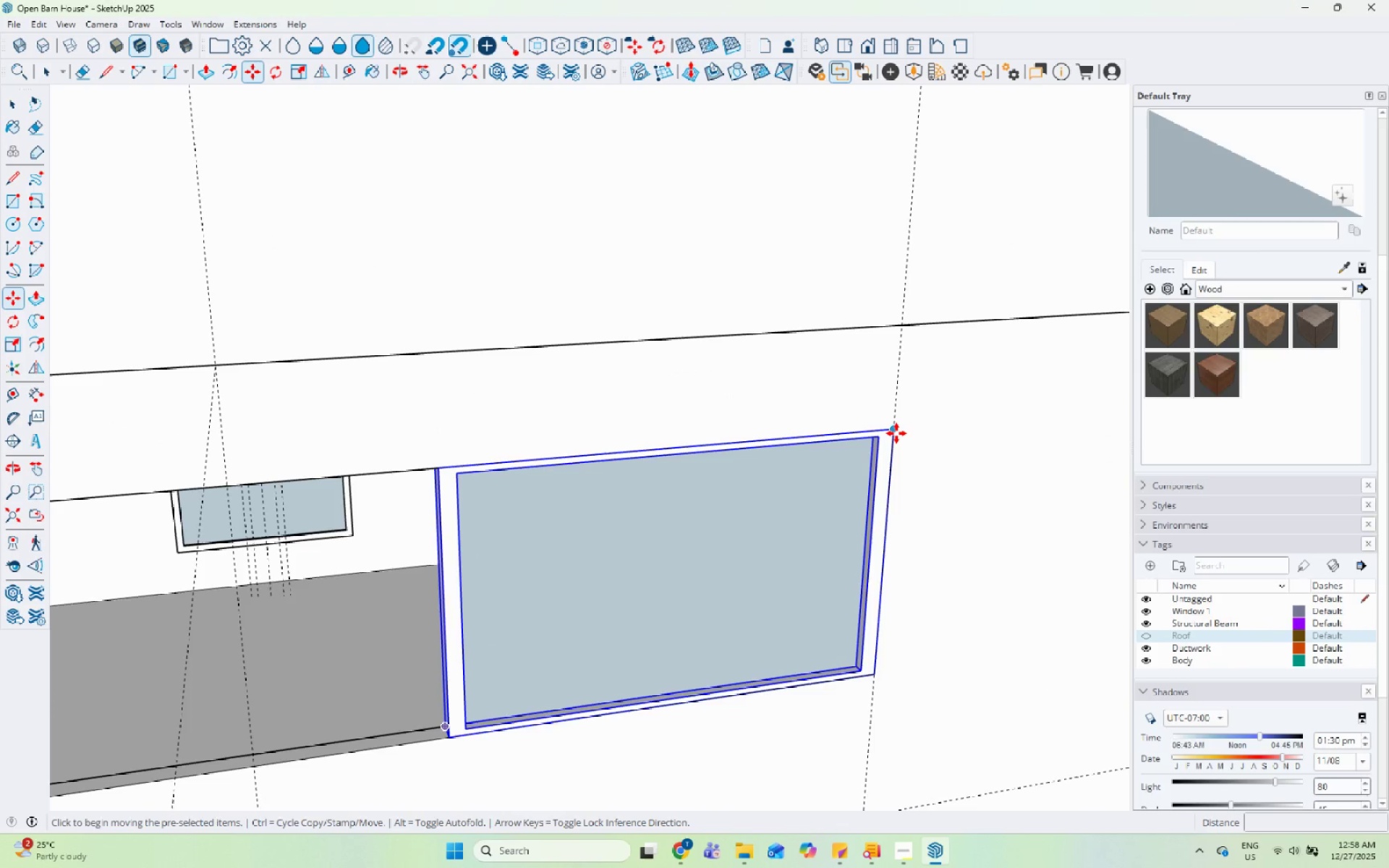 
key(Control+ControlLeft)
 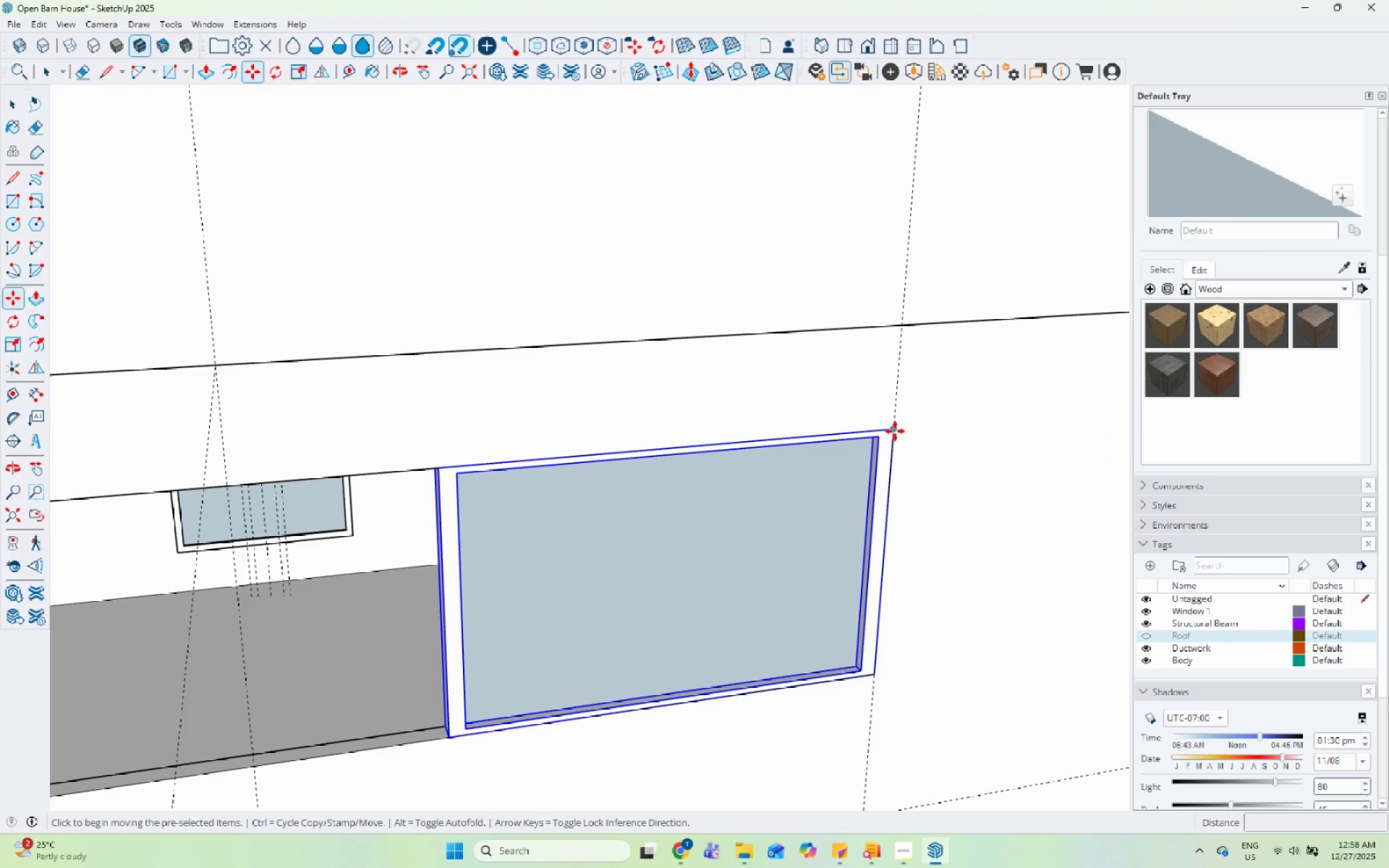 
left_click([895, 431])
 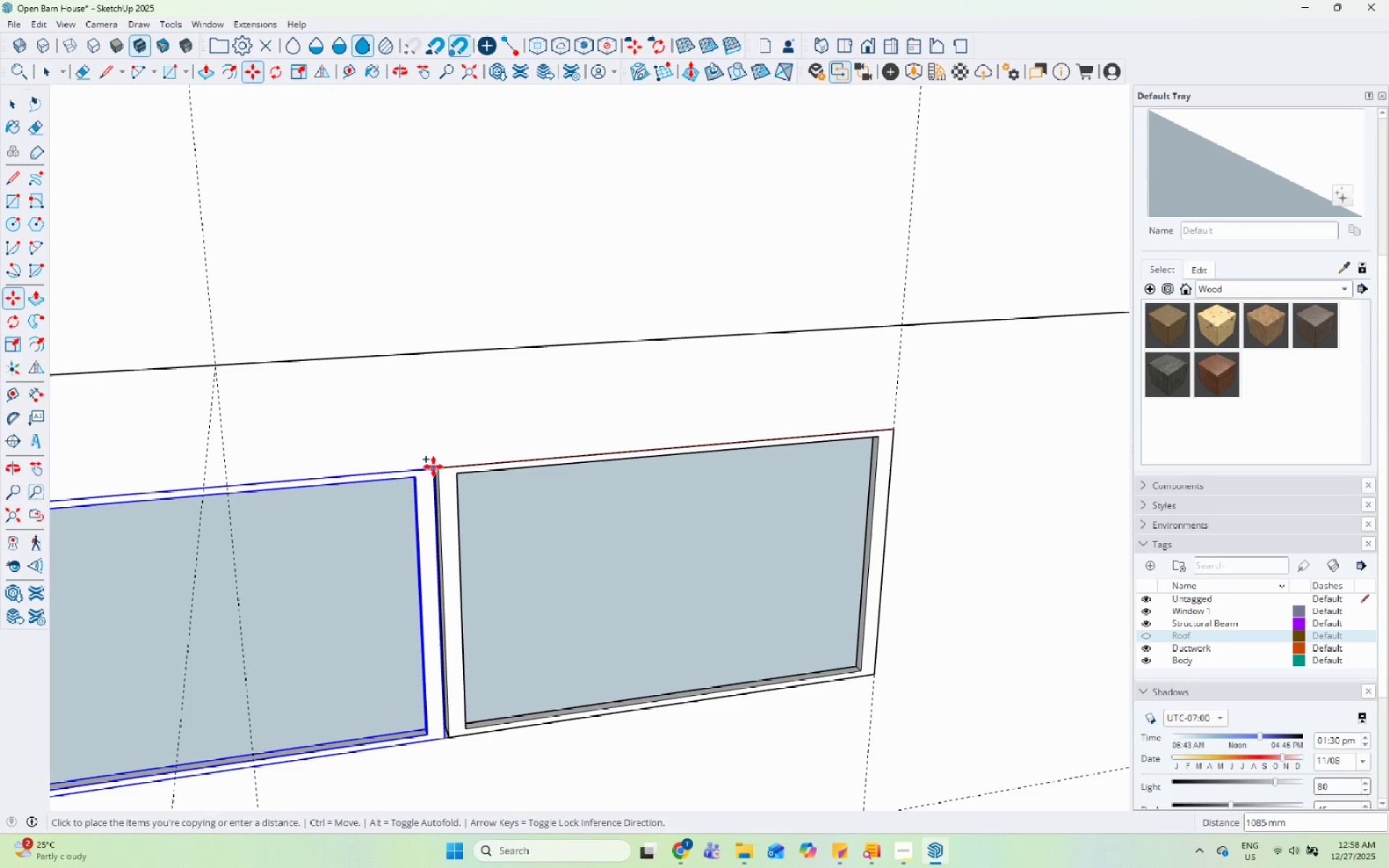 
left_click([438, 467])
 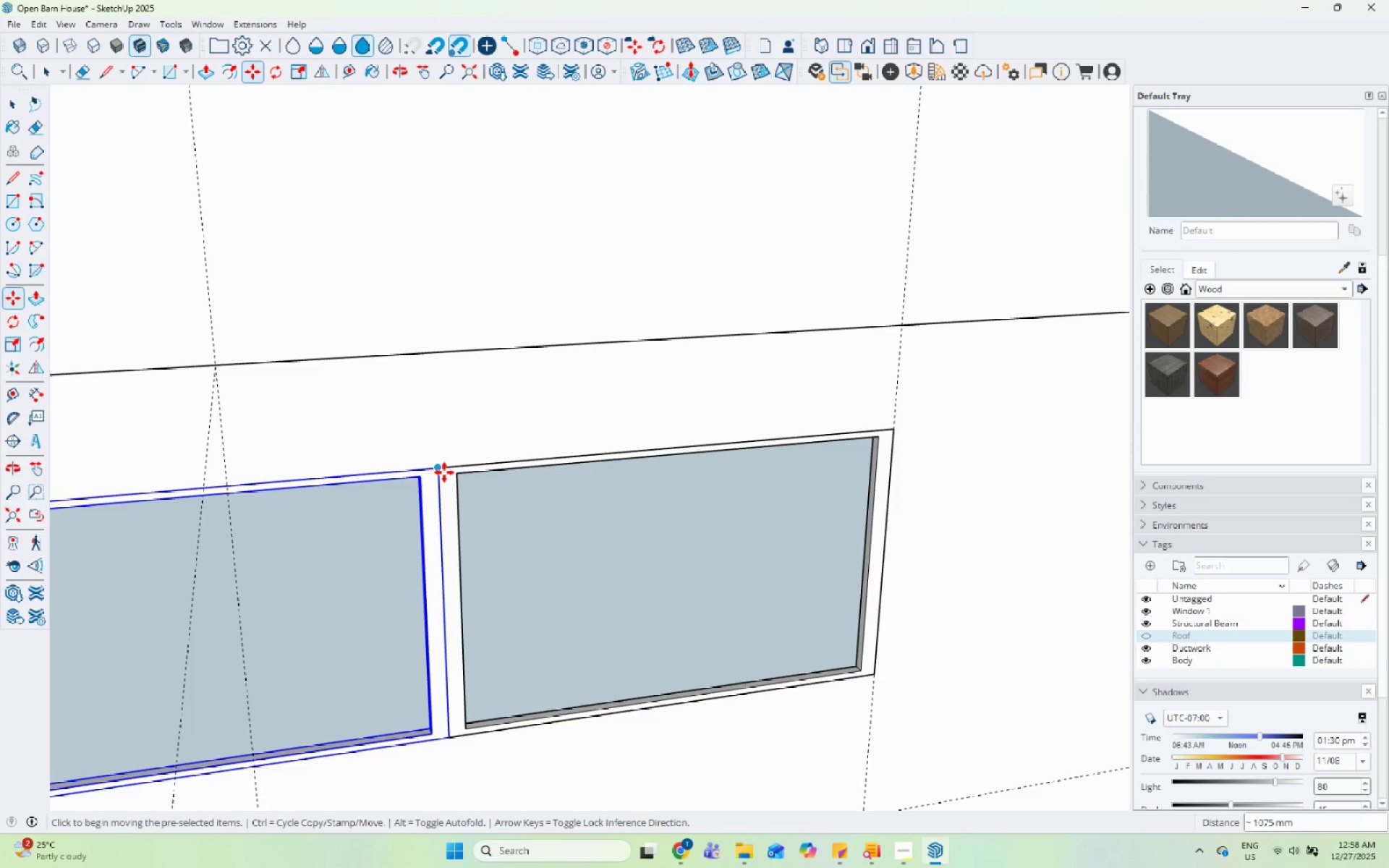 
key(Control+ControlLeft)
 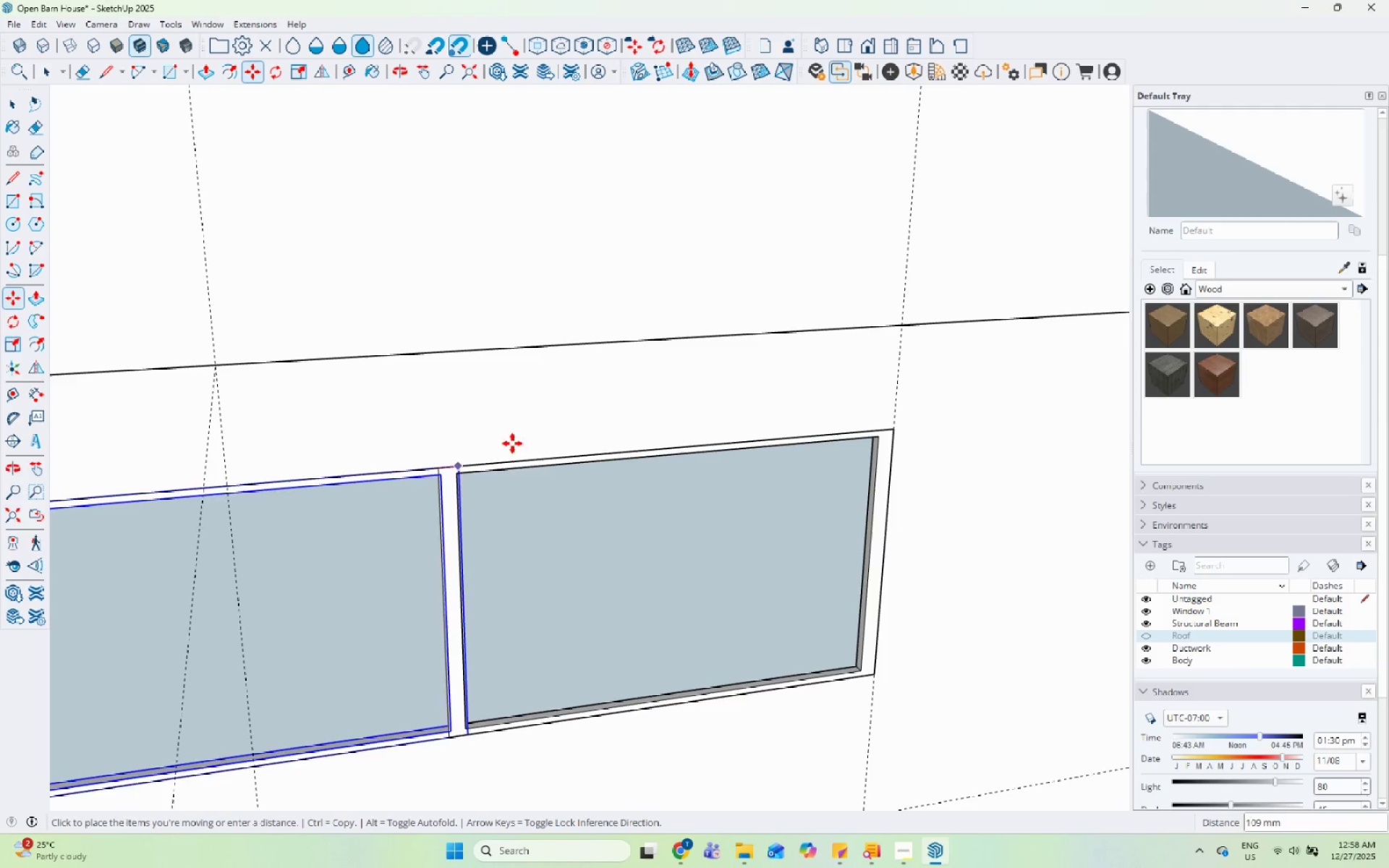 
scroll: coordinate [433, 493], scroll_direction: down, amount: 5.0
 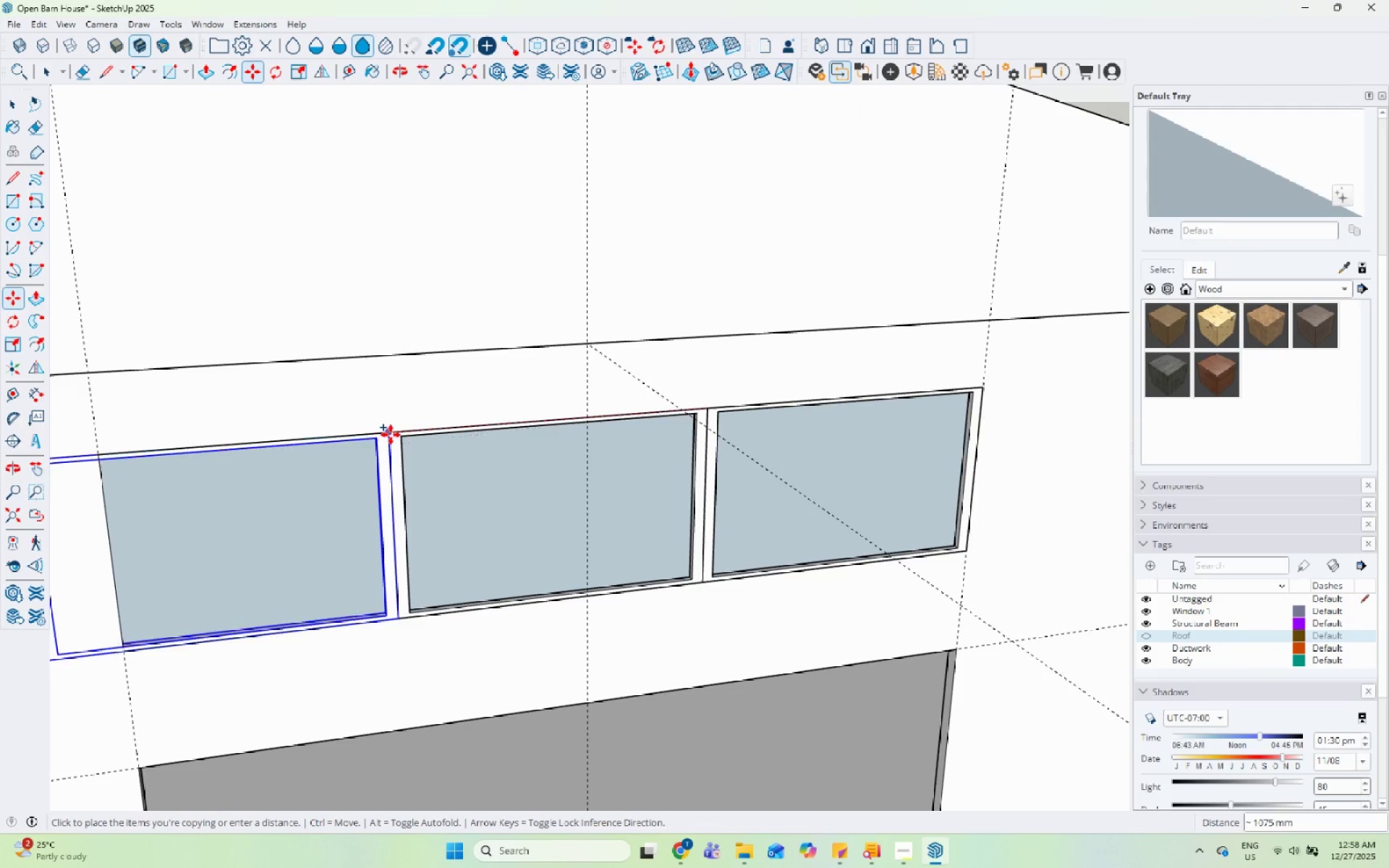 
left_click([392, 434])
 